 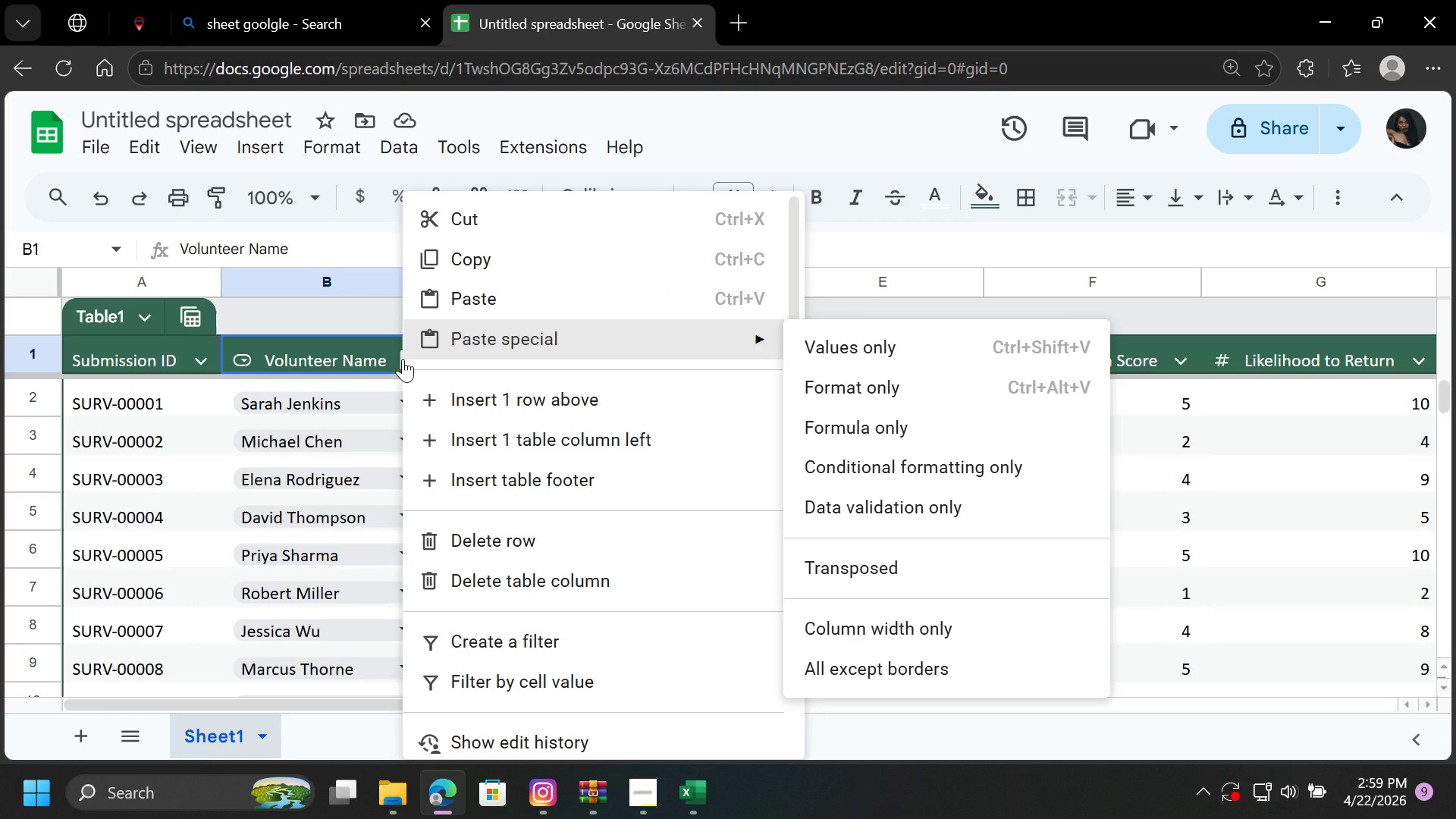 
left_click([317, 315])
 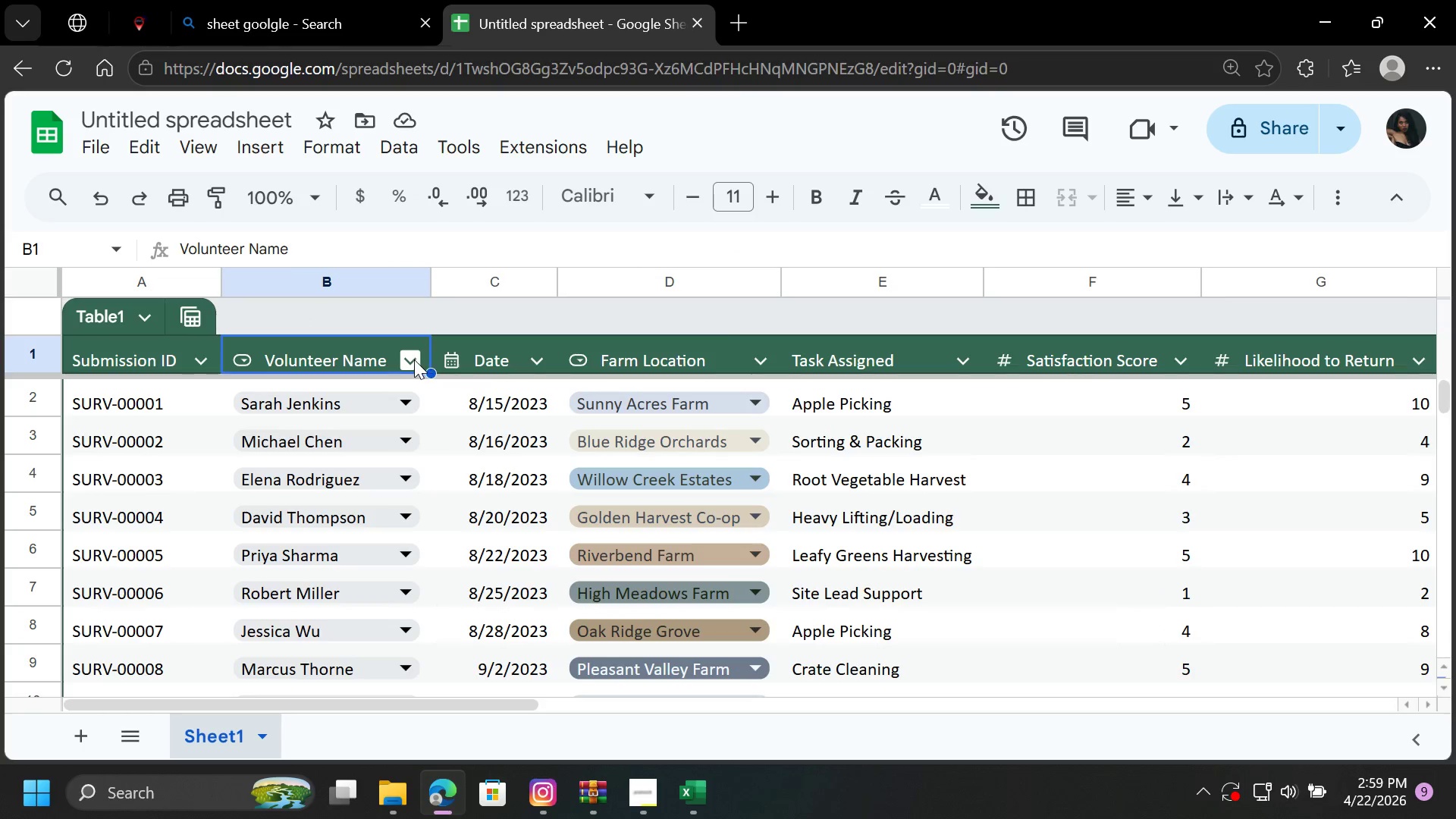 
left_click([413, 359])
 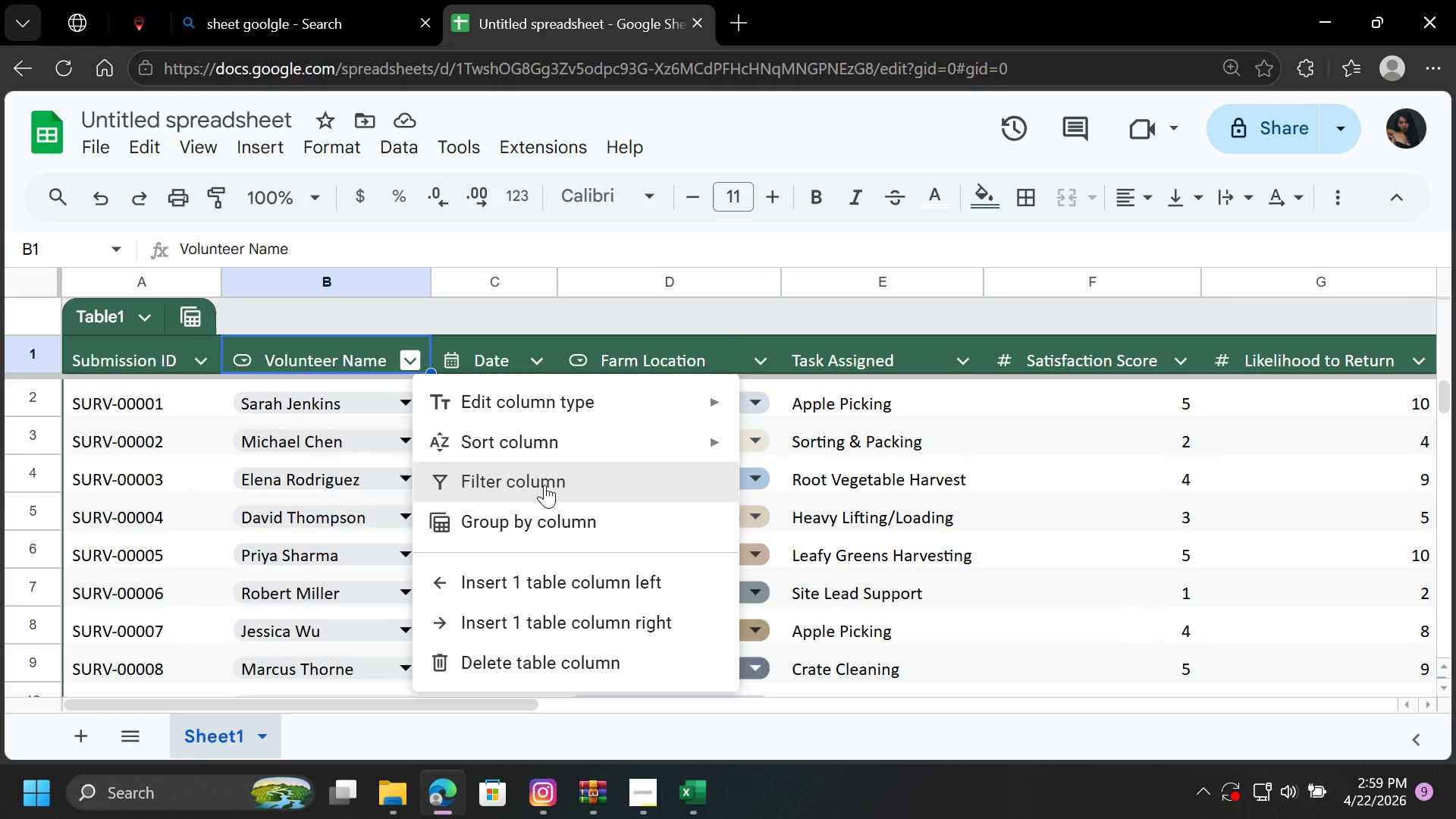 
wait(5.95)
 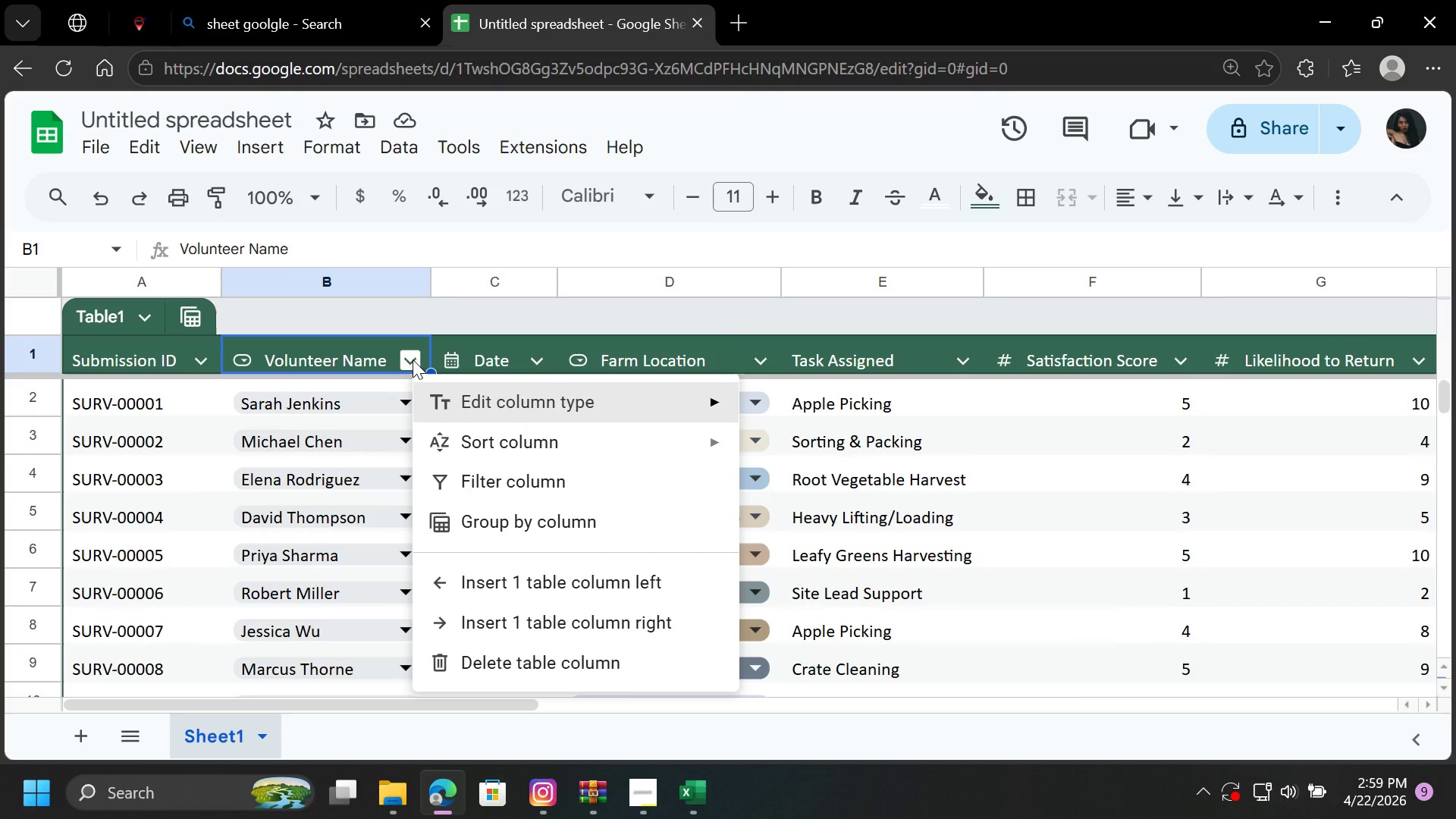 
left_click([404, 356])
 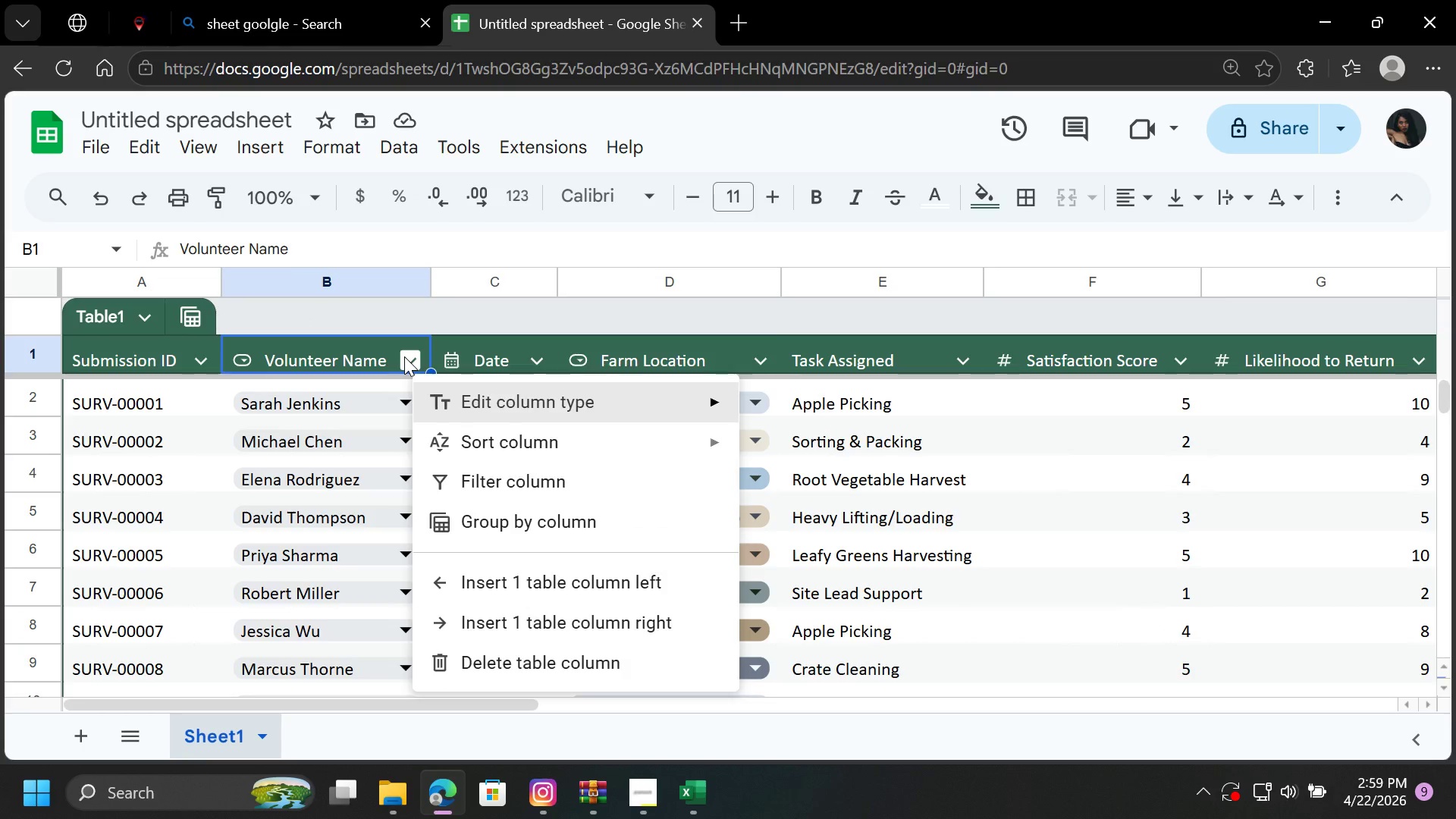 
right_click([404, 356])
 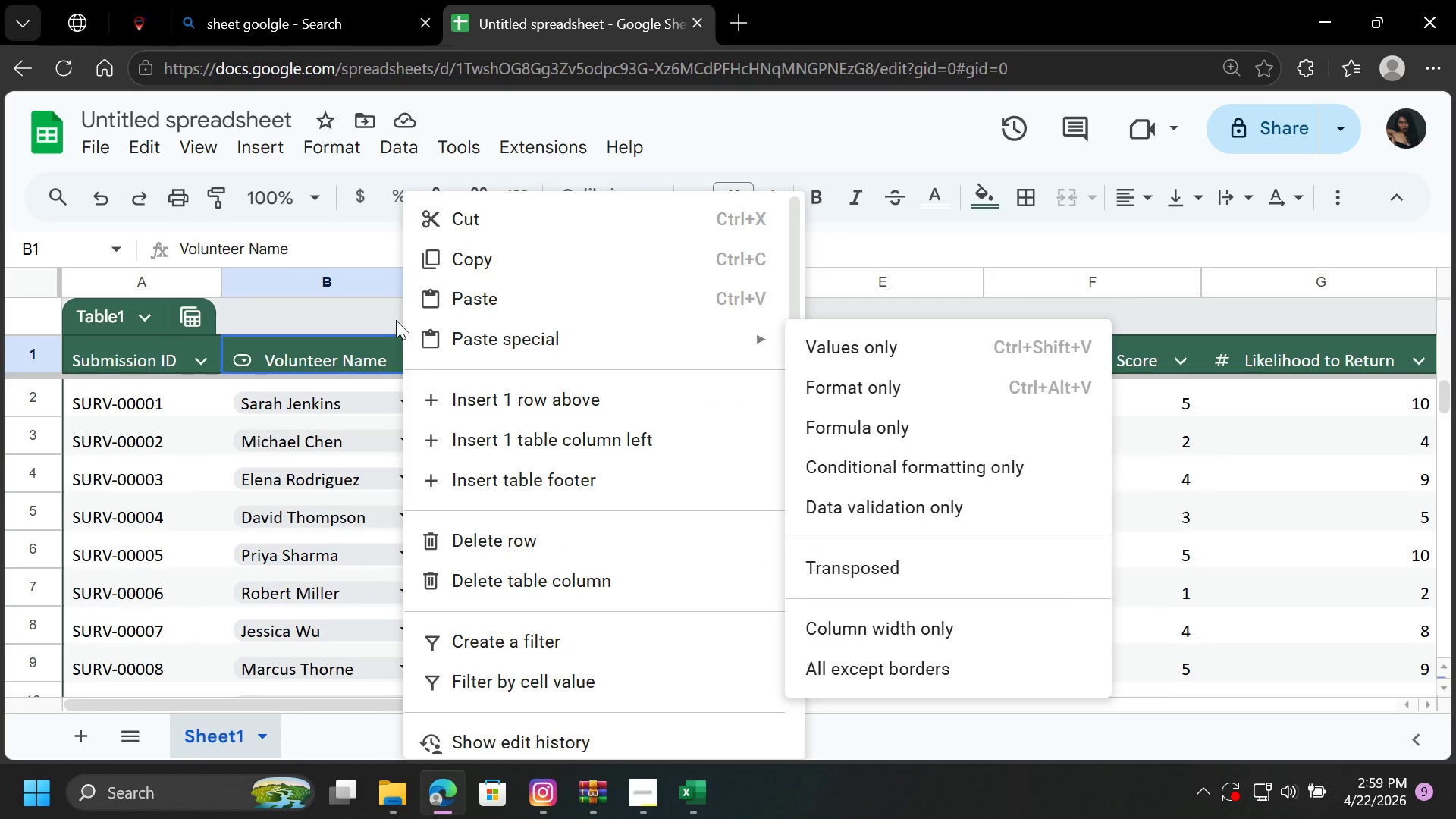 
left_click([391, 318])
 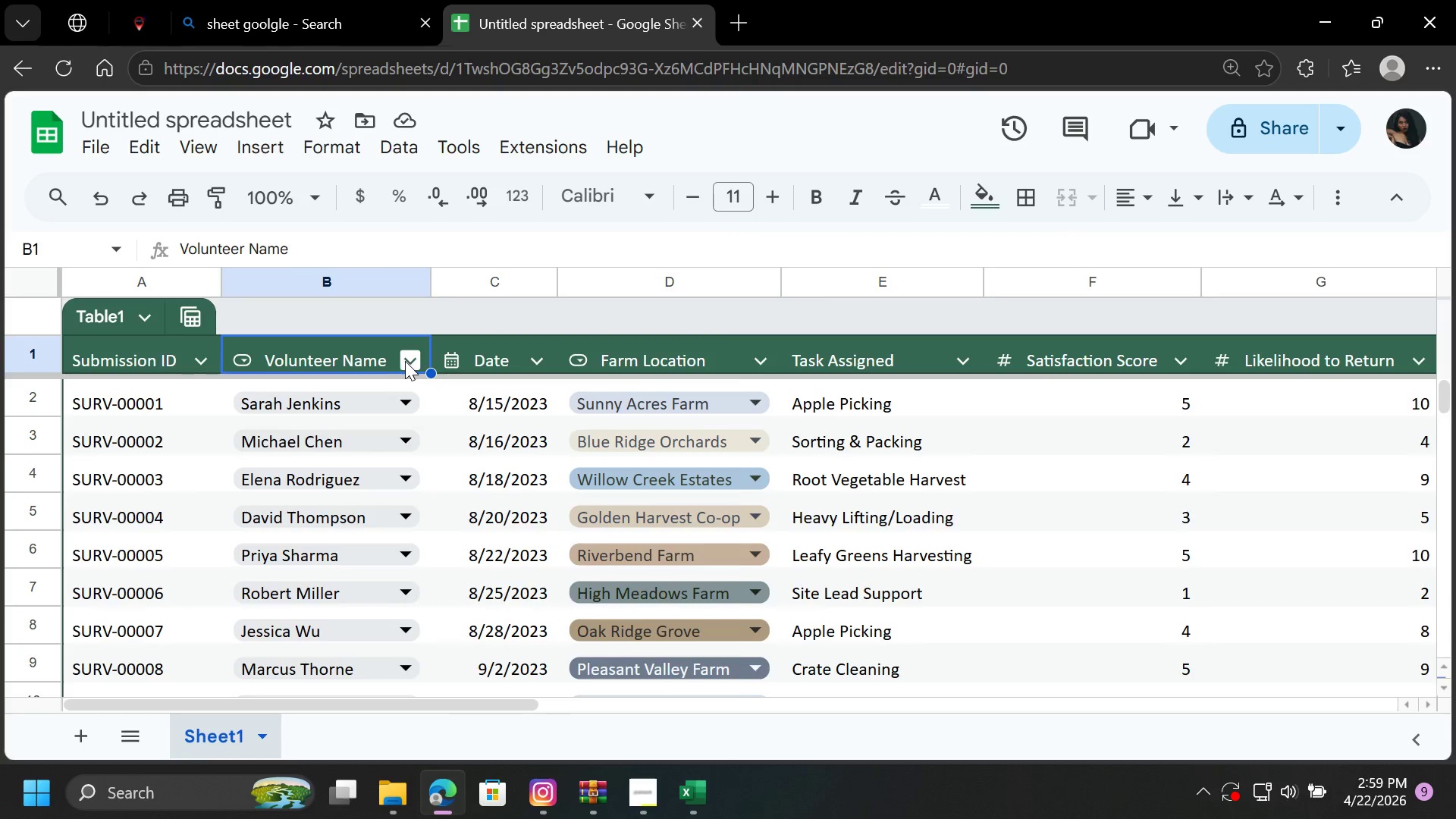 
left_click([406, 361])
 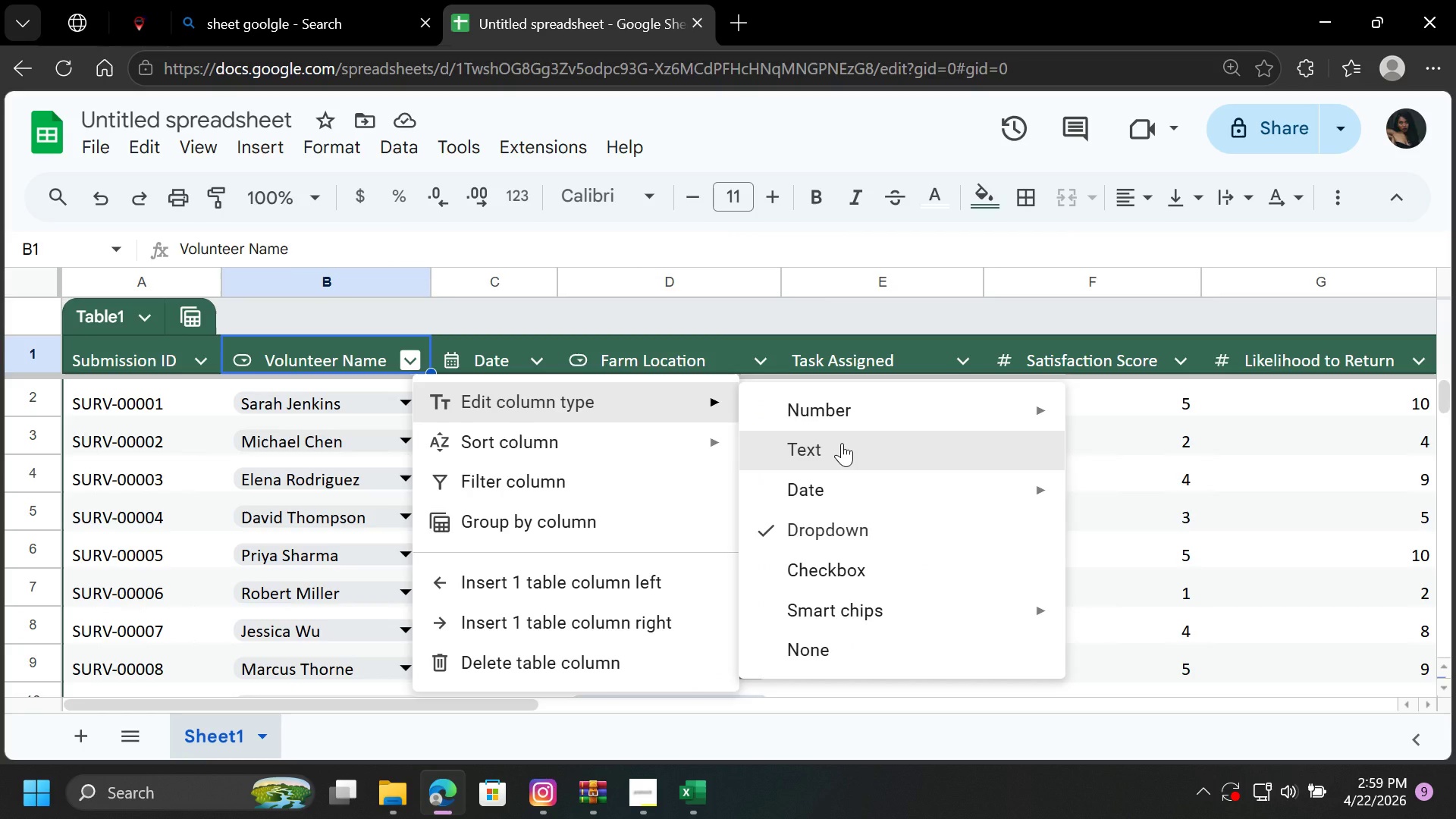 
wait(5.78)
 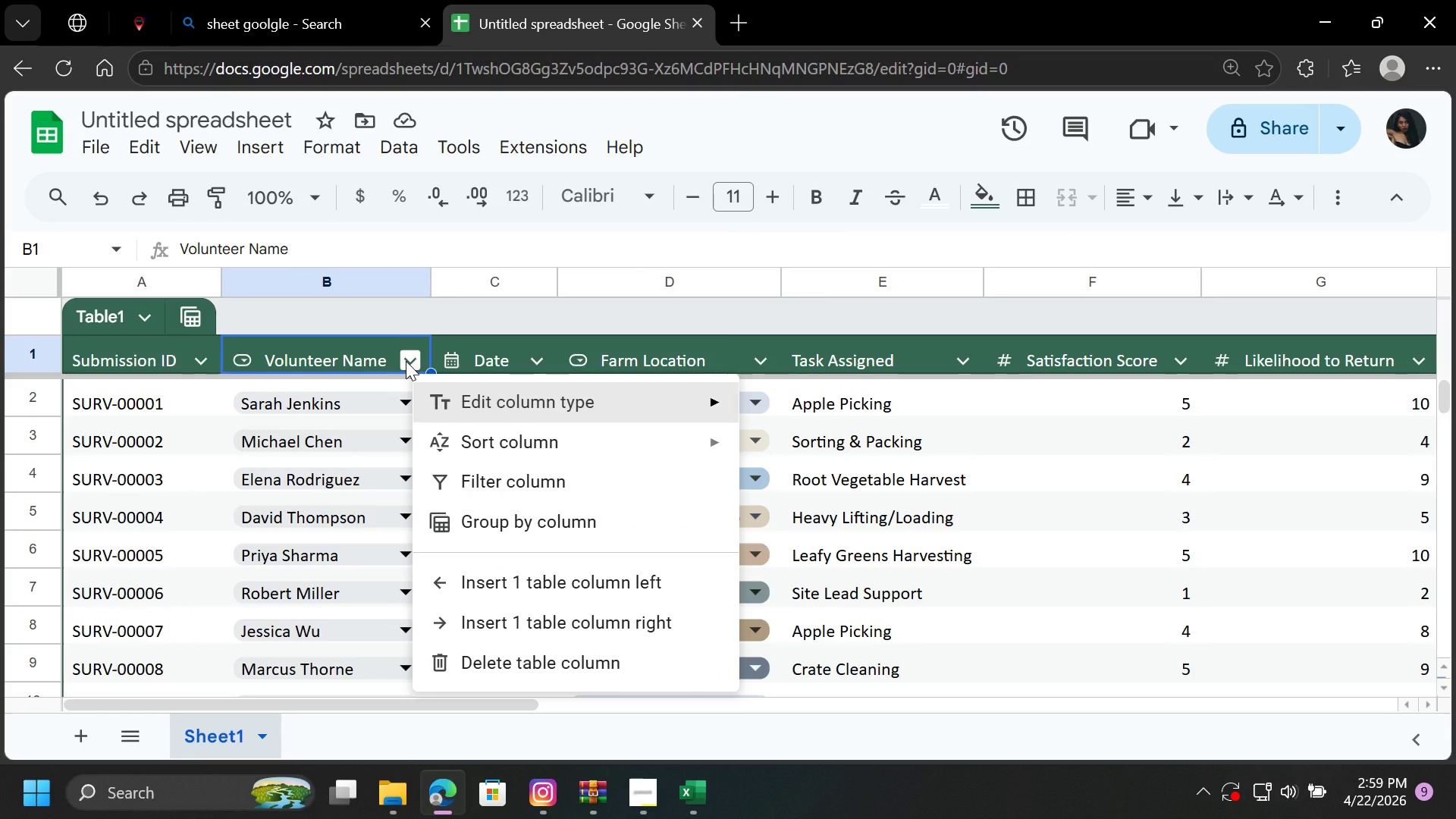 
left_click([842, 443])
 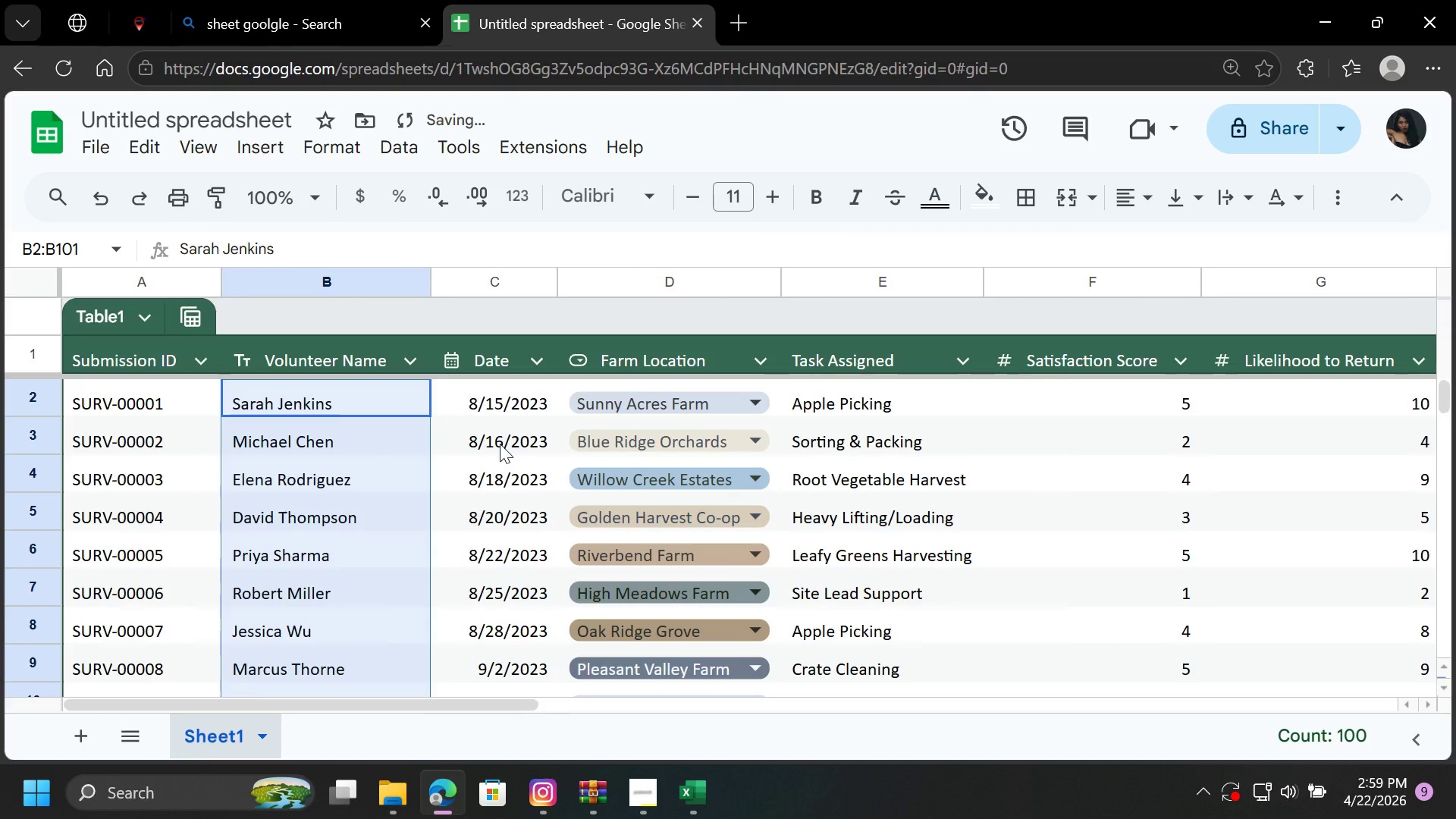 
left_click([450, 431])
 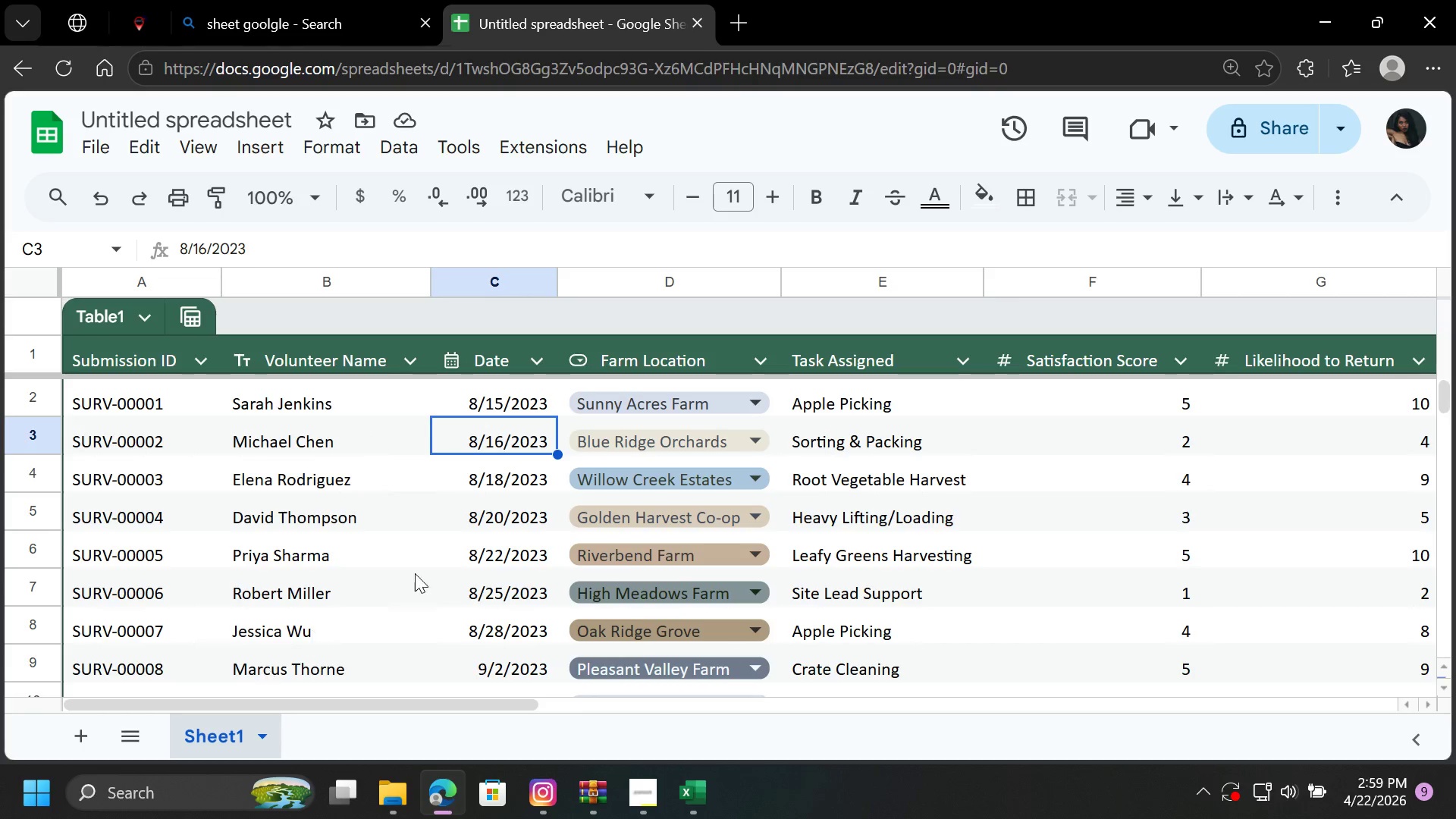 
wait(5.55)
 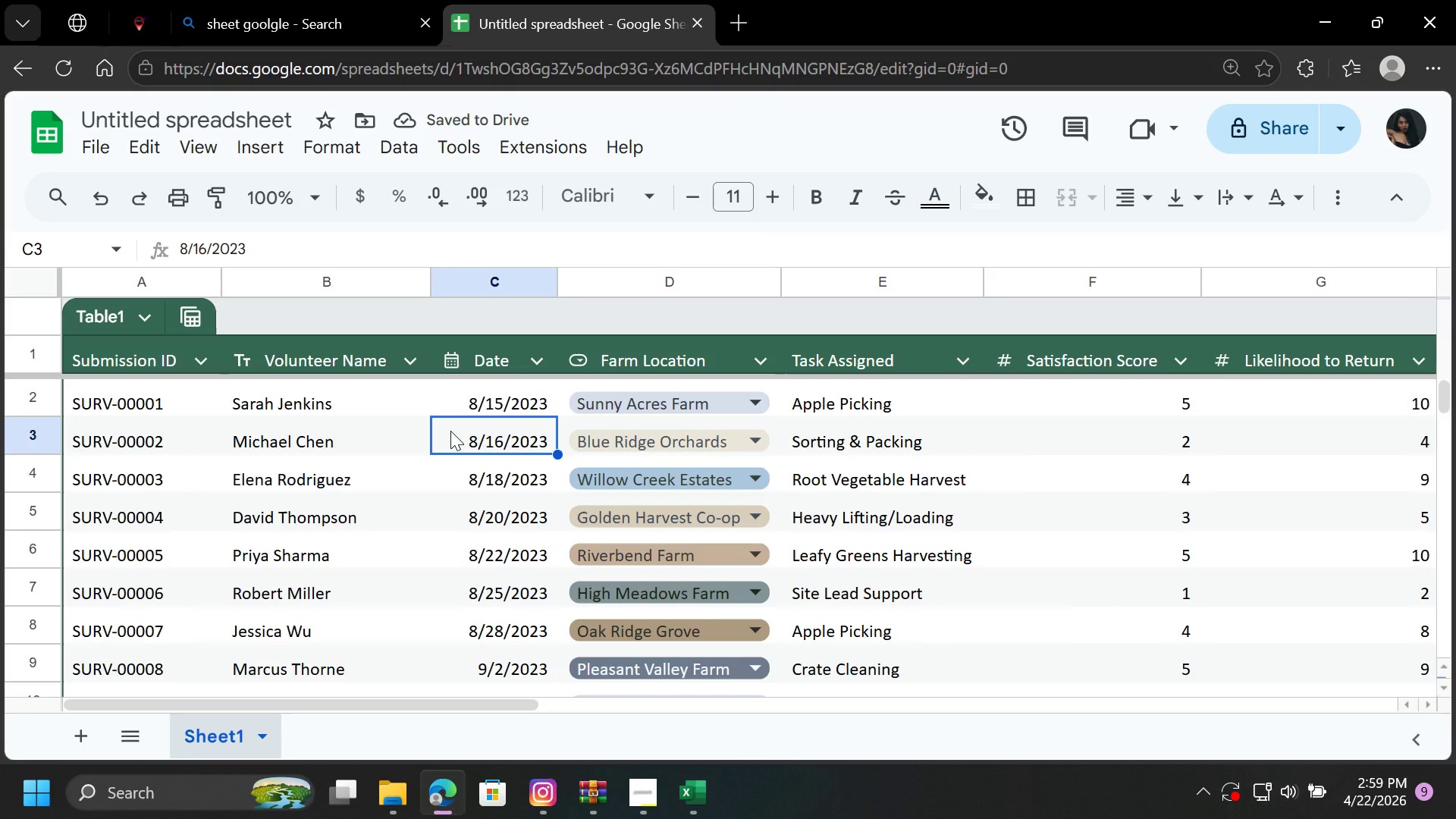 
left_click_drag(start_coordinate=[306, 698], to_coordinate=[499, 717])
 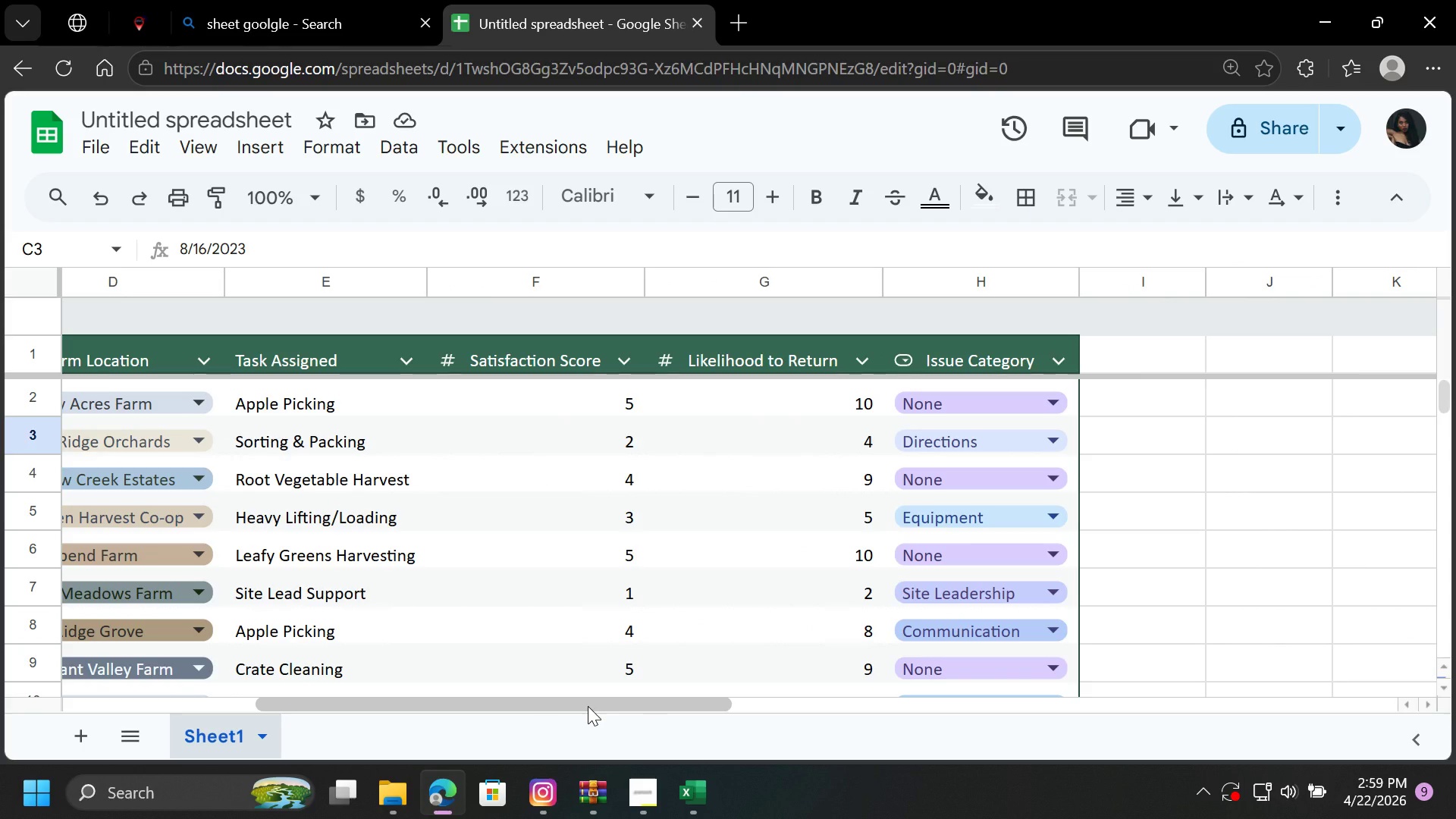 
wait(26.58)
 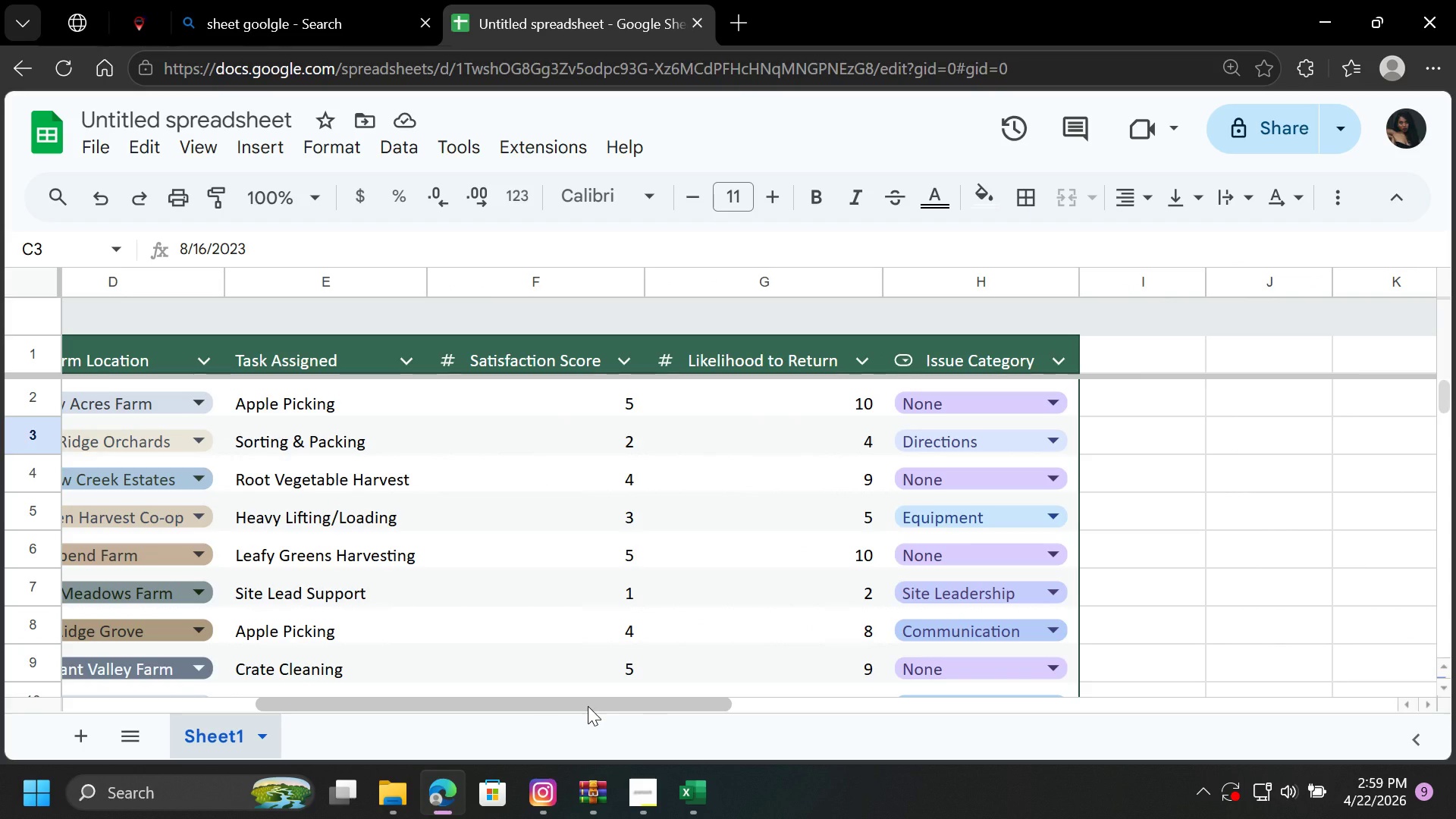 
left_click([1056, 362])
 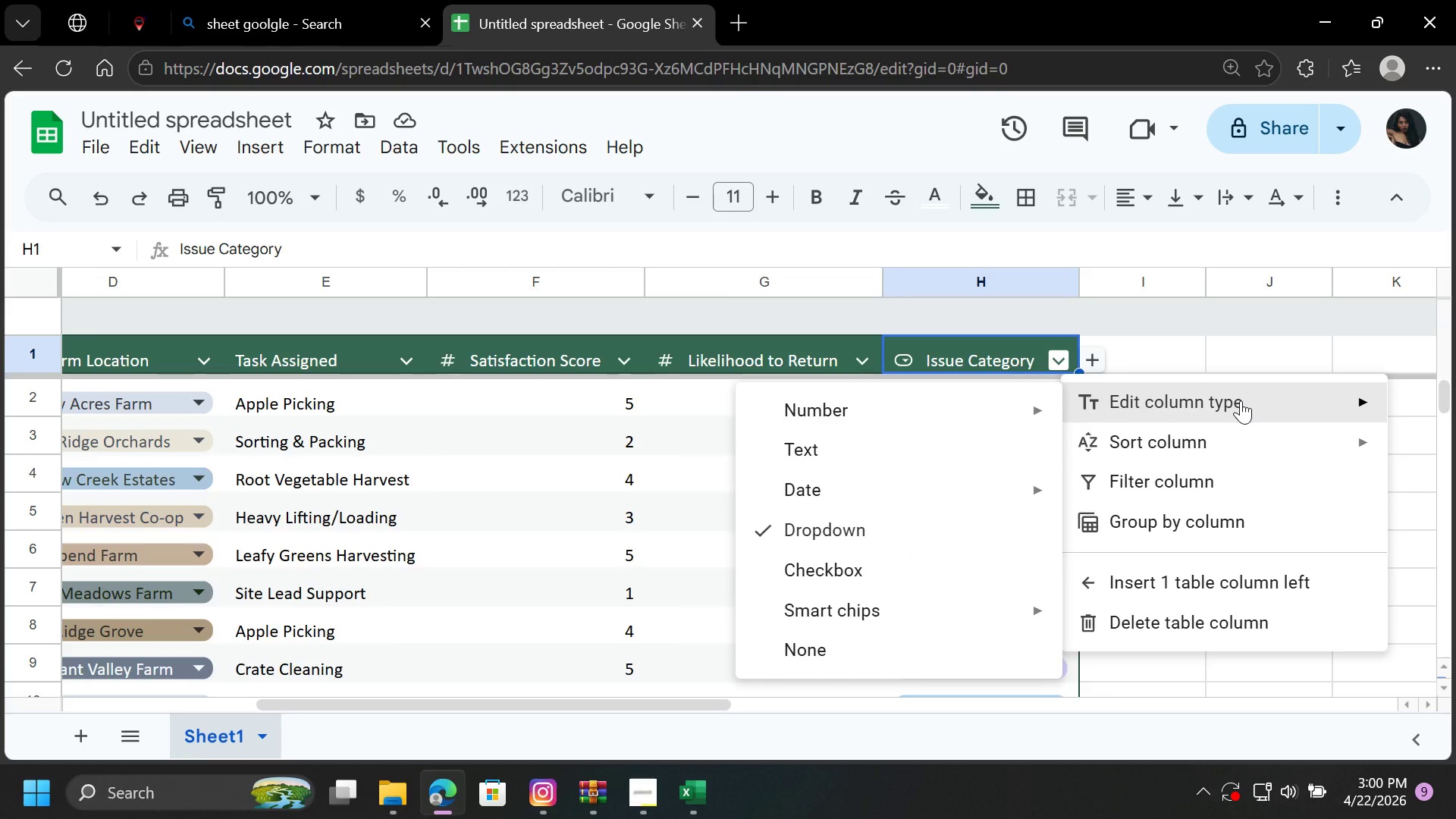 
wait(10.17)
 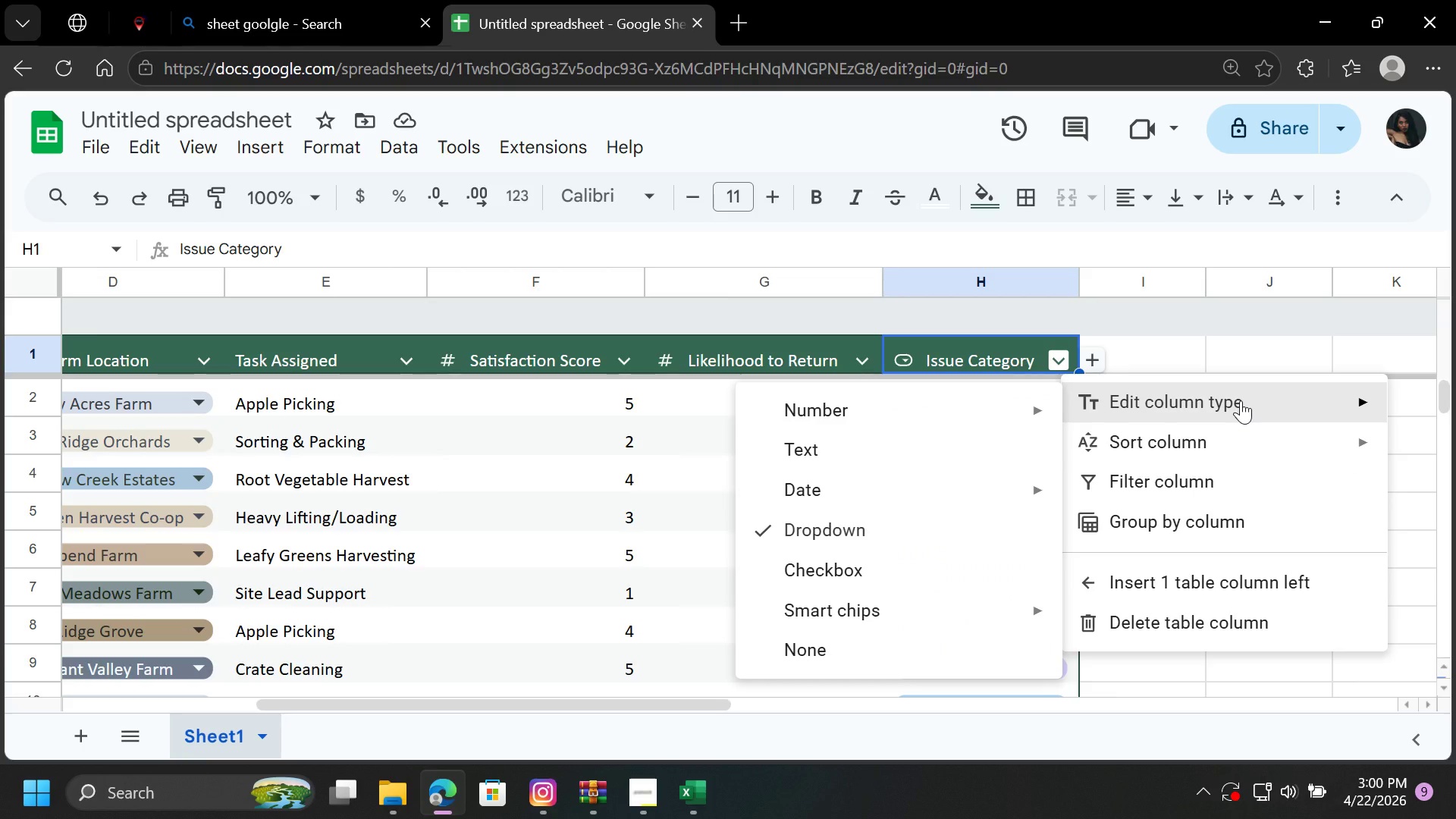 
left_click([869, 617])
 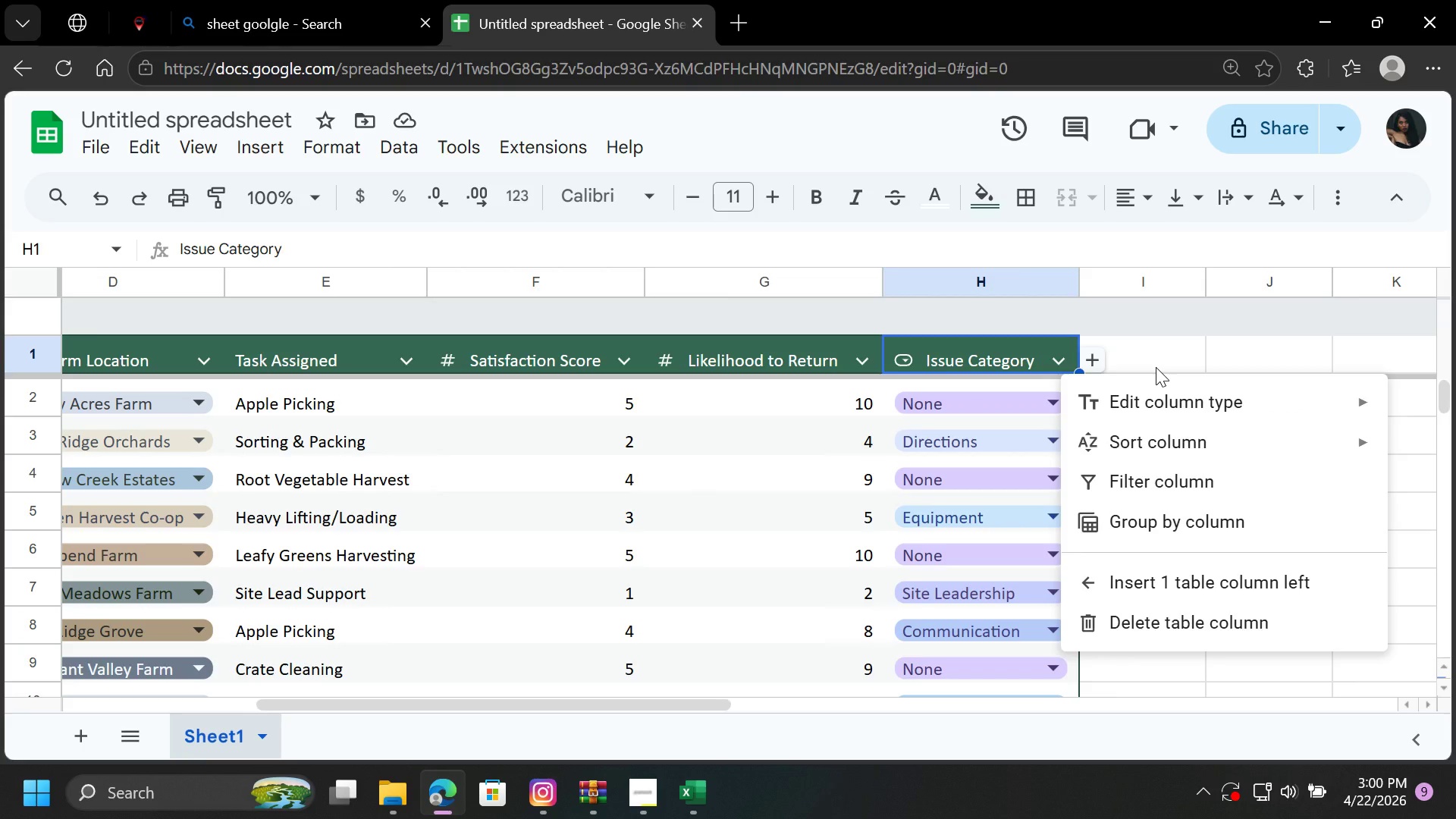 
wait(17.72)
 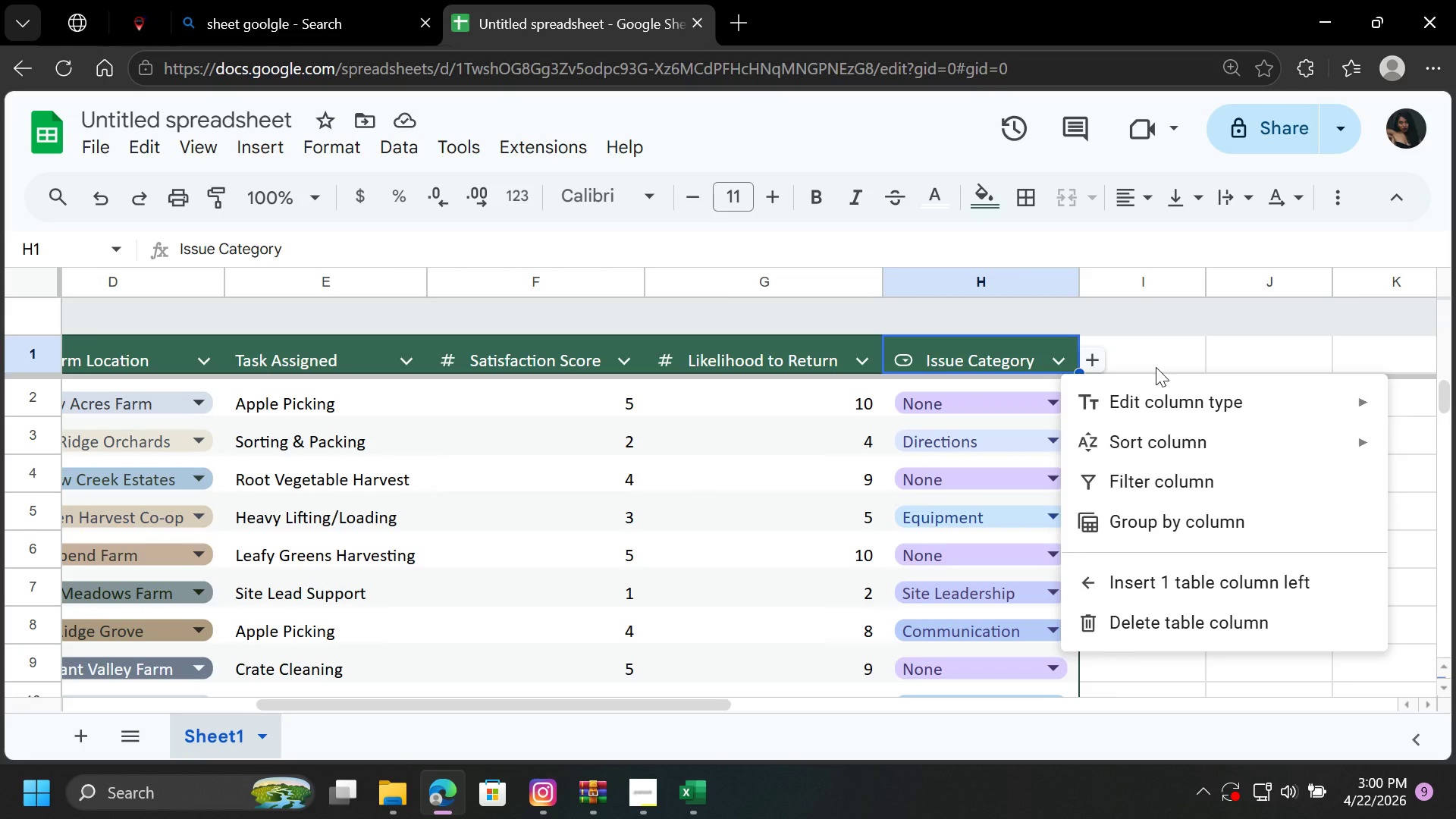 
left_click([1177, 347])
 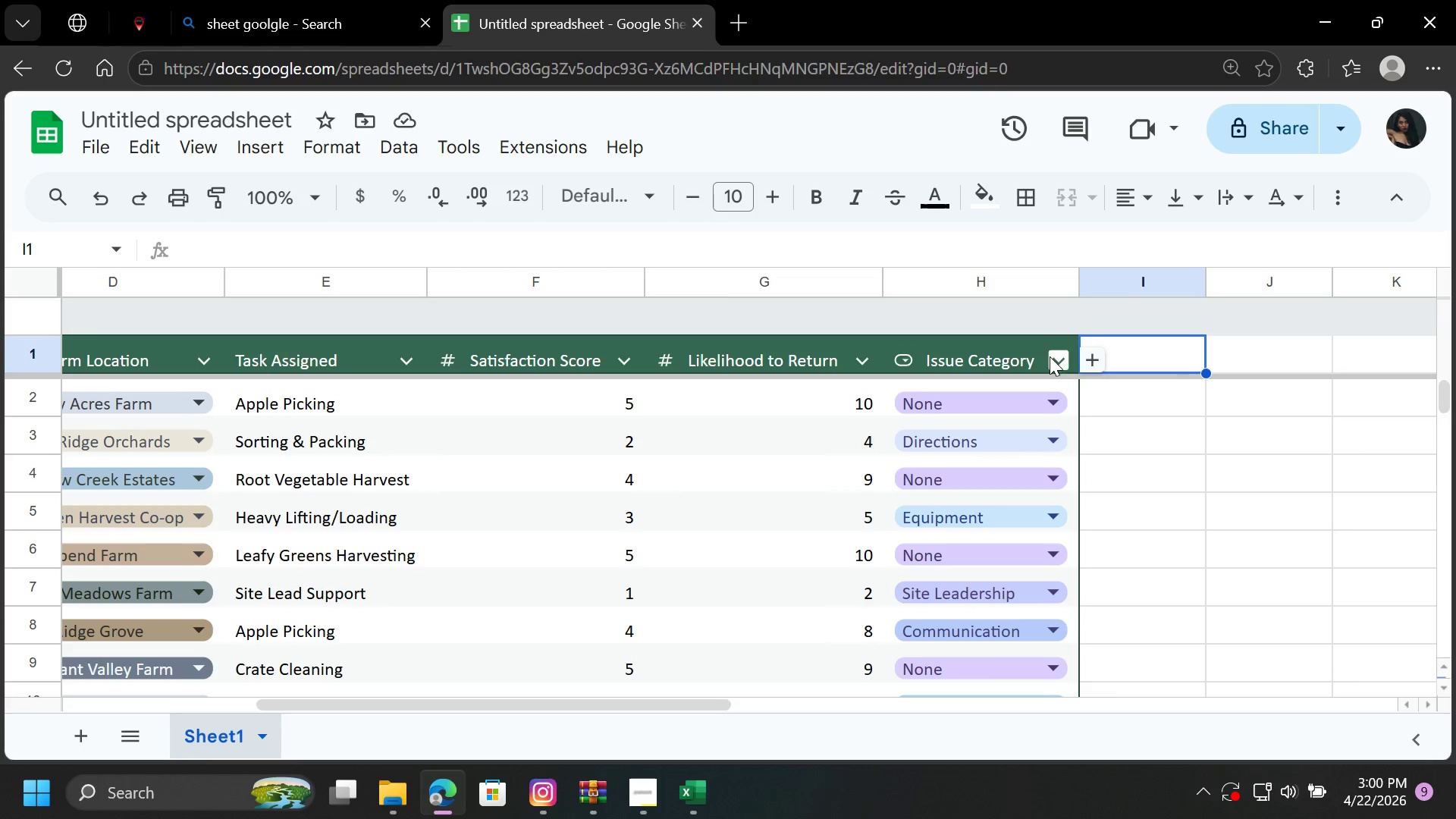 
left_click([1050, 357])
 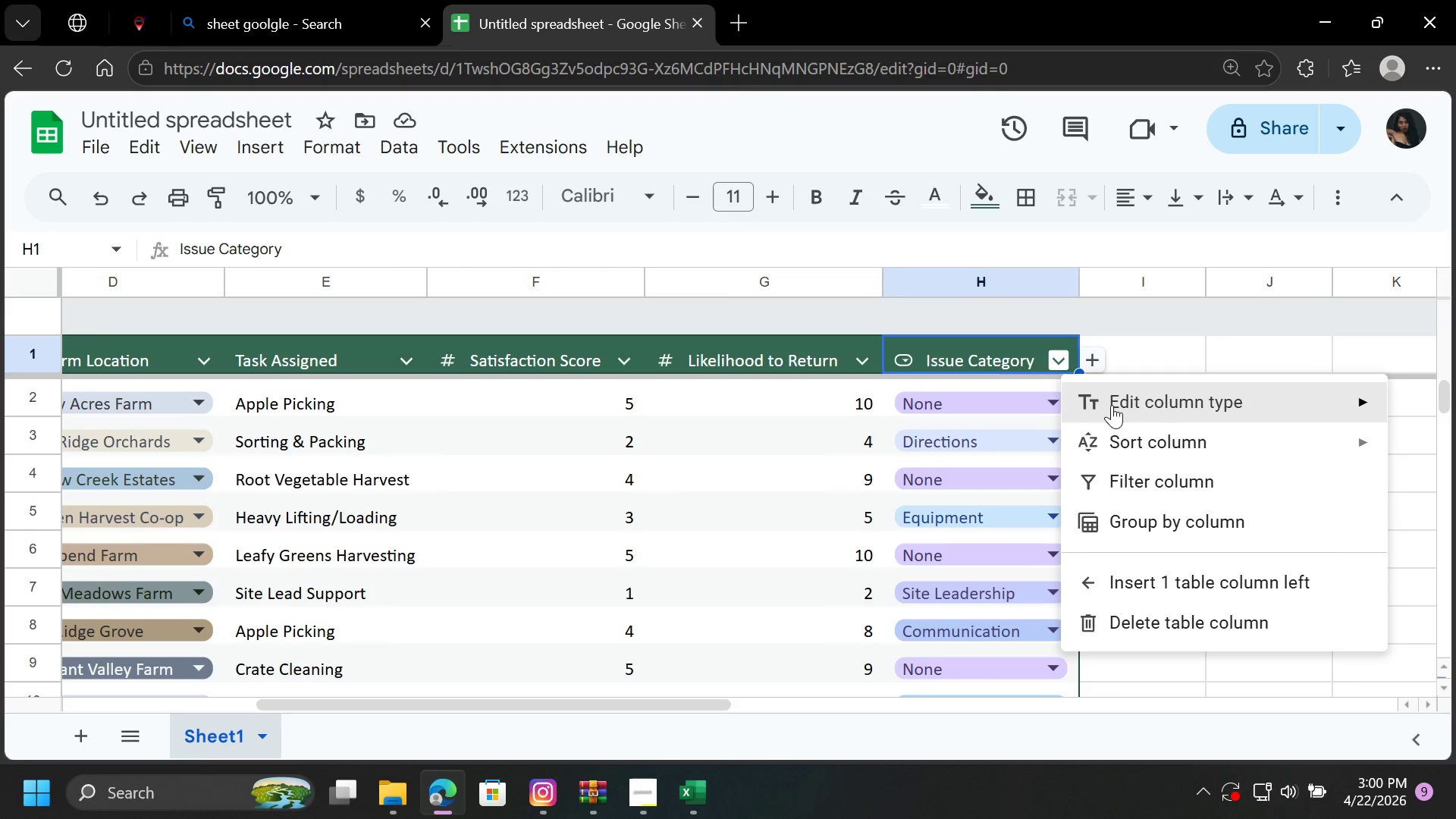 
mouse_move([1153, 434])
 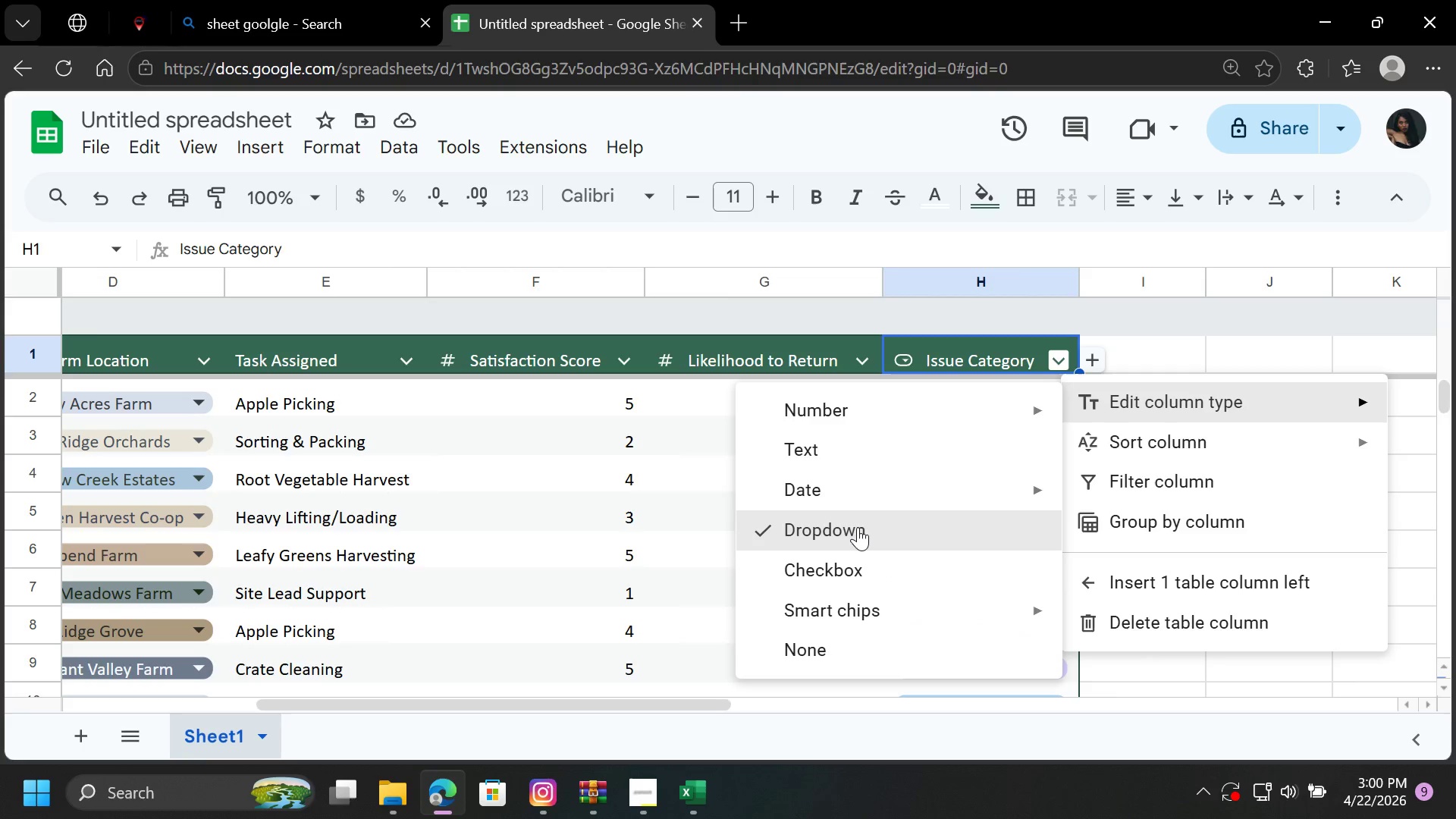 
wait(10.01)
 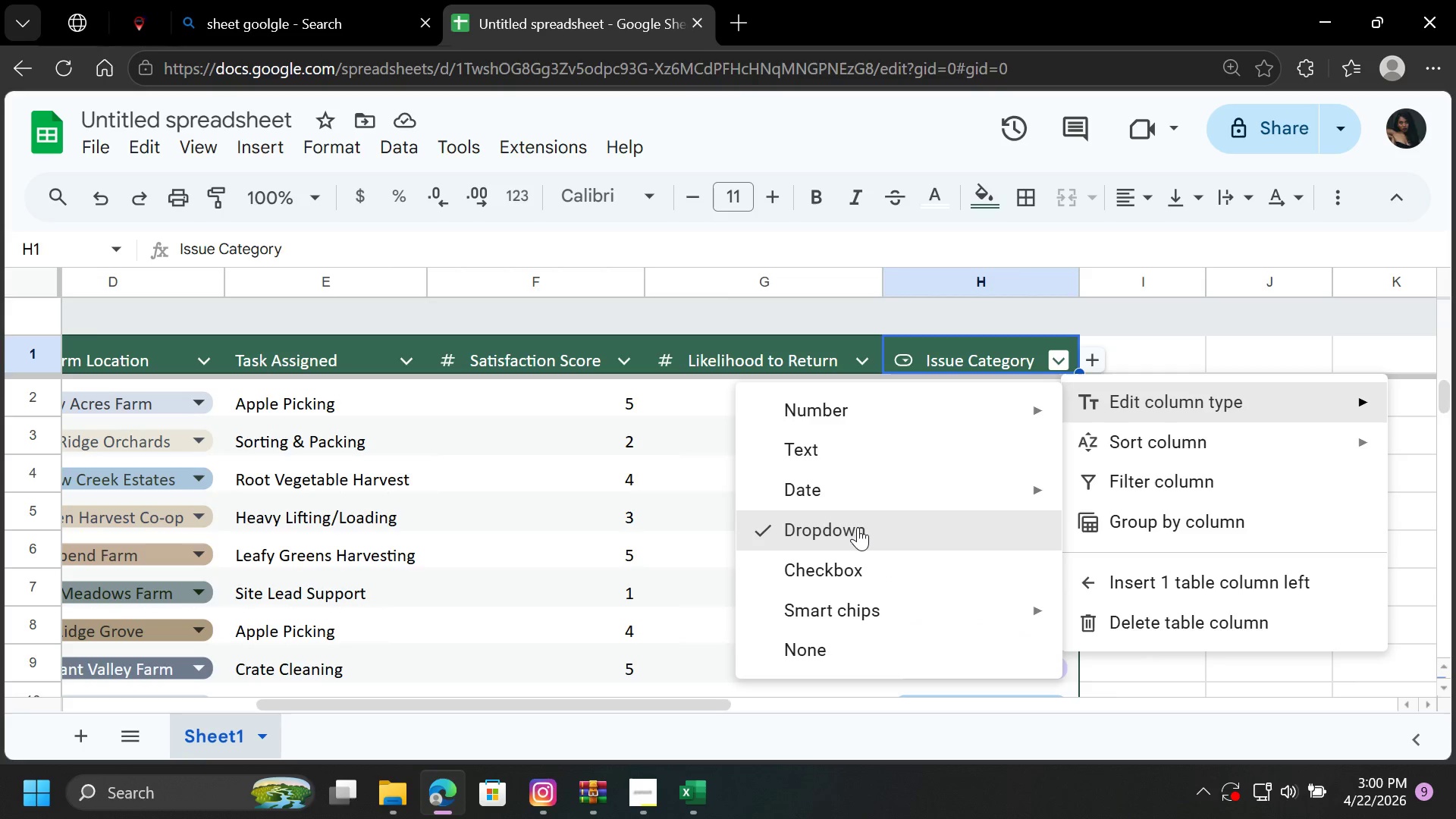 
mouse_move([890, 613])
 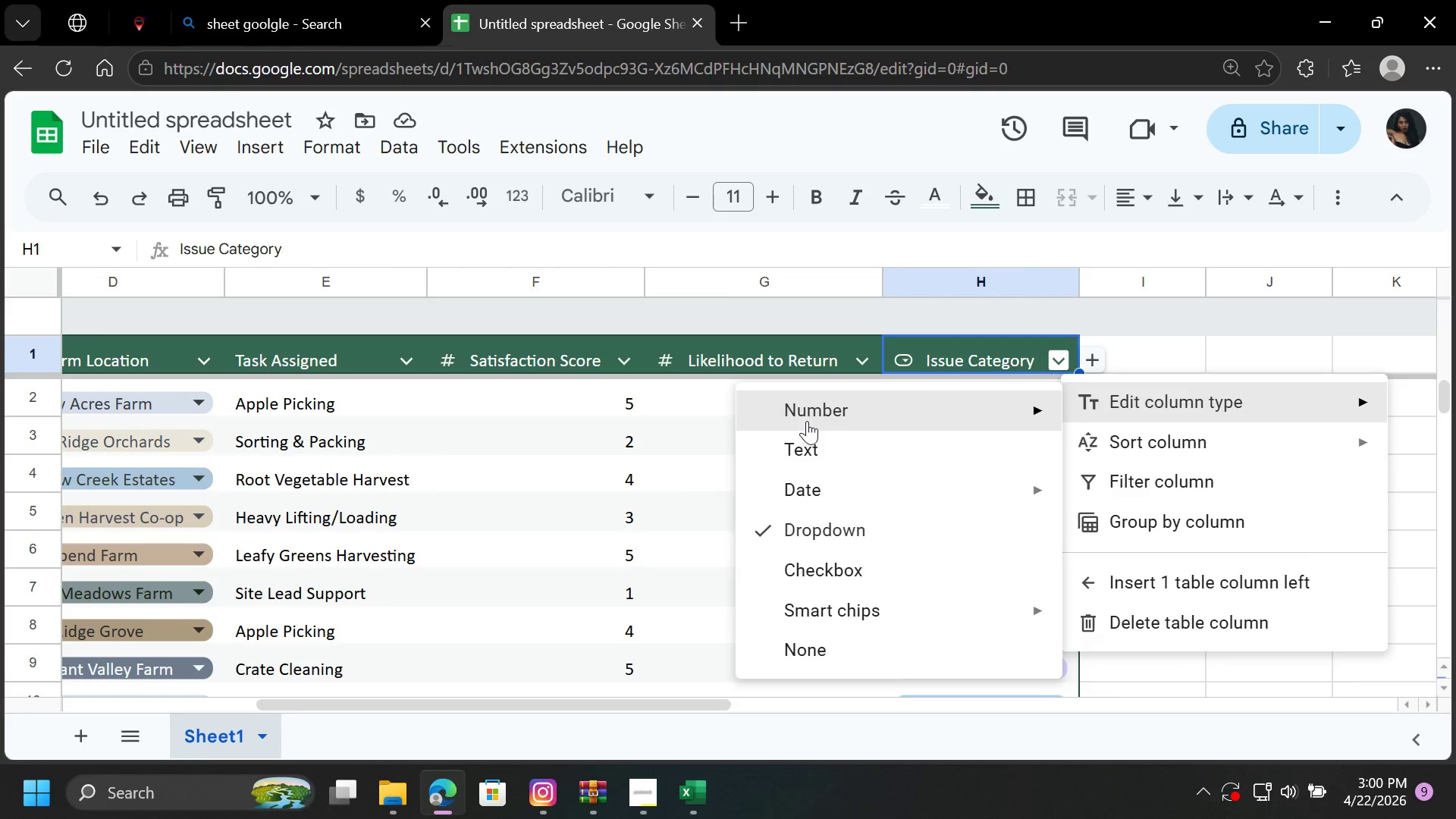 
left_click([1150, 347])
 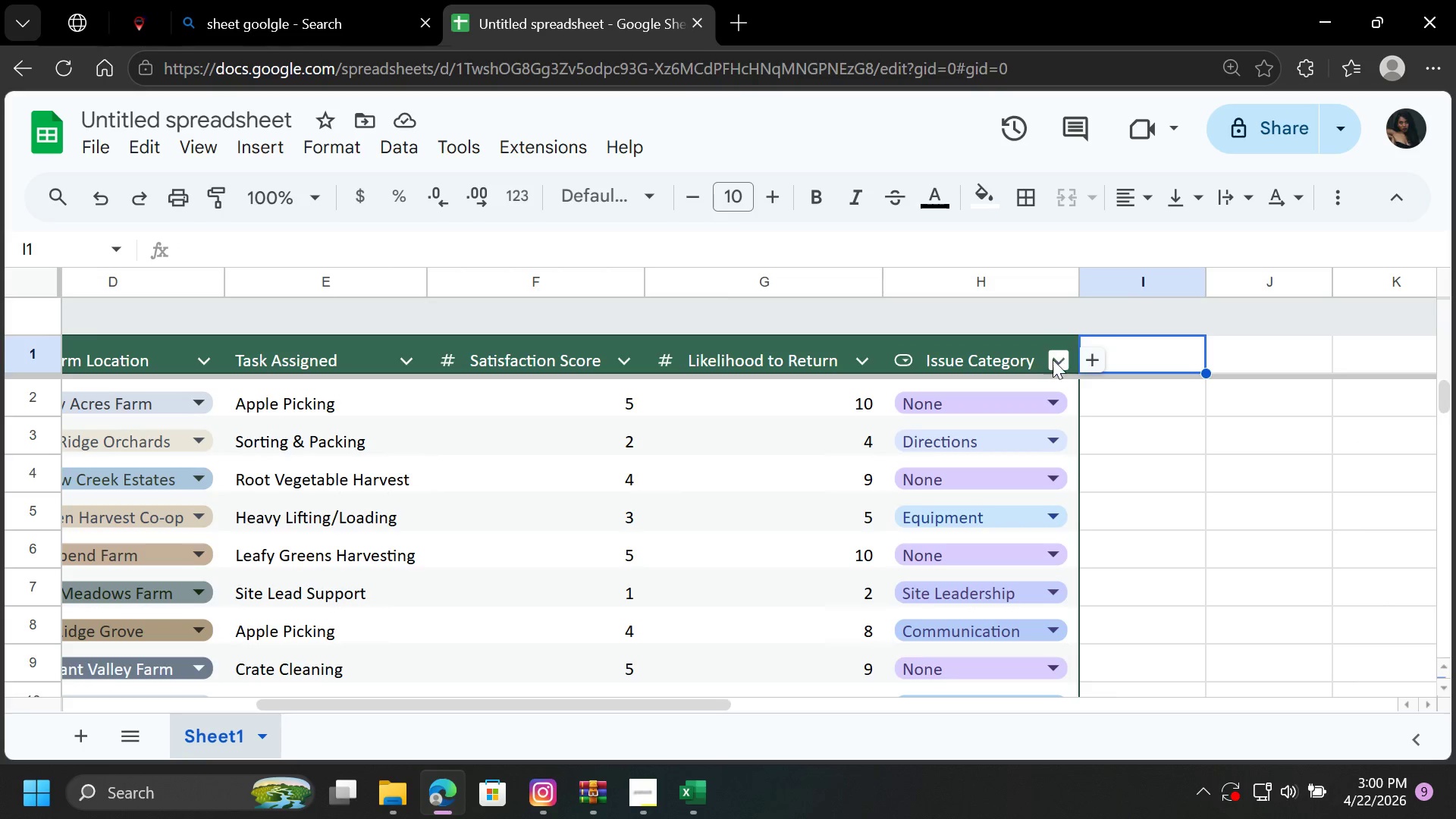 
left_click([1053, 359])
 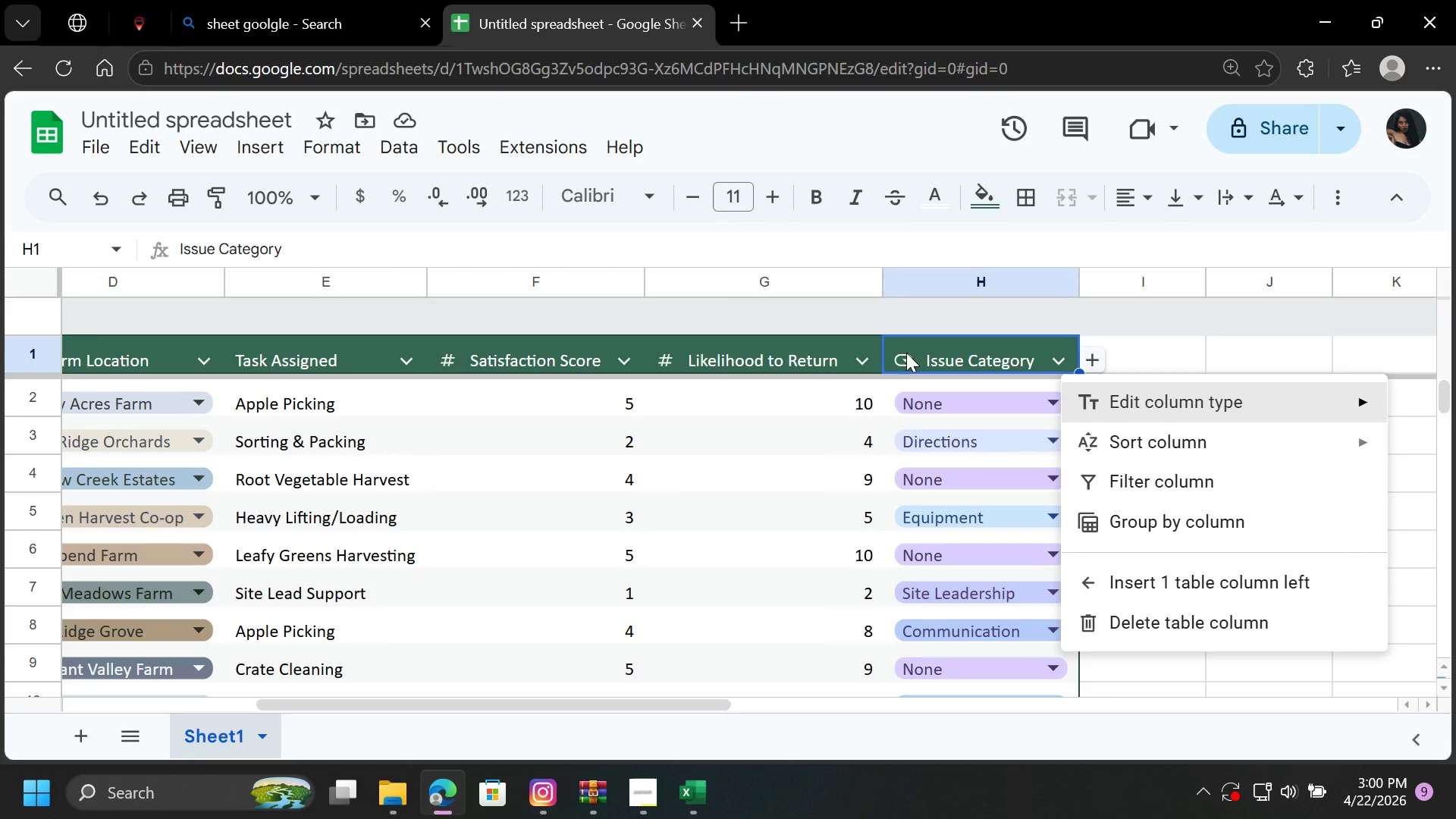 
left_click([900, 362])
 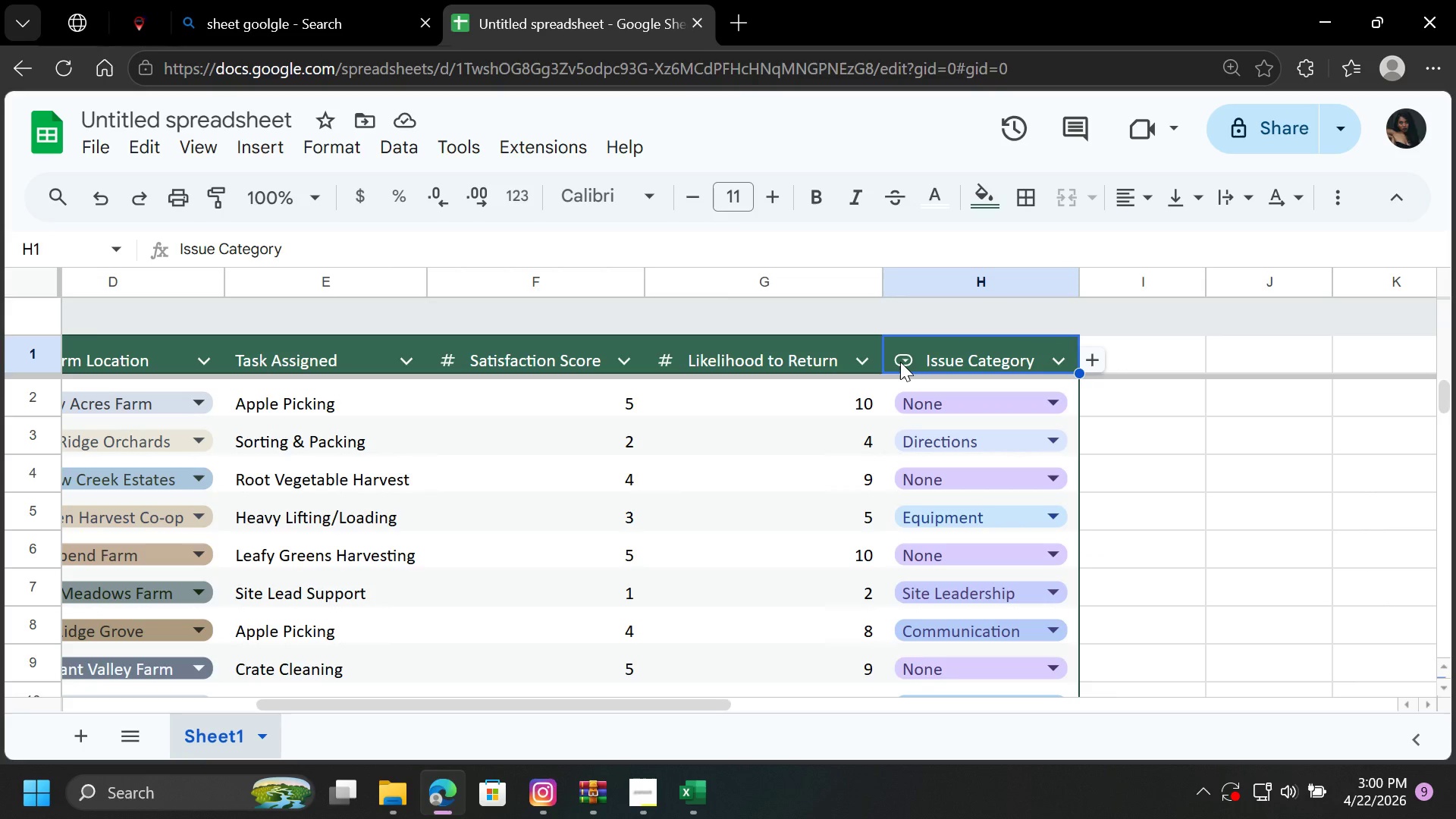 
left_click([900, 362])
 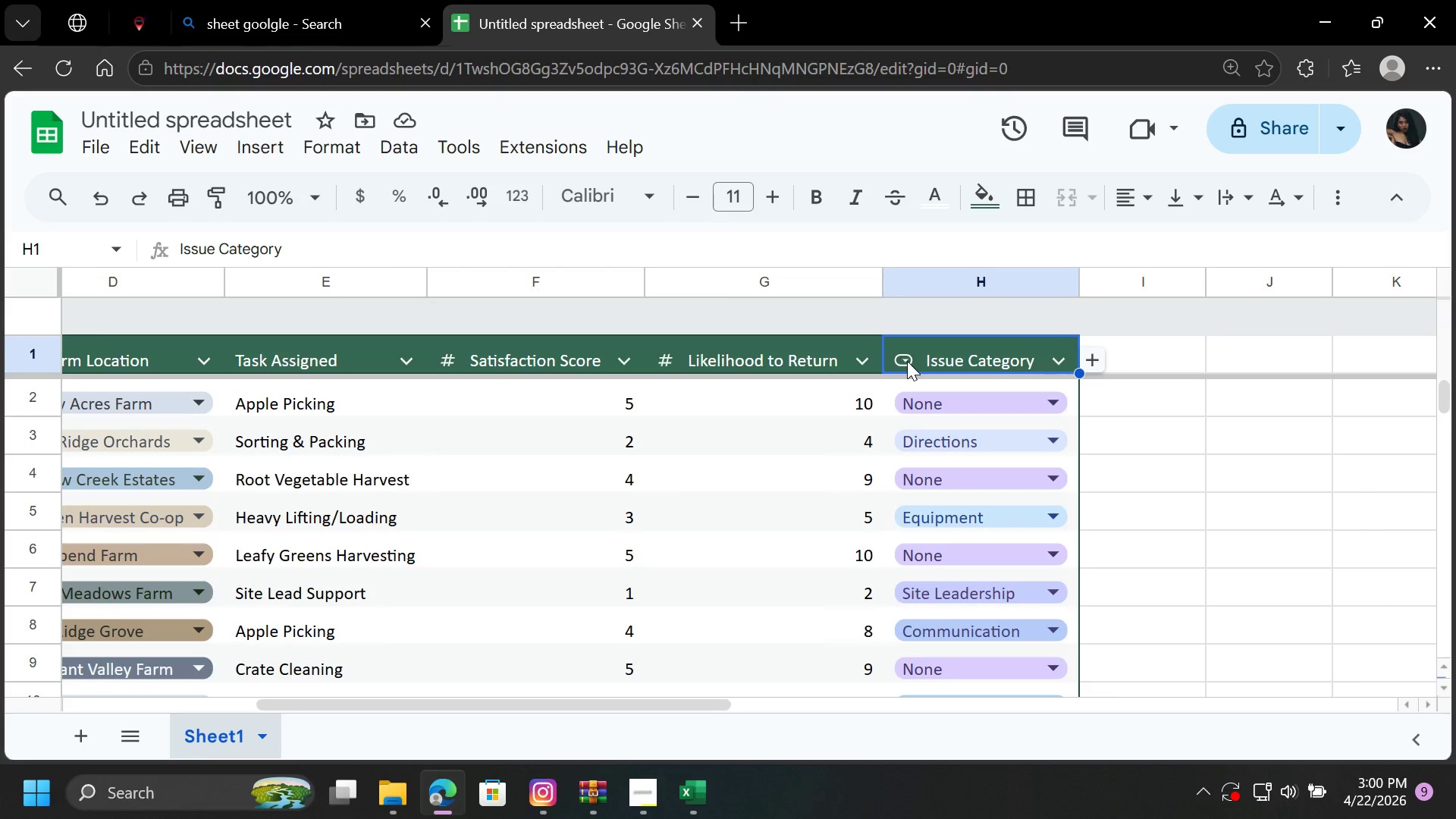 
double_click([907, 361])
 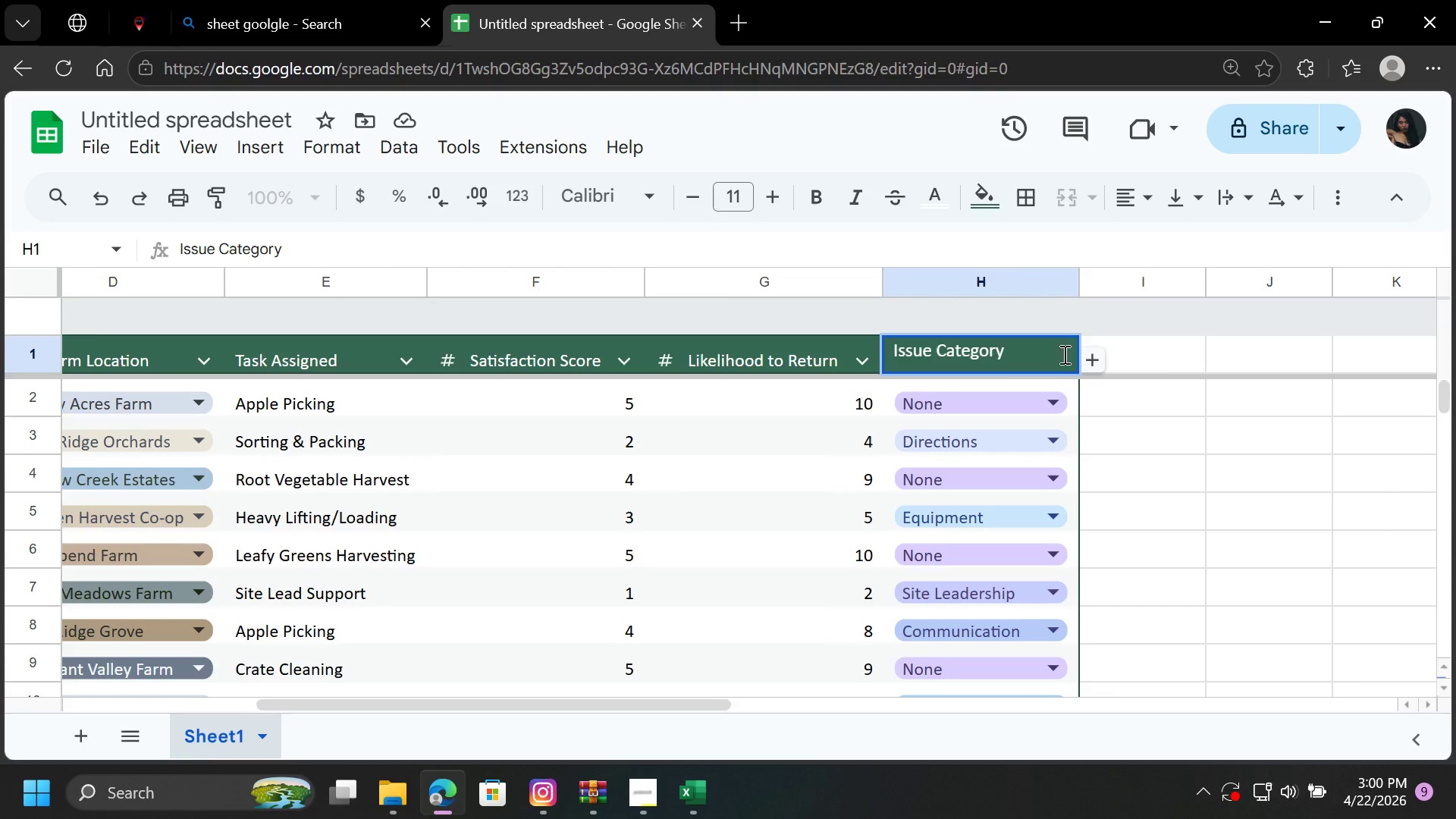 
left_click([1192, 425])
 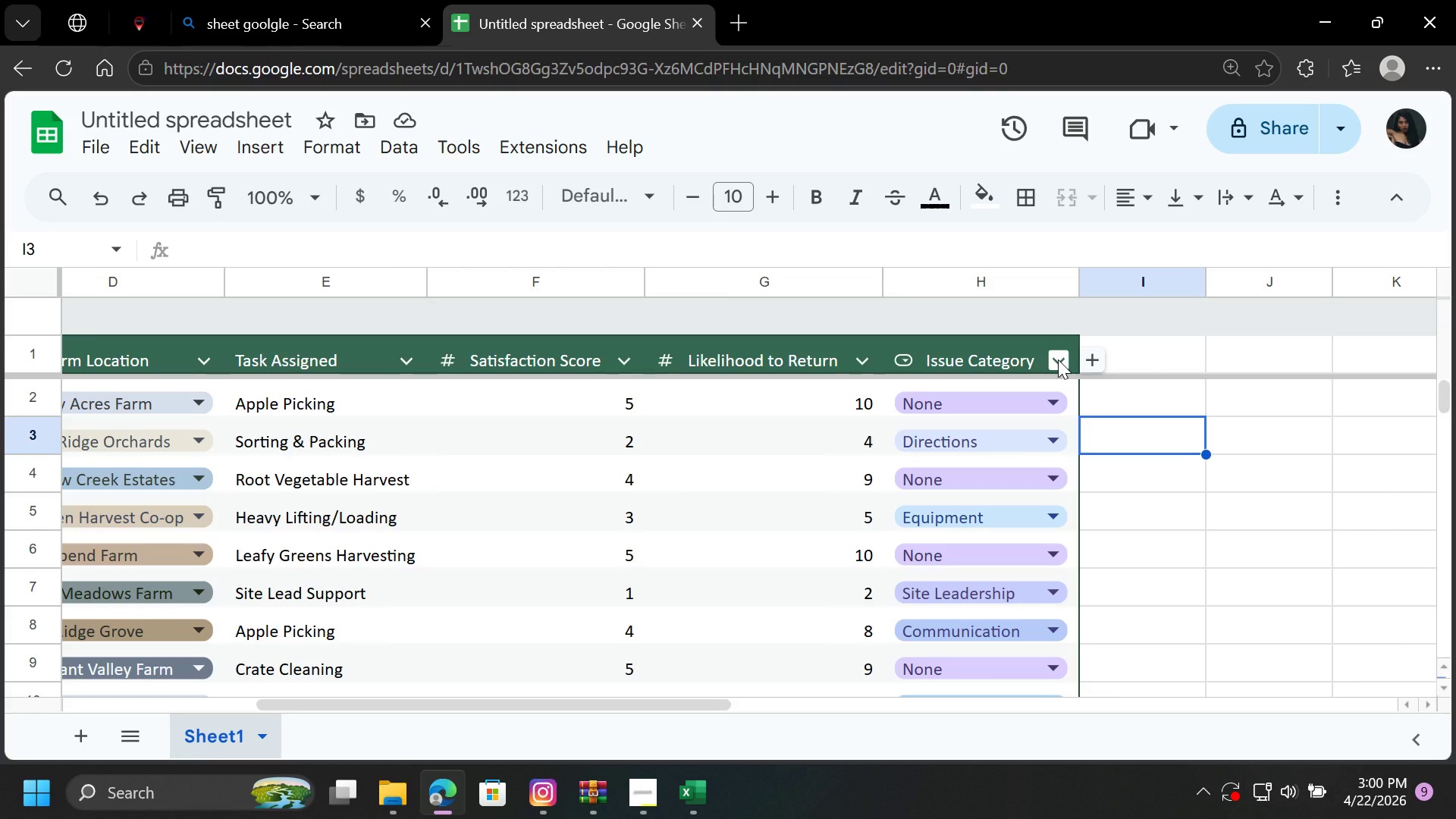 
left_click([1058, 359])
 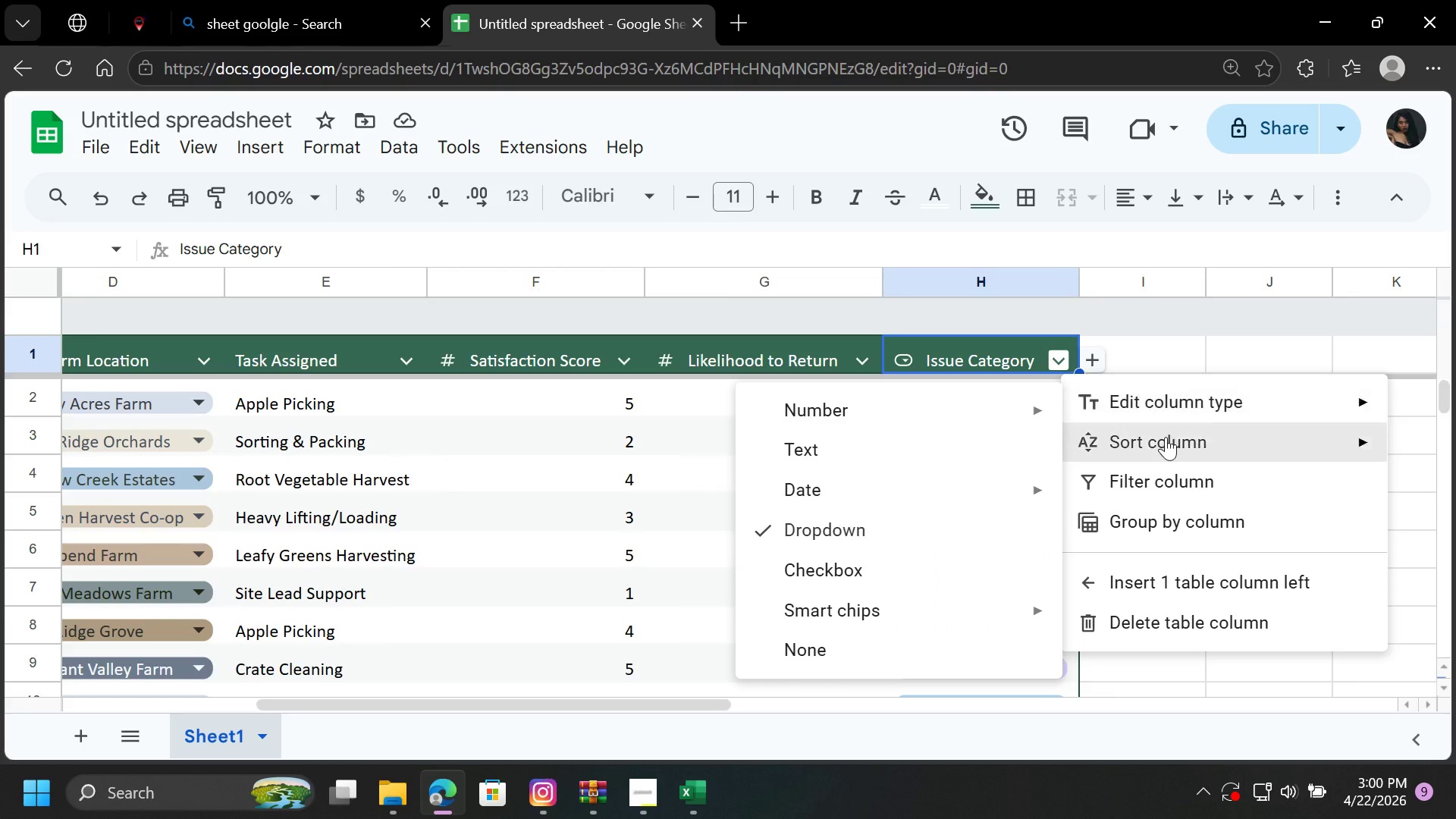 
wait(5.09)
 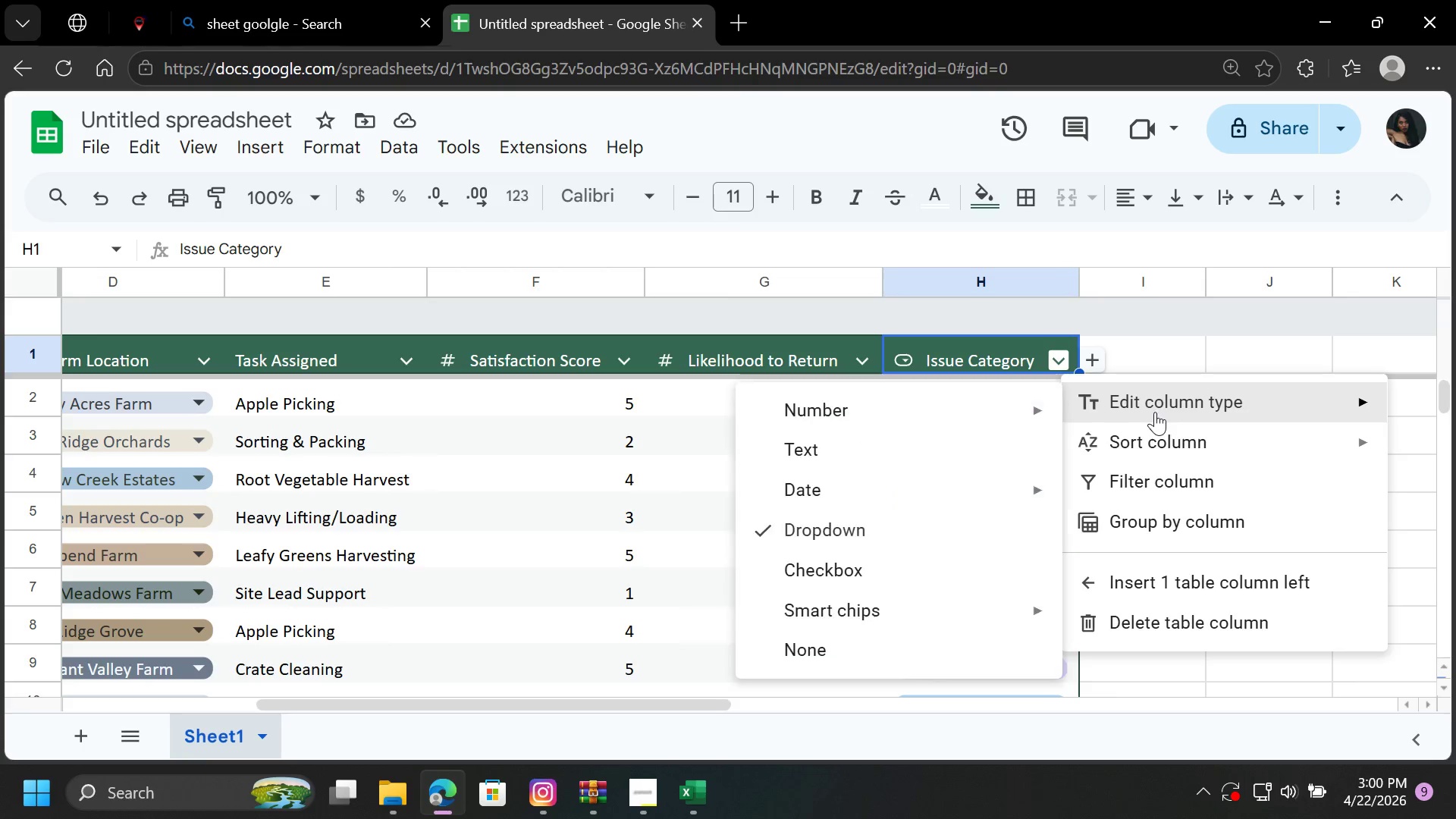 
left_click([1160, 469])
 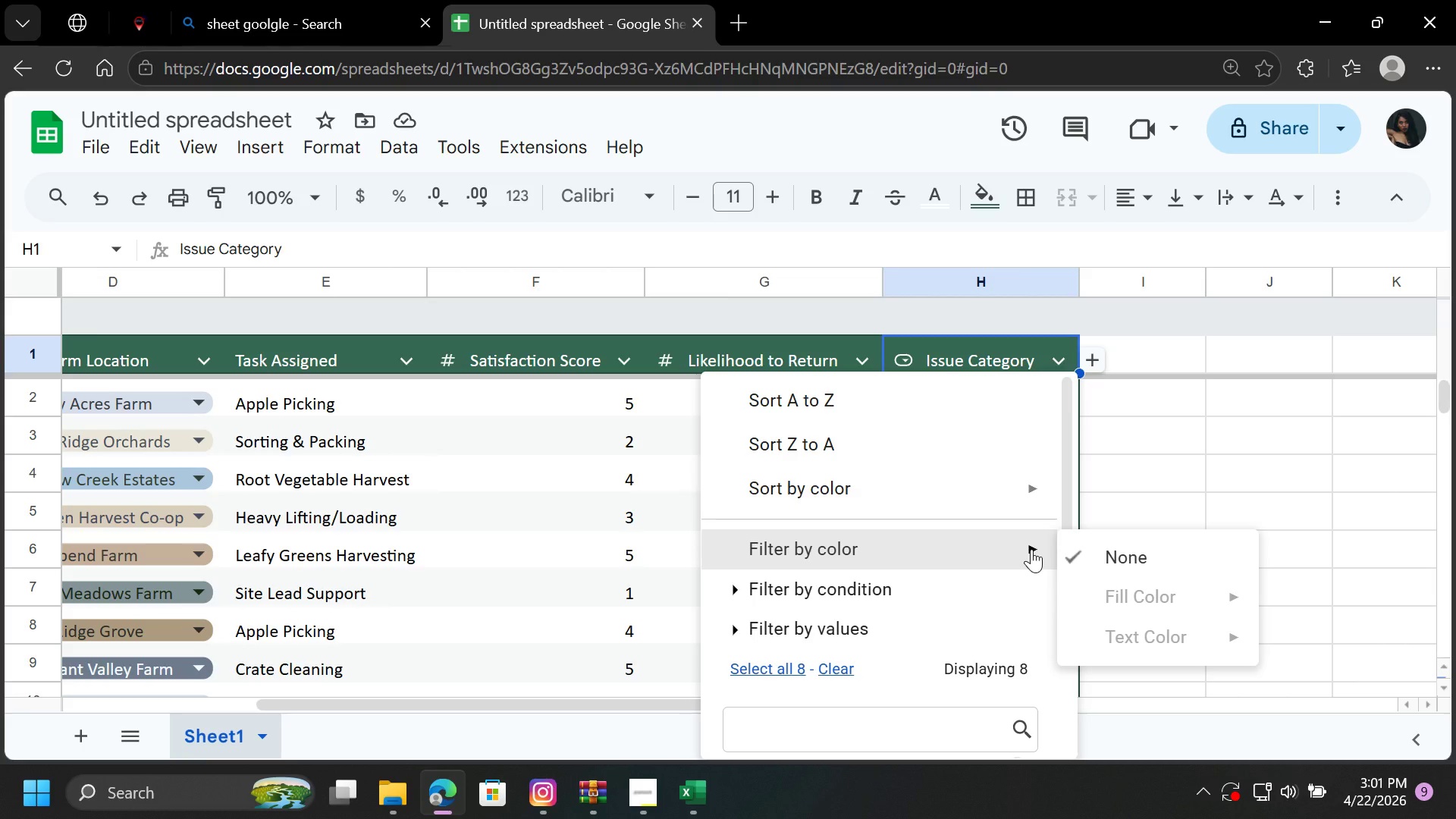 
wait(5.16)
 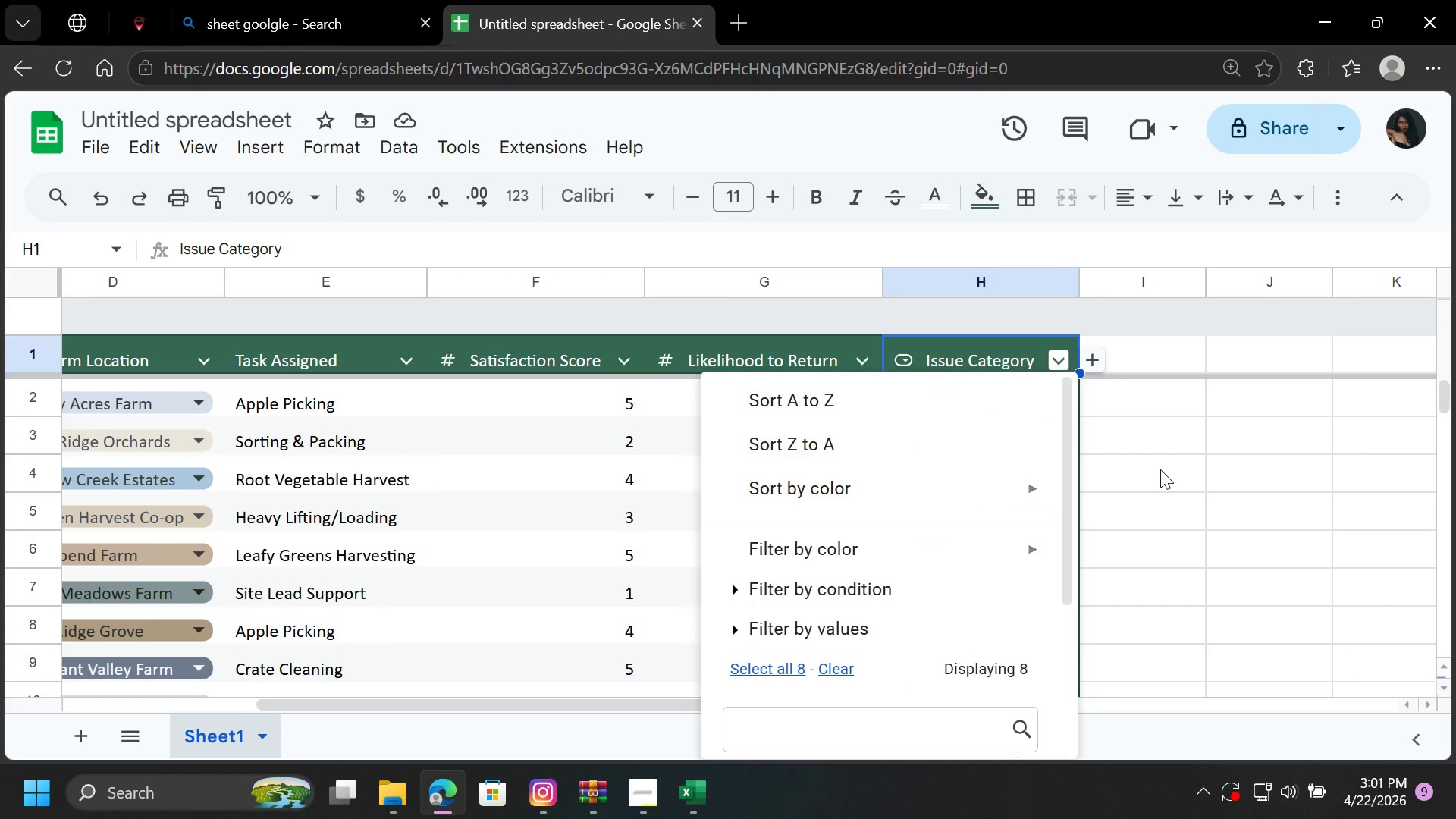 
left_click([1140, 554])
 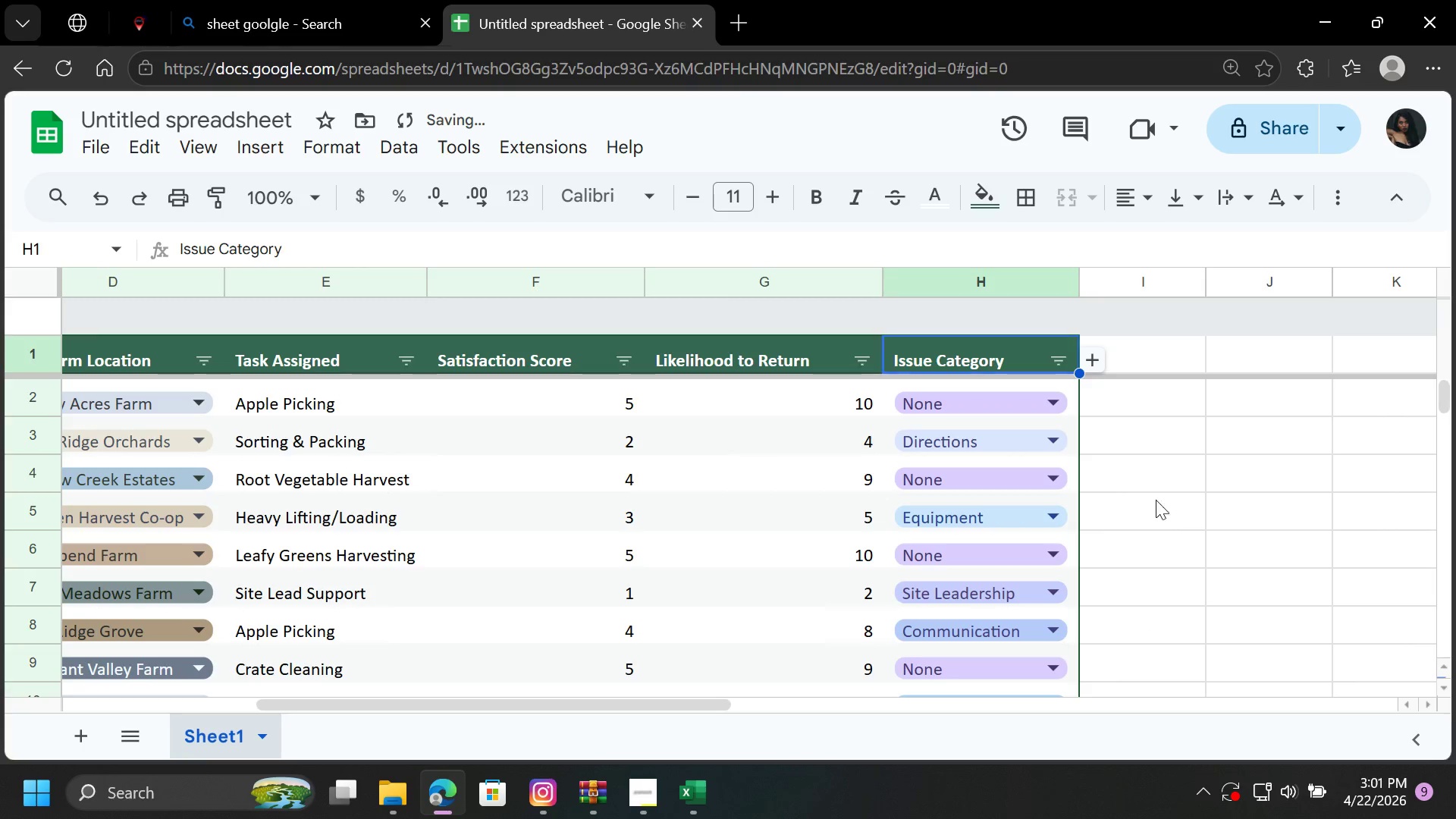 
left_click([1156, 477])
 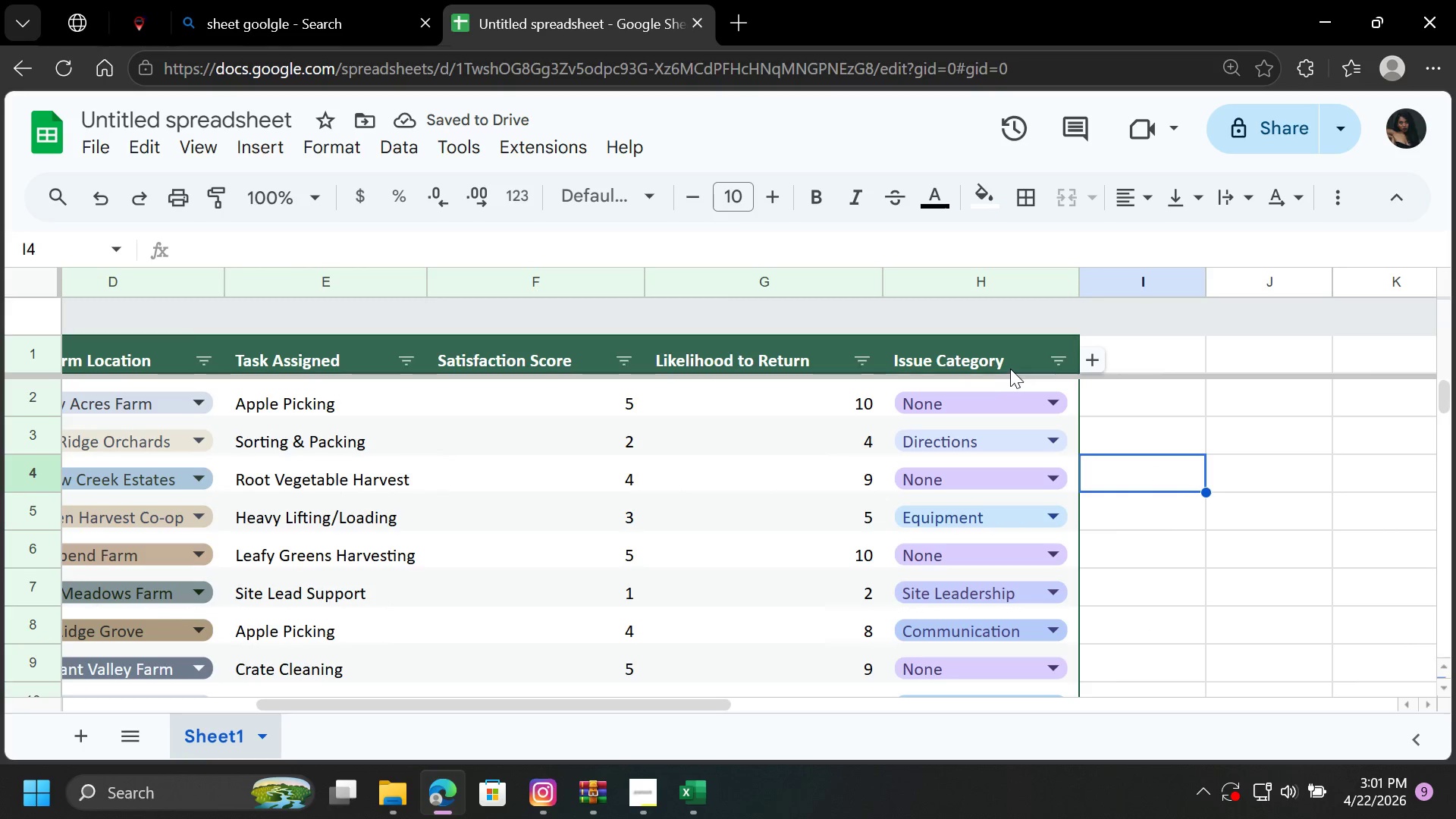 
left_click([1056, 364])
 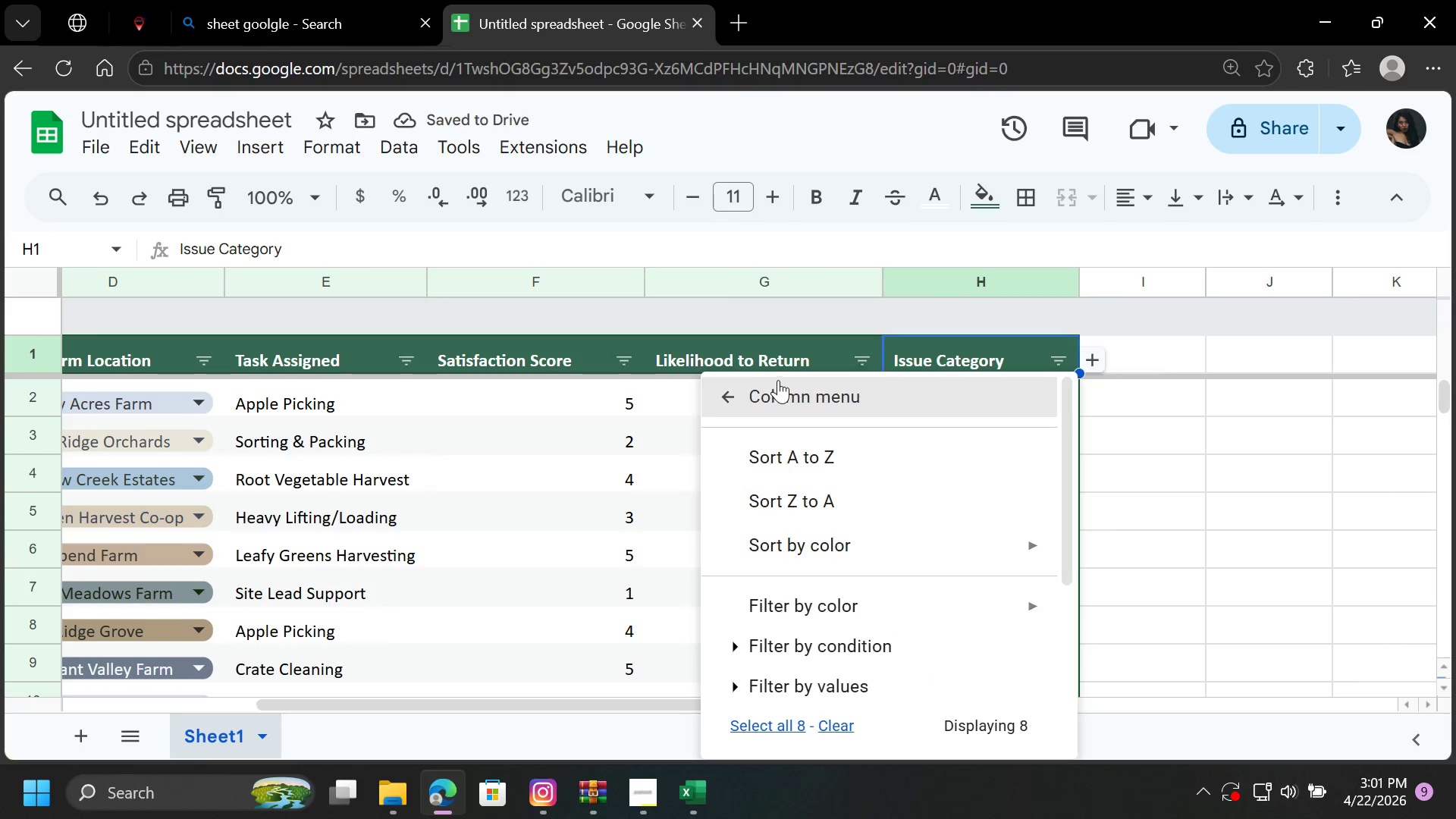 
left_click([723, 388])
 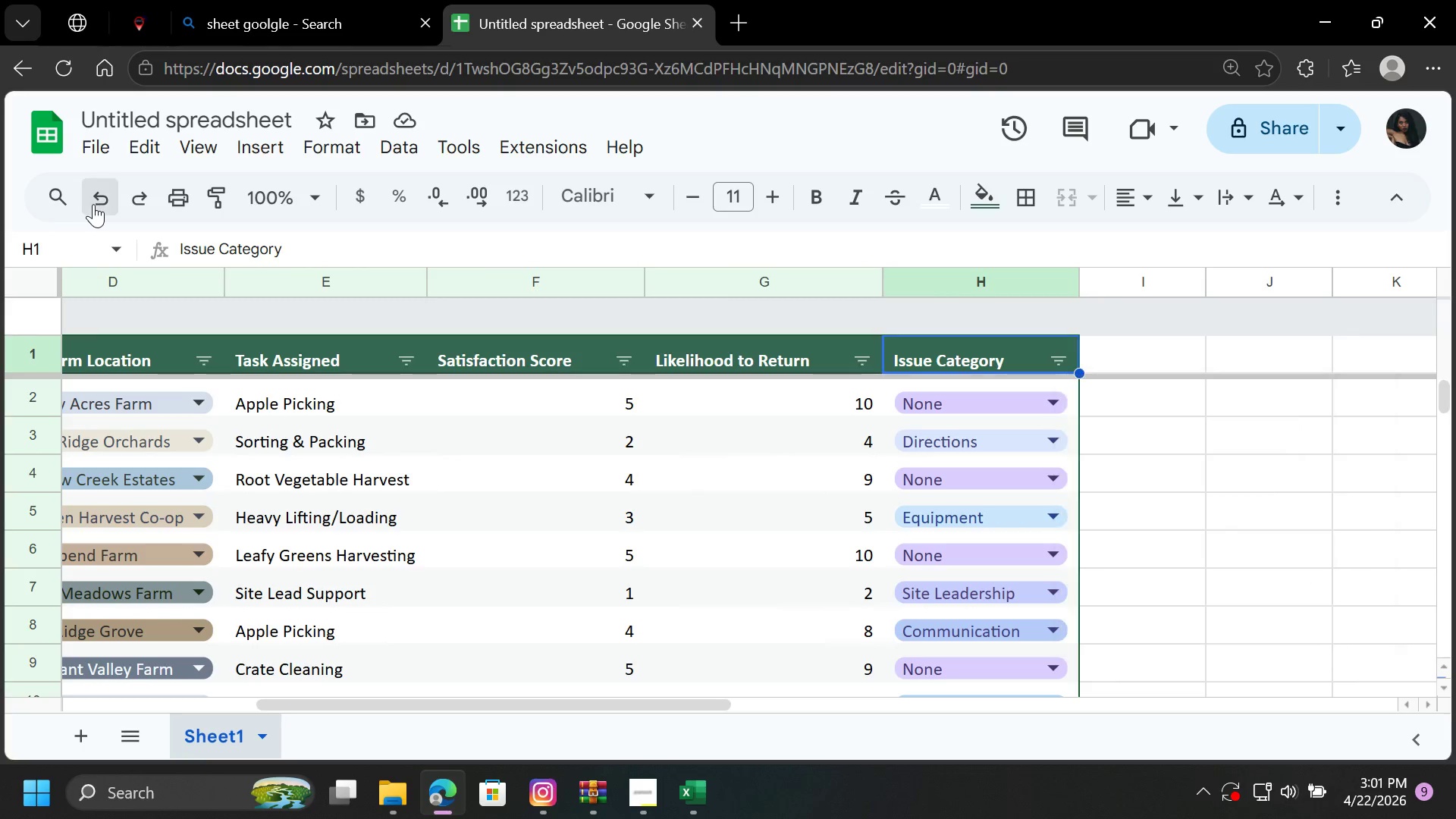 
double_click([93, 204])
 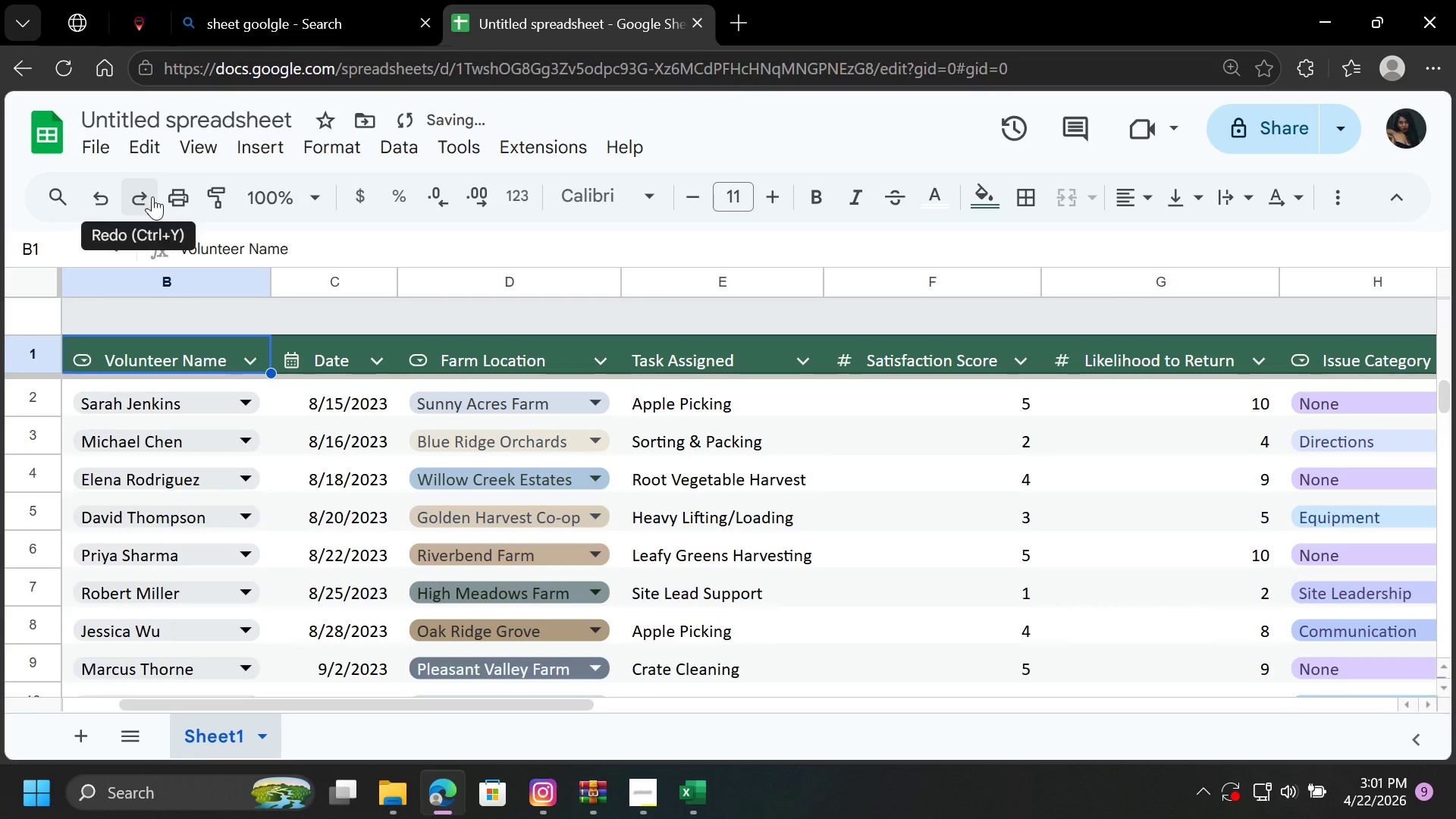 
left_click([140, 200])
 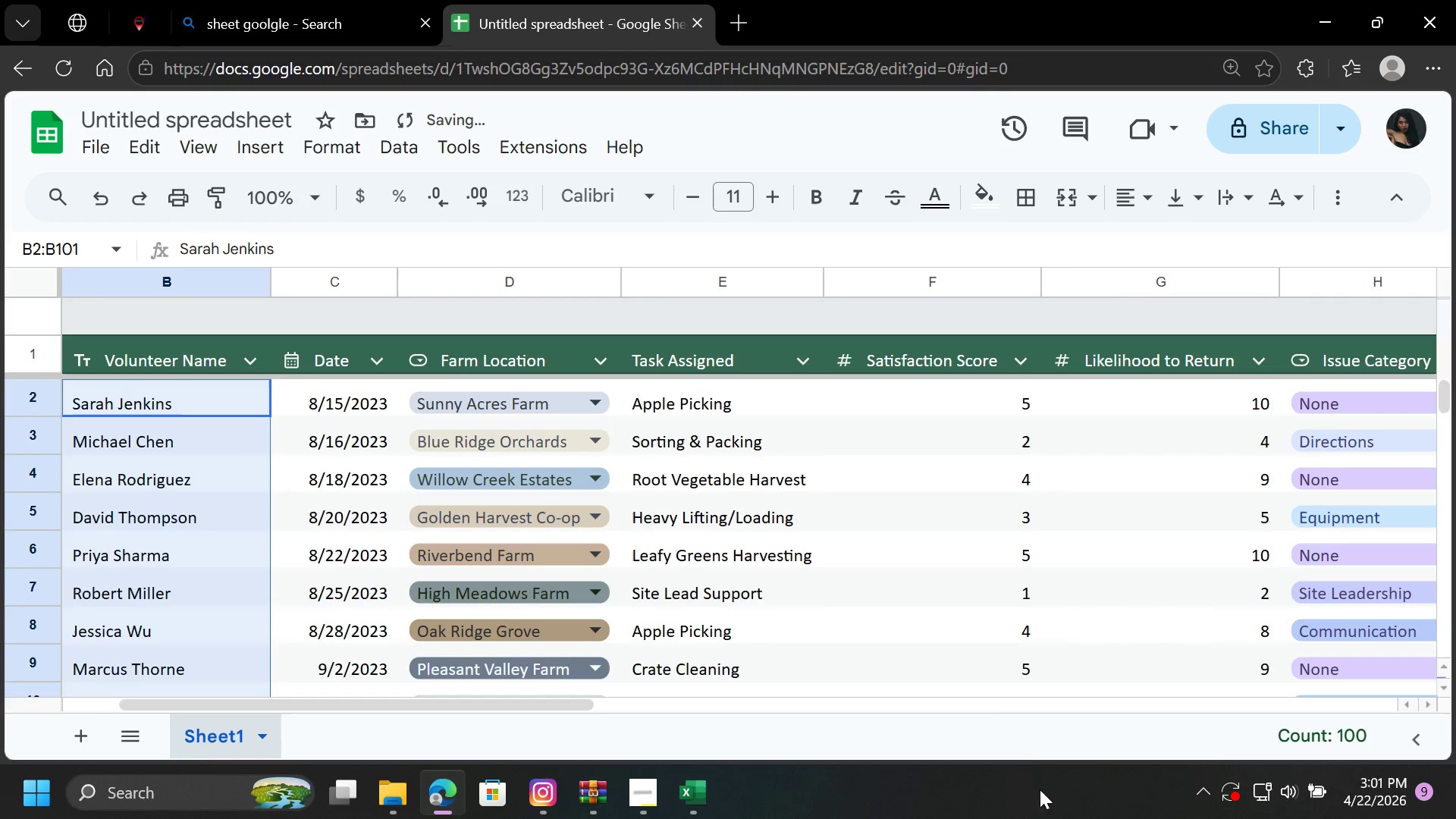 
left_click([919, 642])
 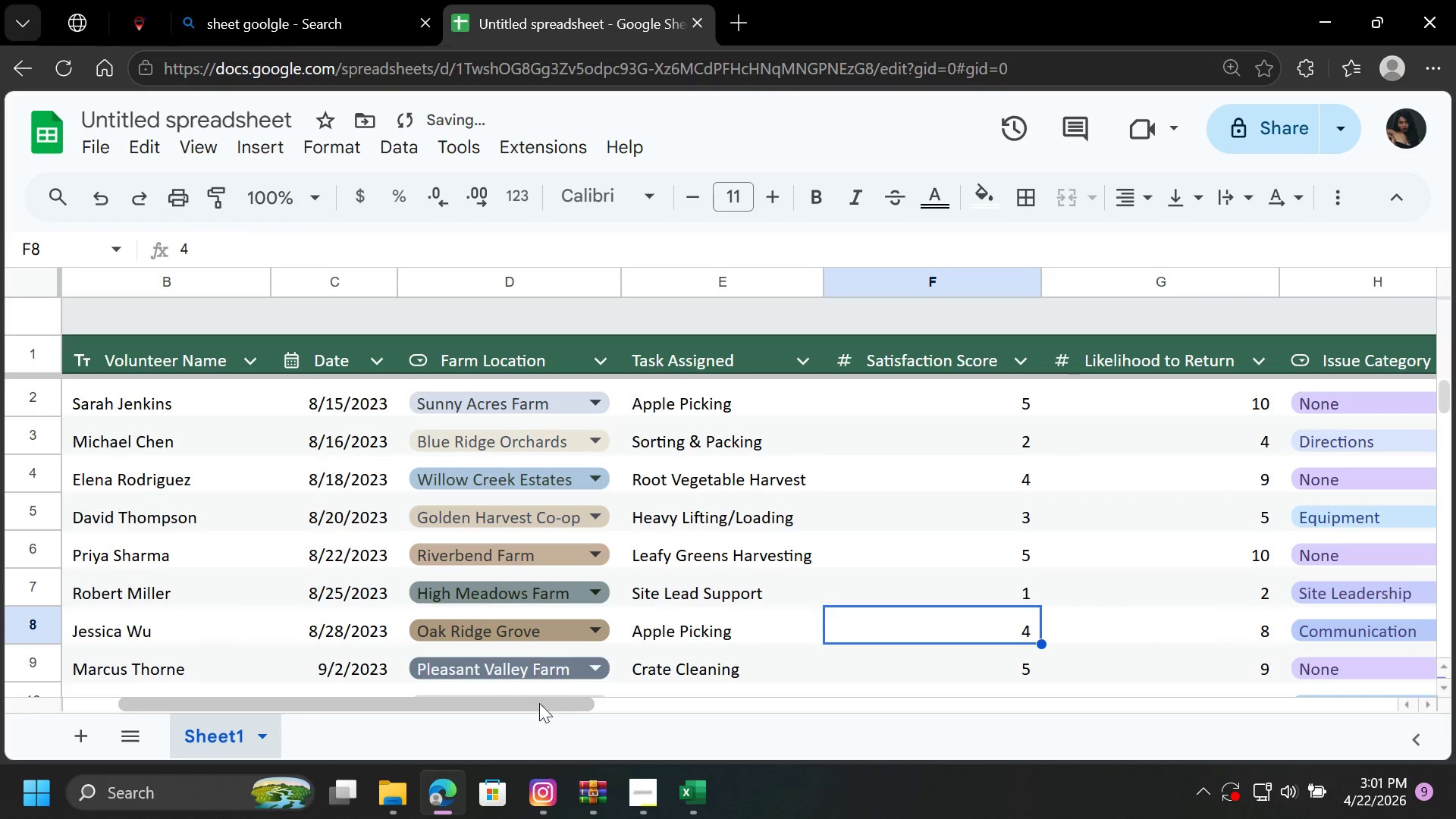 
left_click_drag(start_coordinate=[539, 703], to_coordinate=[465, 720])
 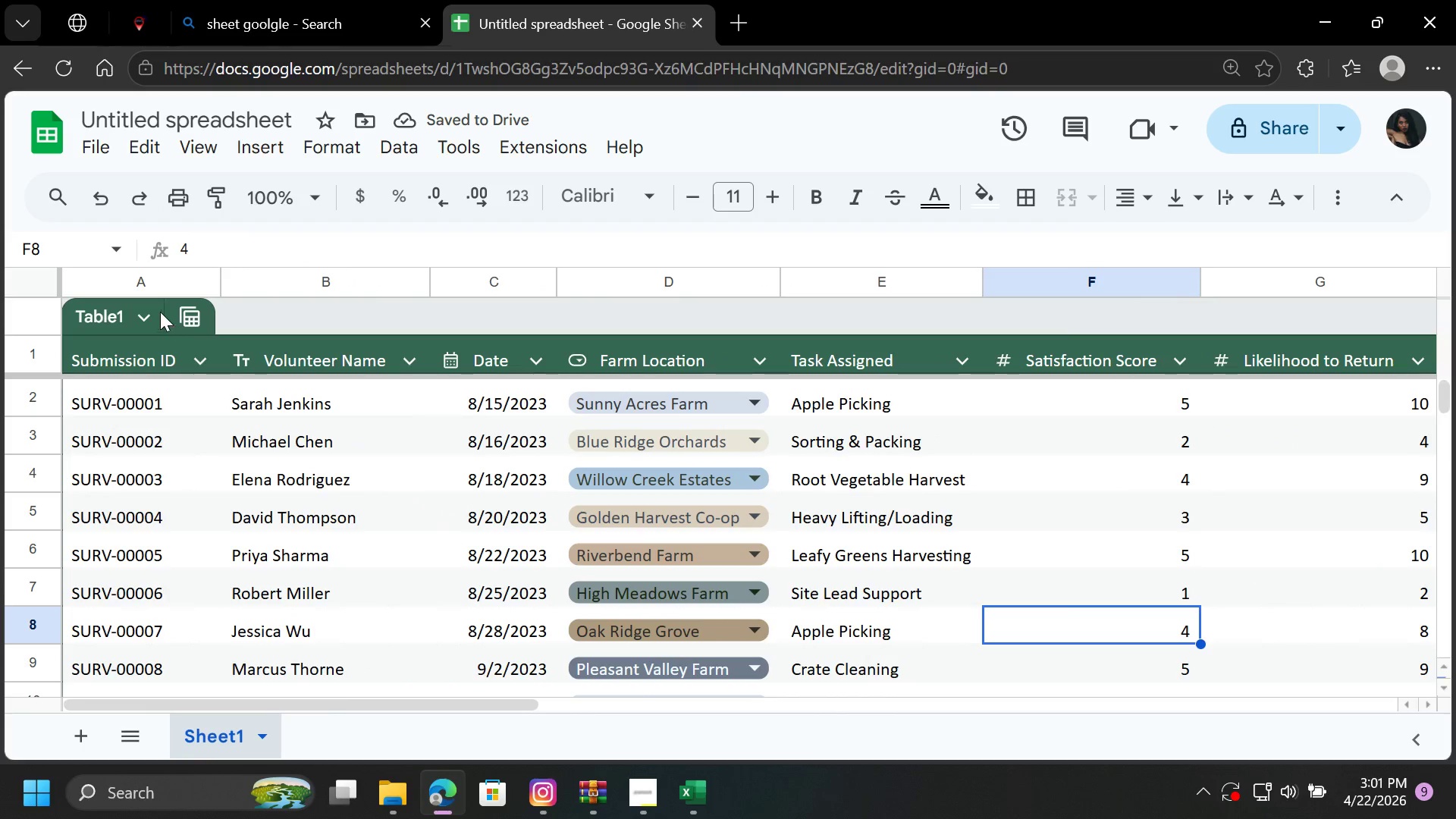 
left_click([145, 316])
 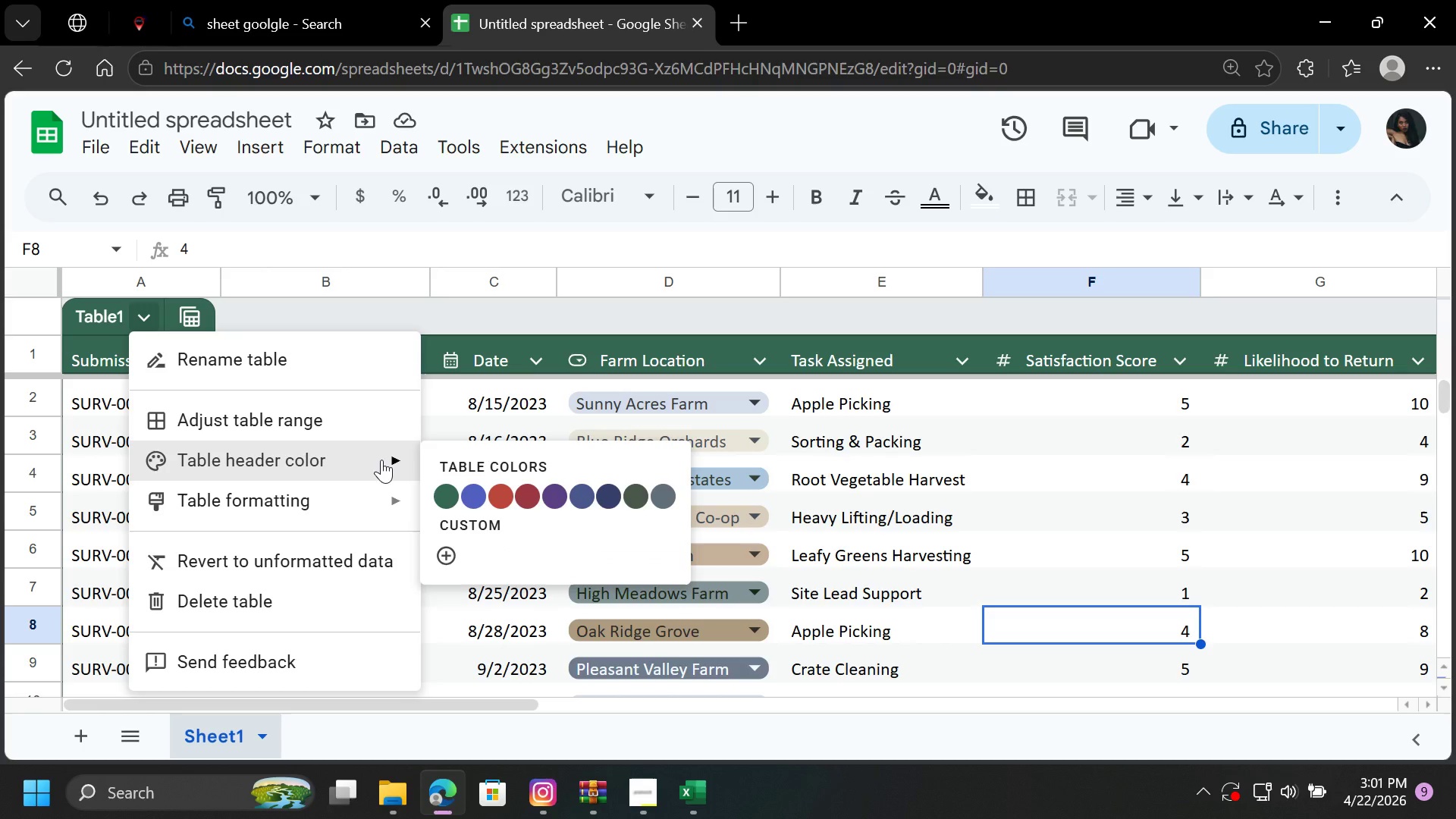 
wait(10.25)
 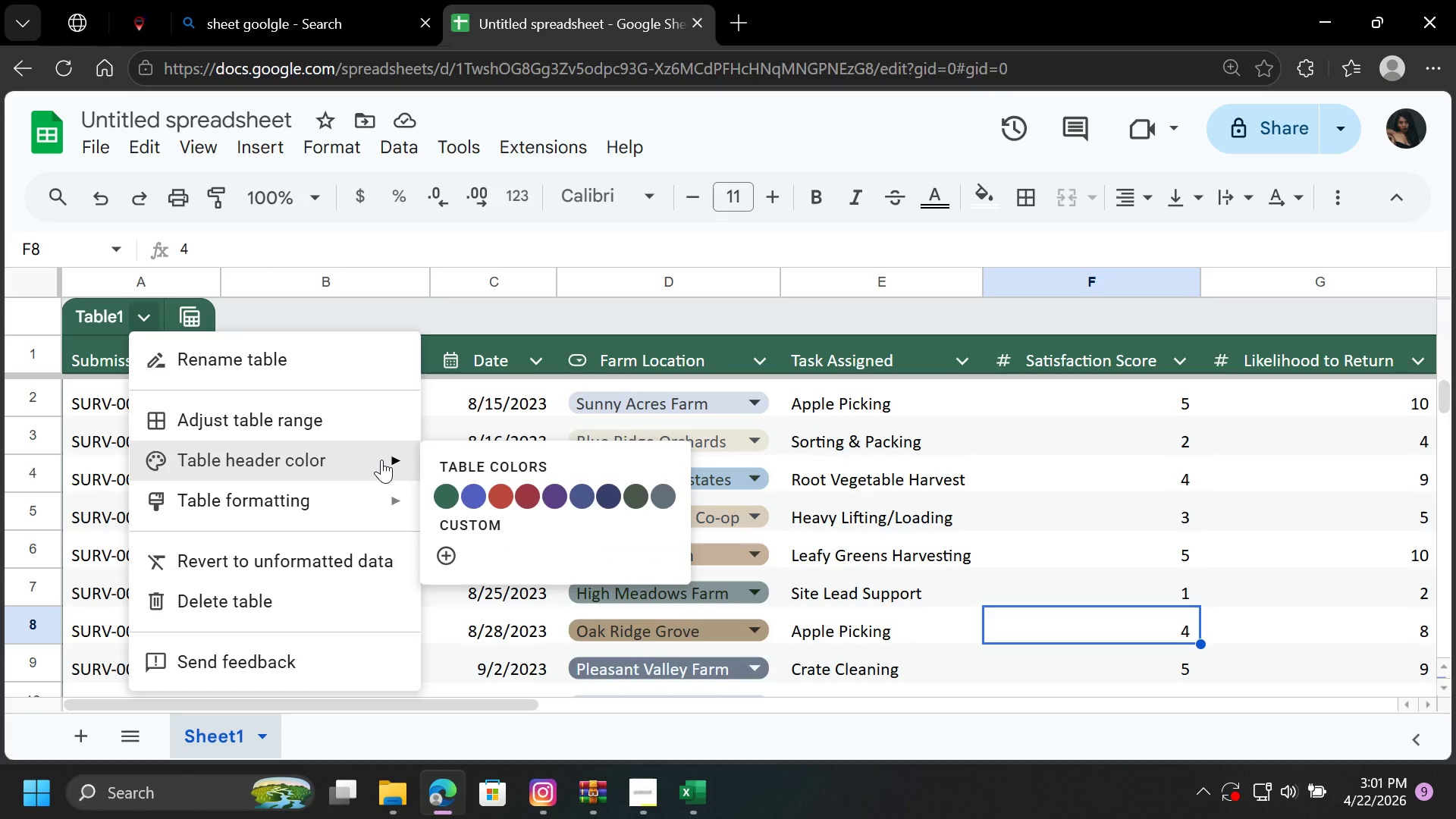 
left_click([579, 497])
 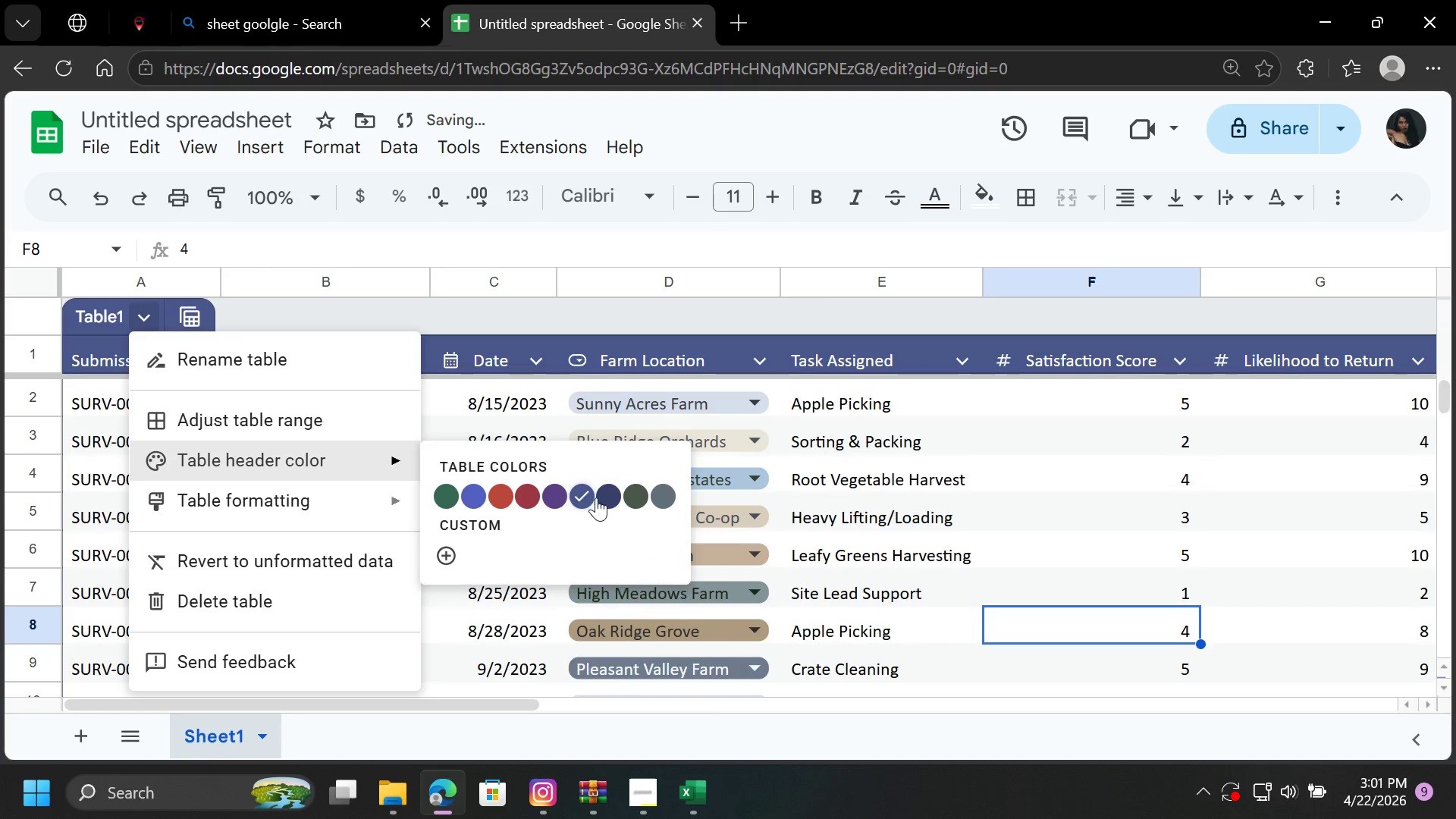 
left_click([606, 497])
 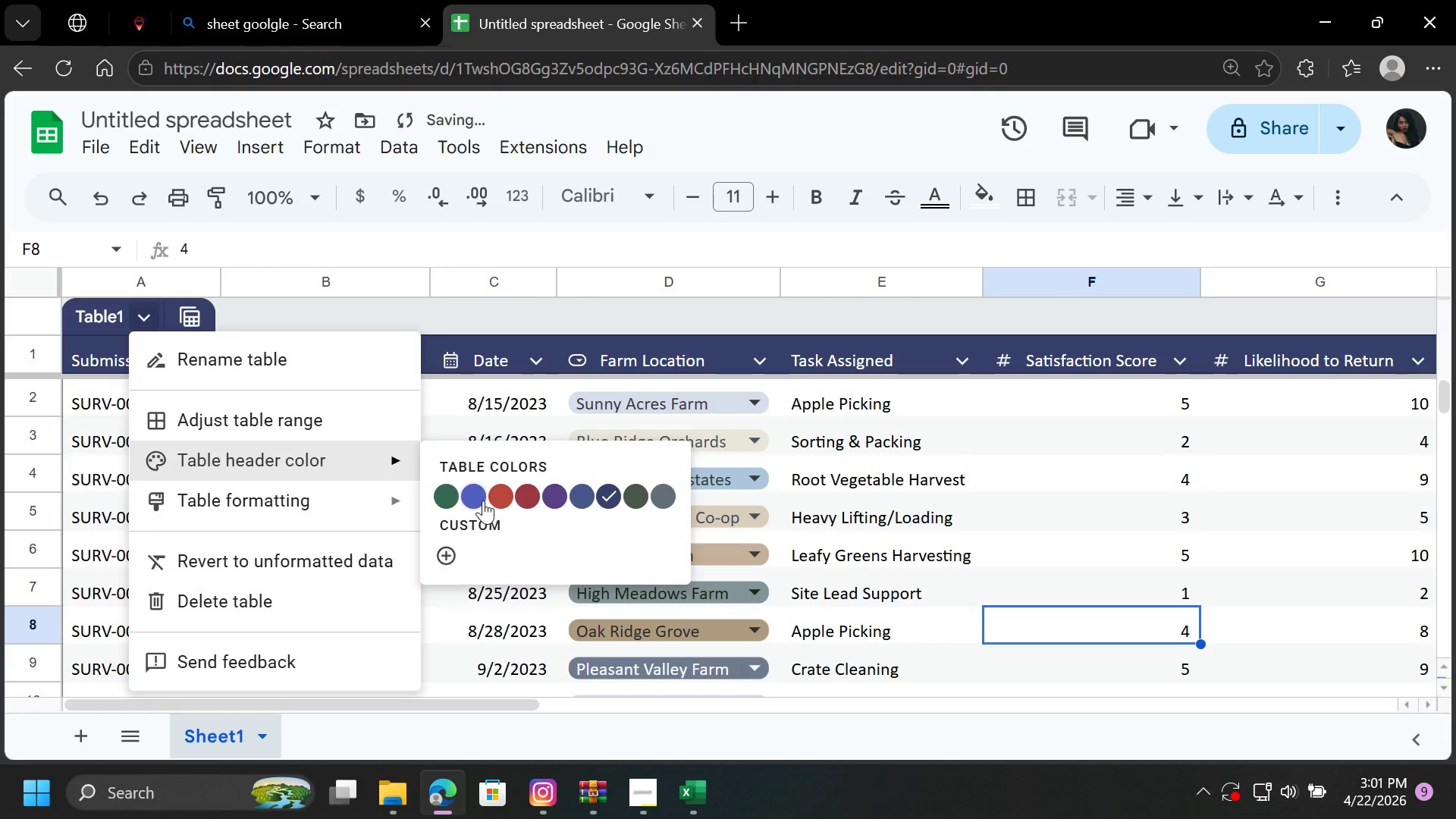 
left_click([474, 497])
 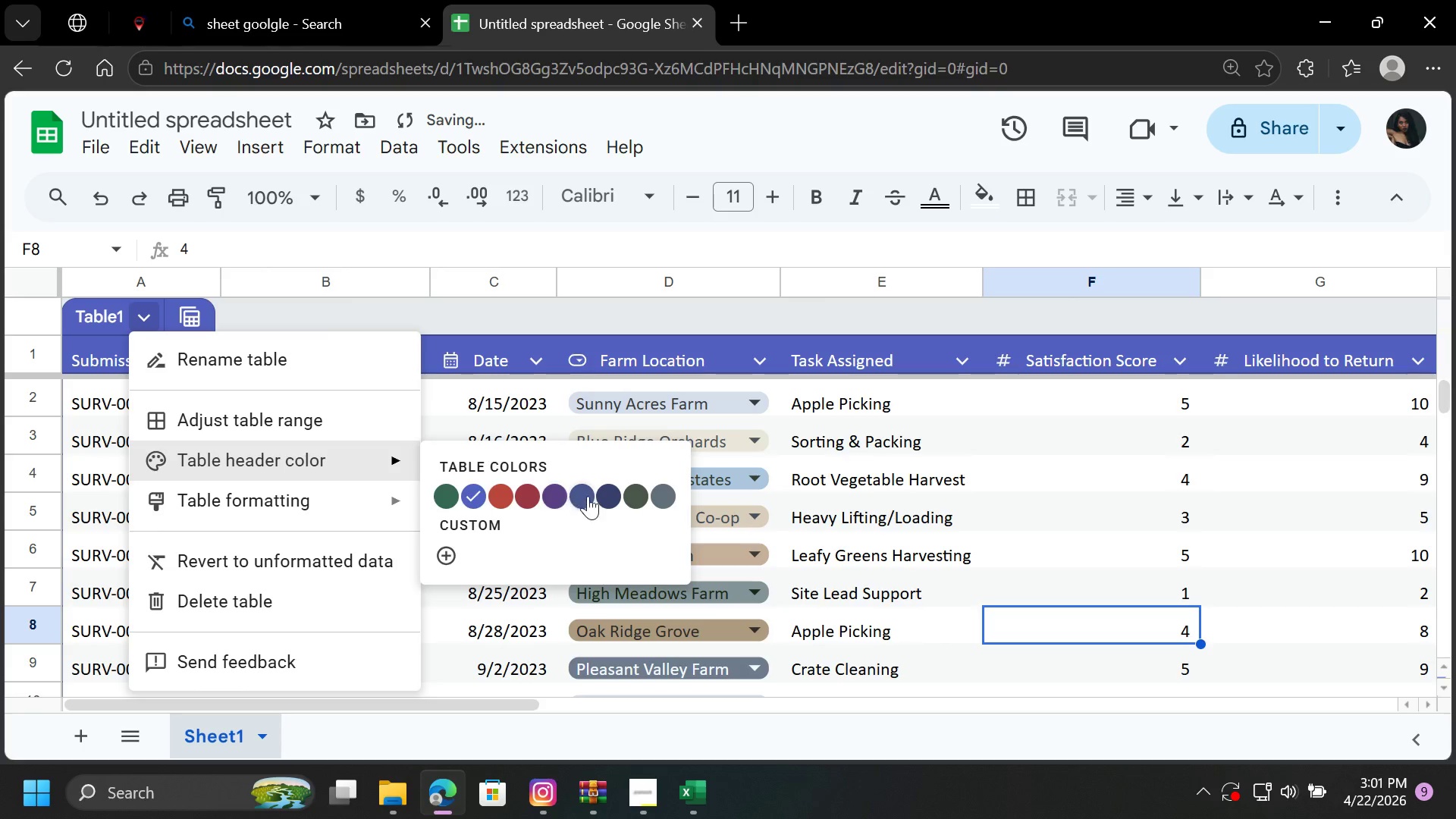 
left_click([615, 495])
 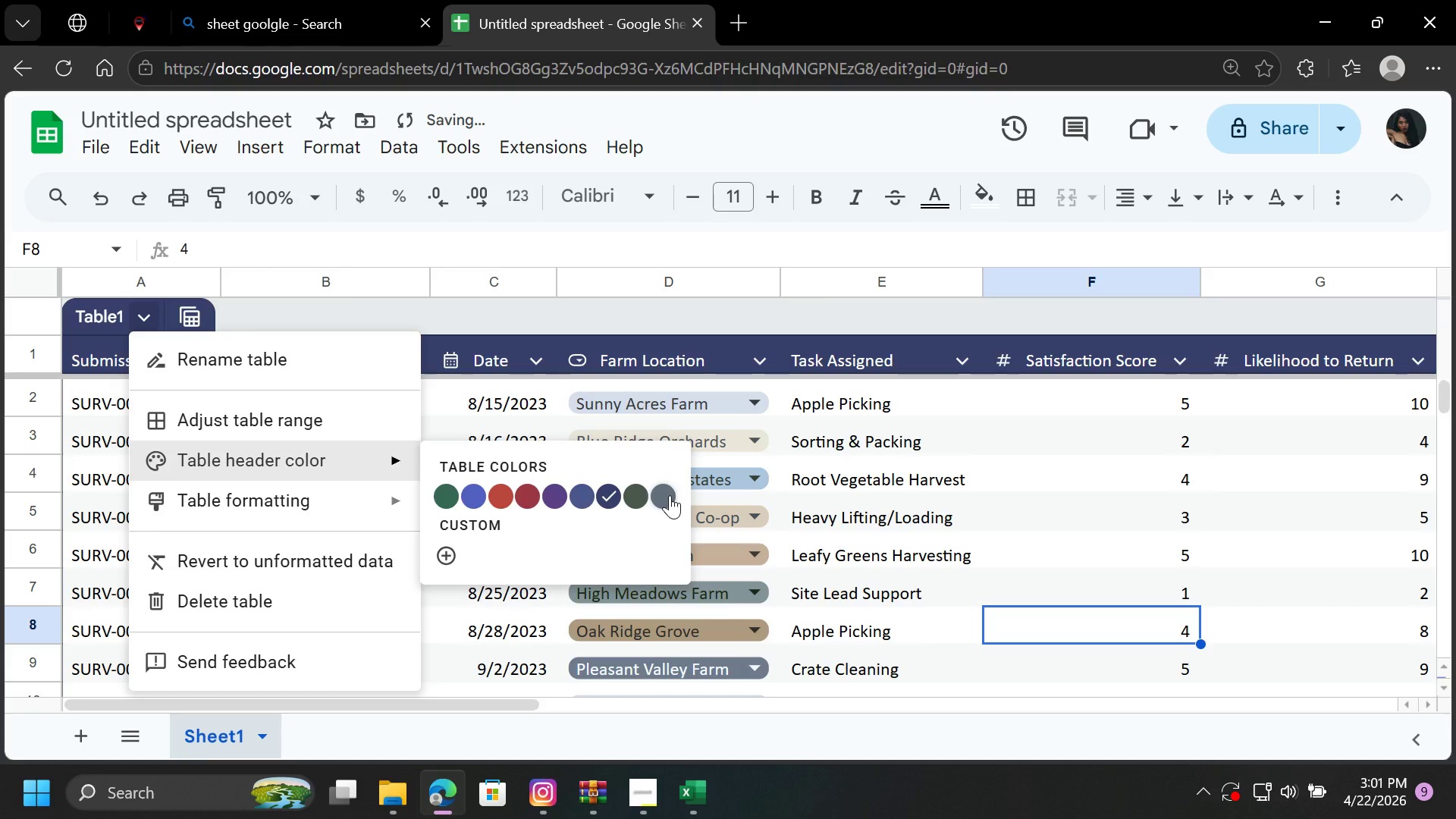 
left_click([656, 497])
 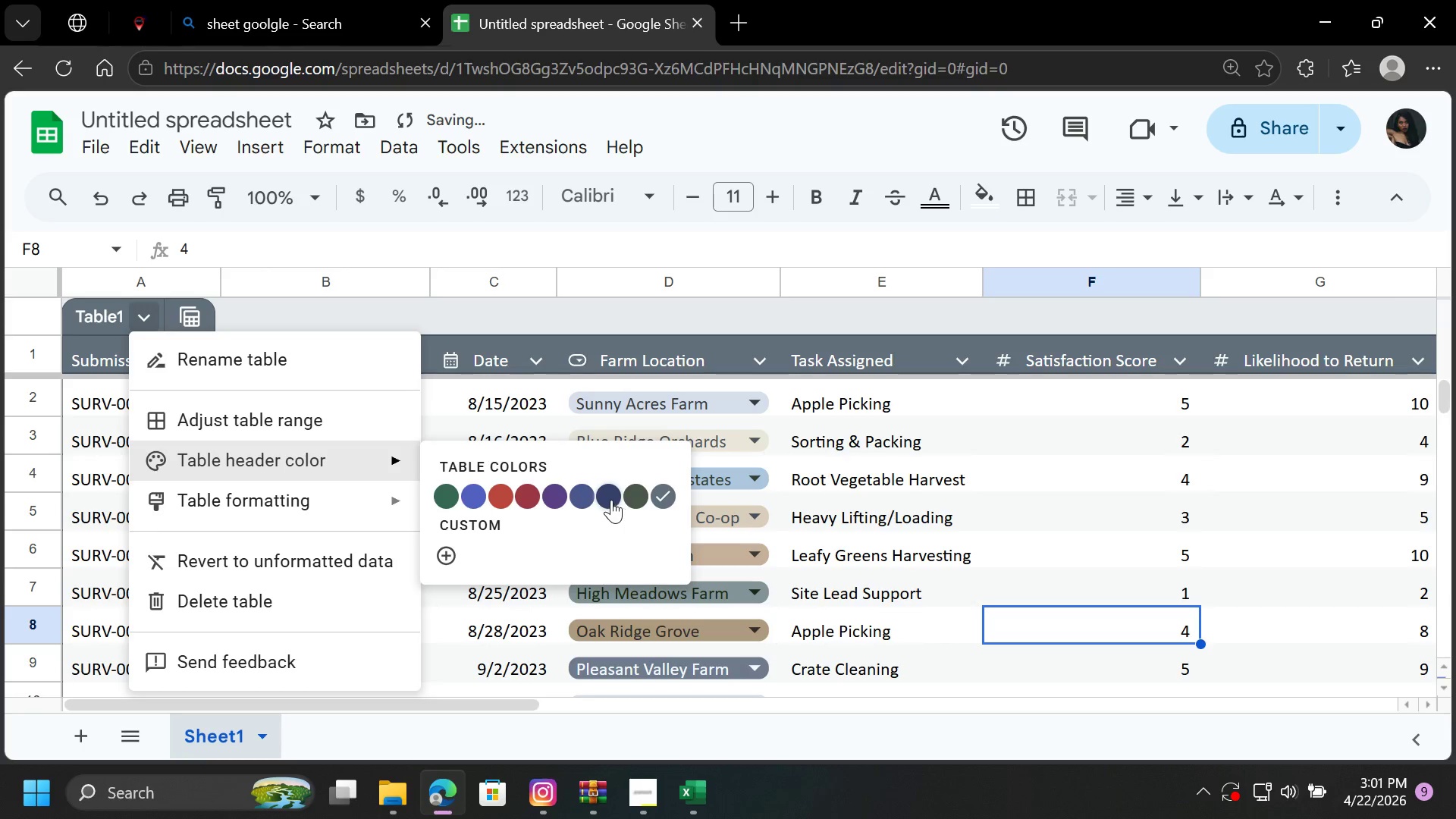 
left_click([627, 498])
 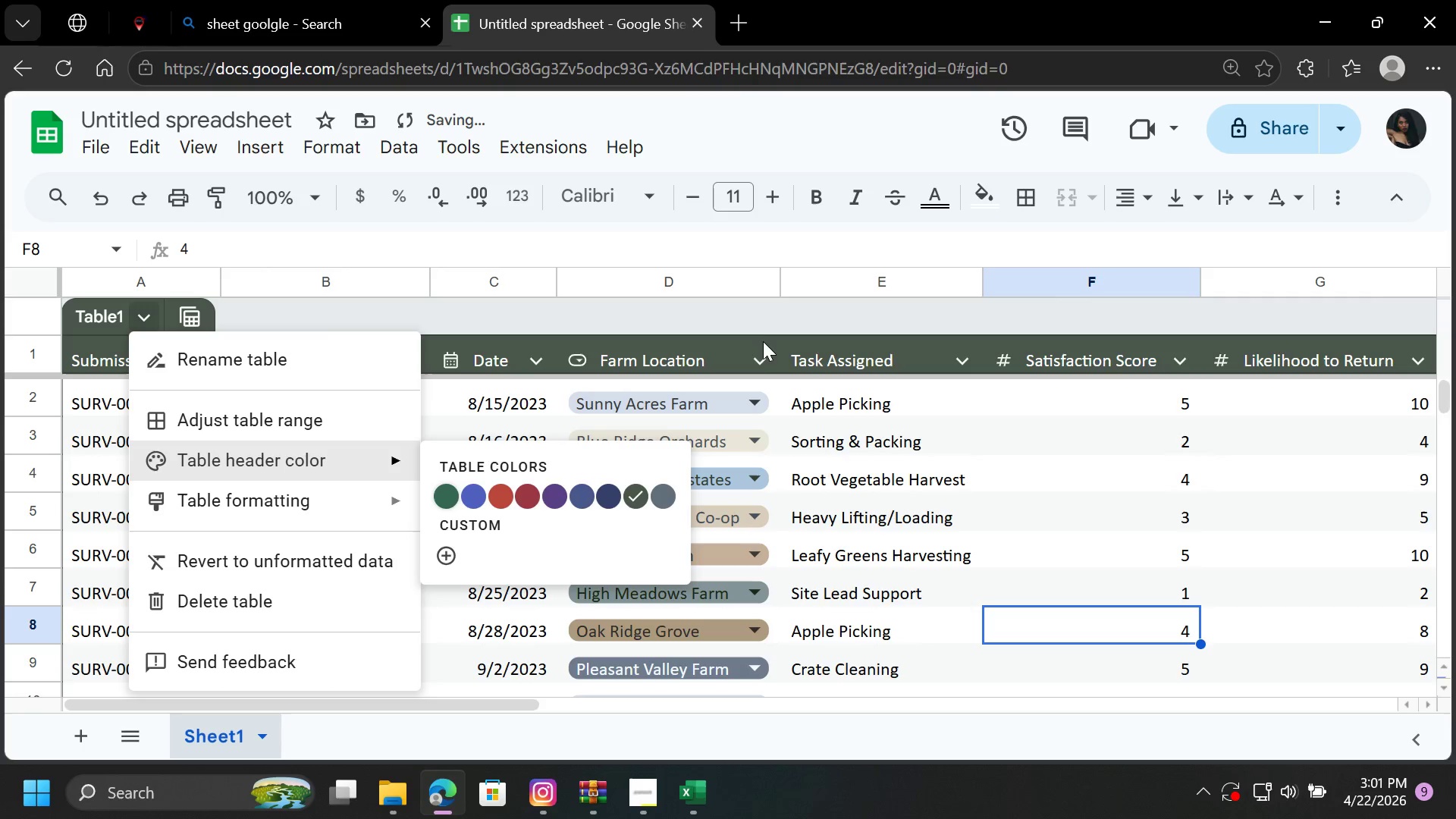 
left_click([769, 319])
 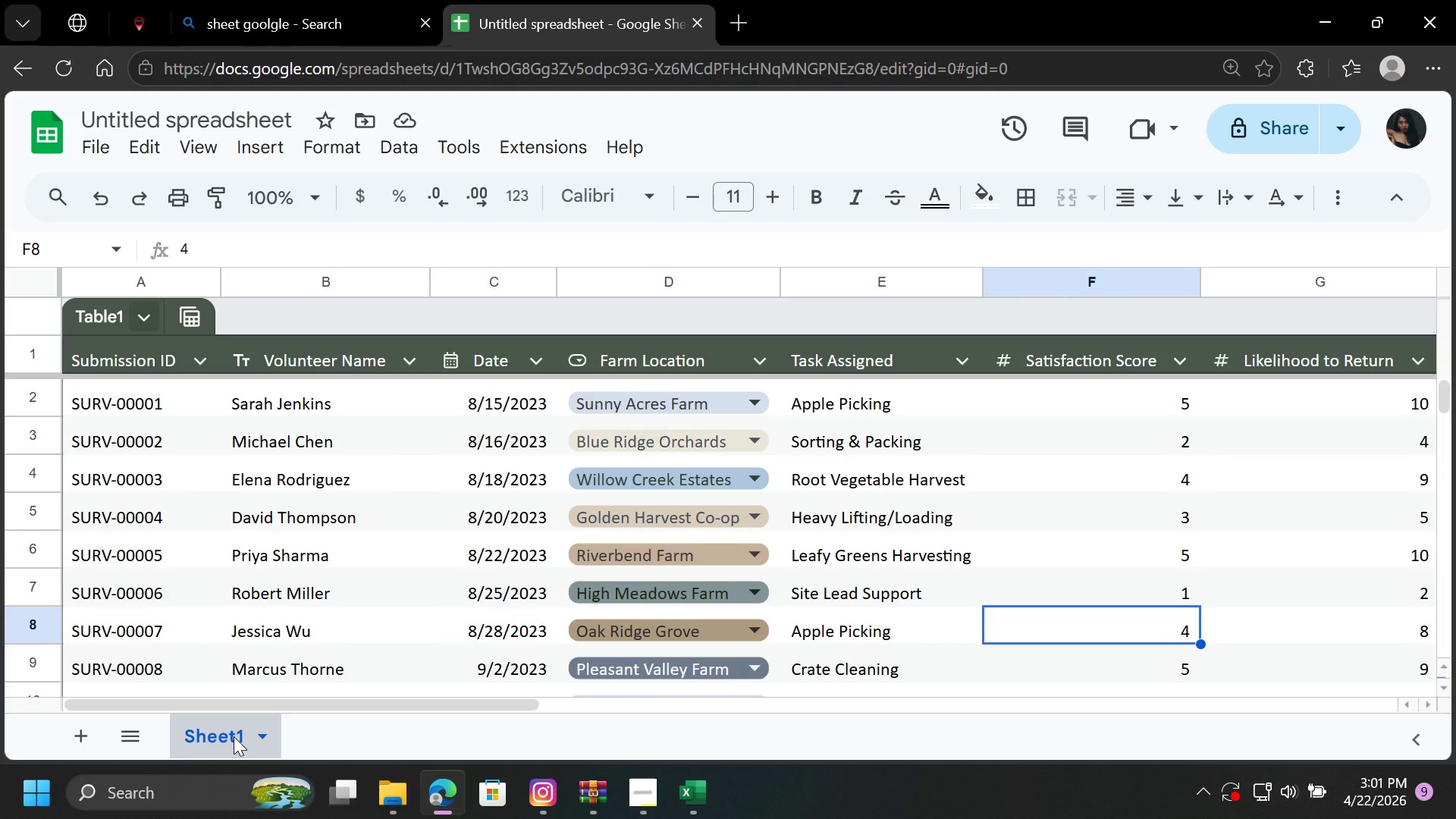 
right_click([234, 736])
 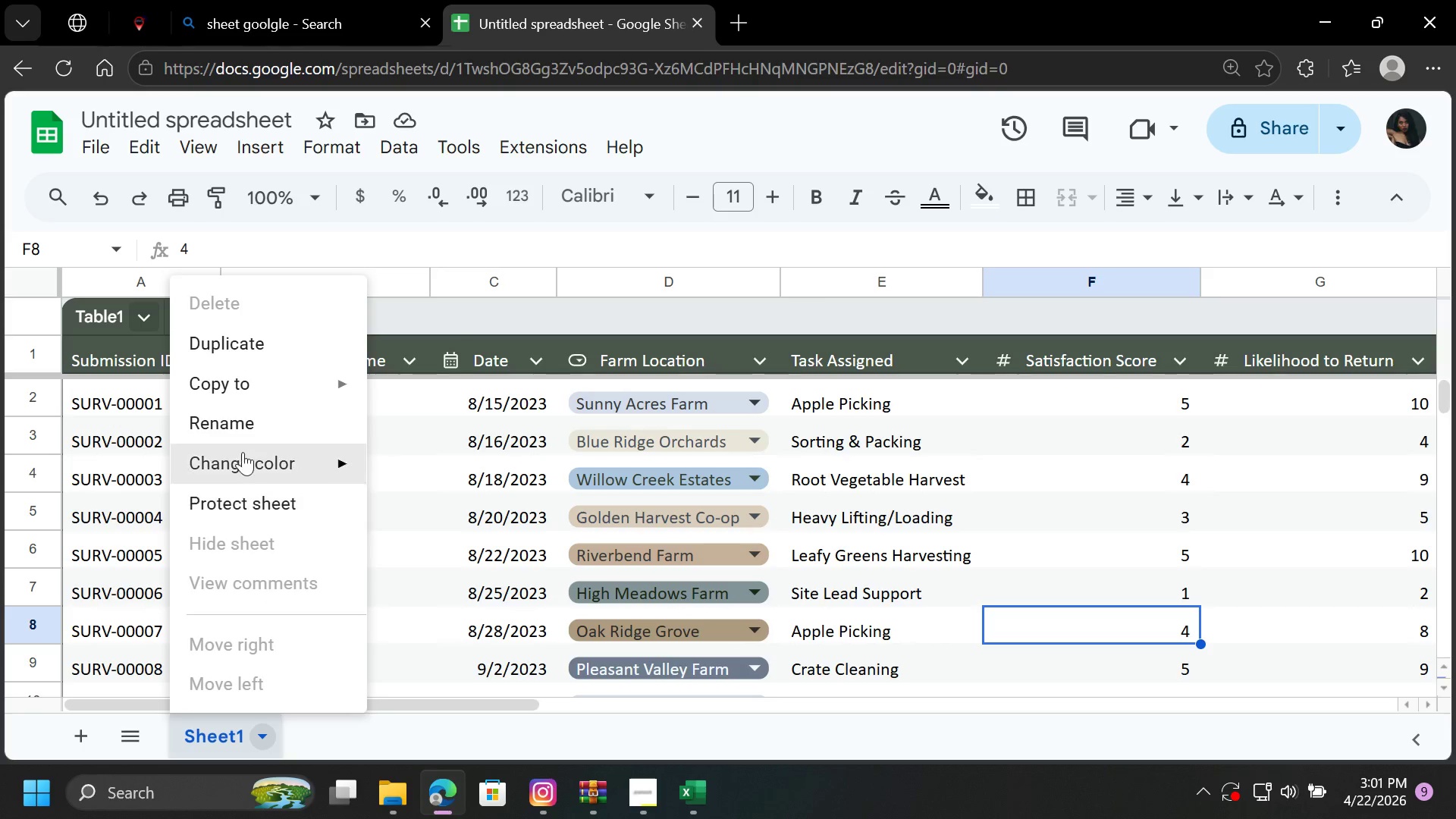 
left_click([259, 416])
 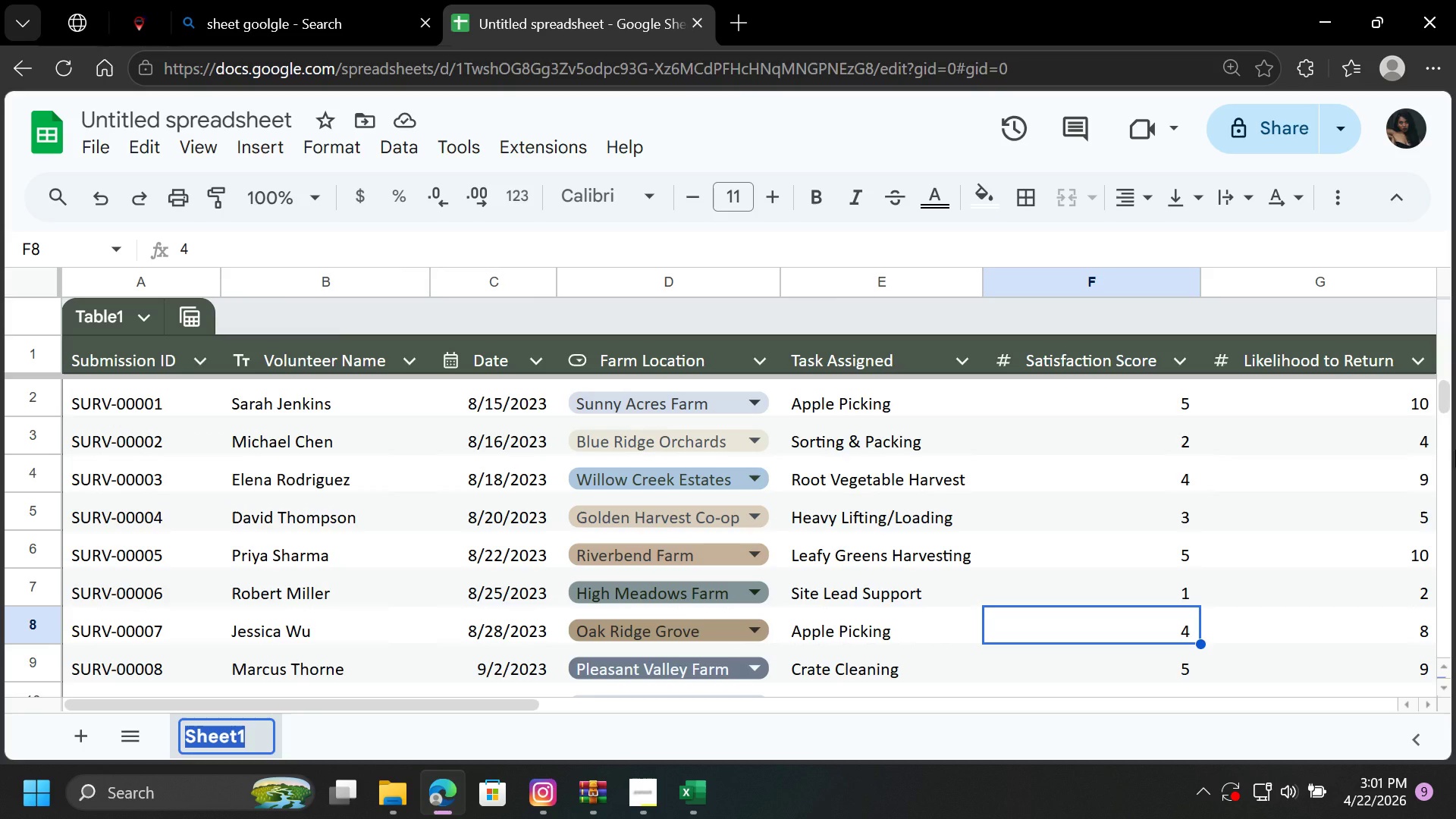 
type(Suv)
 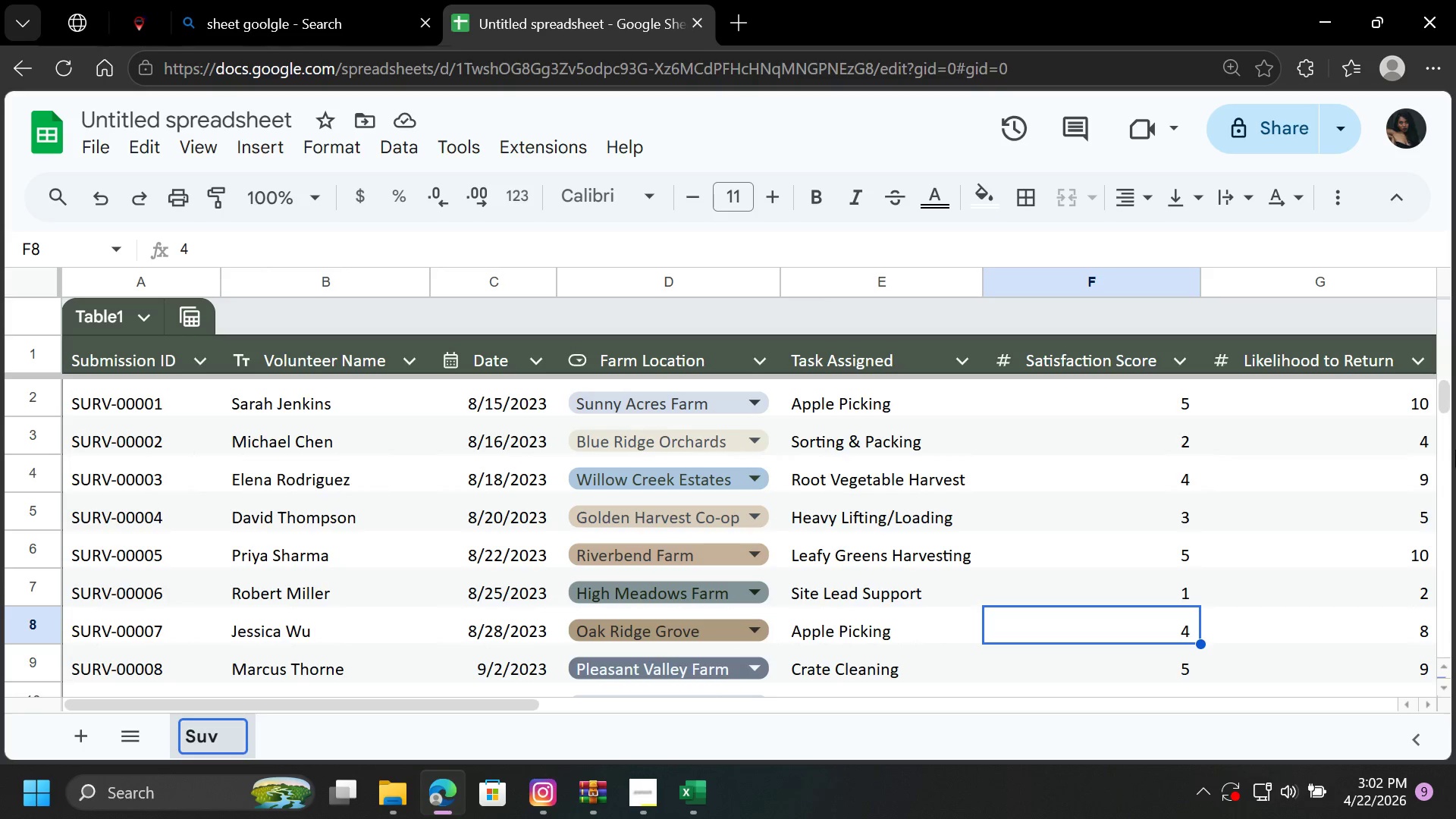 
key(Backspace)
type(rvey Data)
 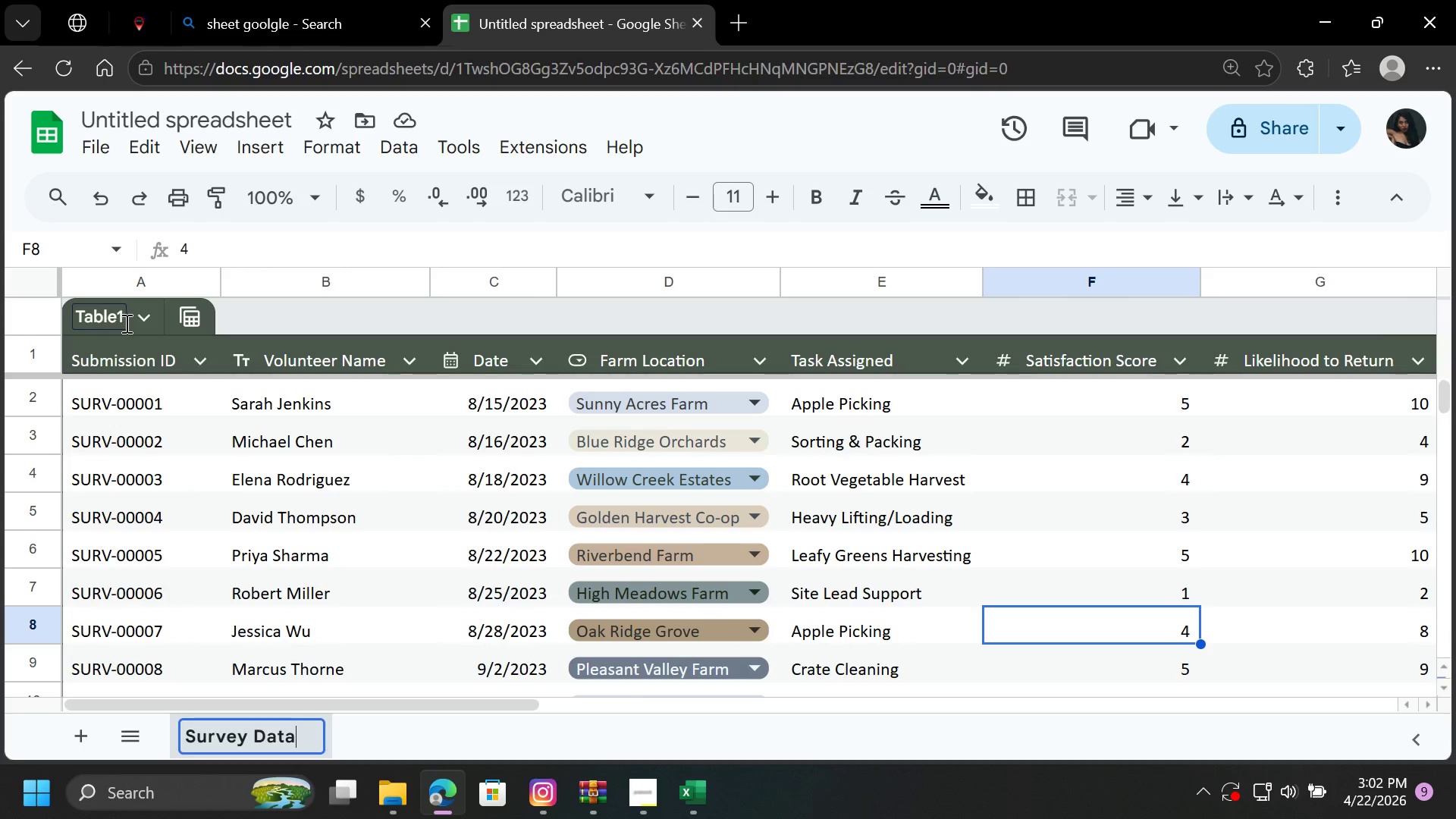 
left_click_drag(start_coordinate=[125, 317], to_coordinate=[80, 312])
 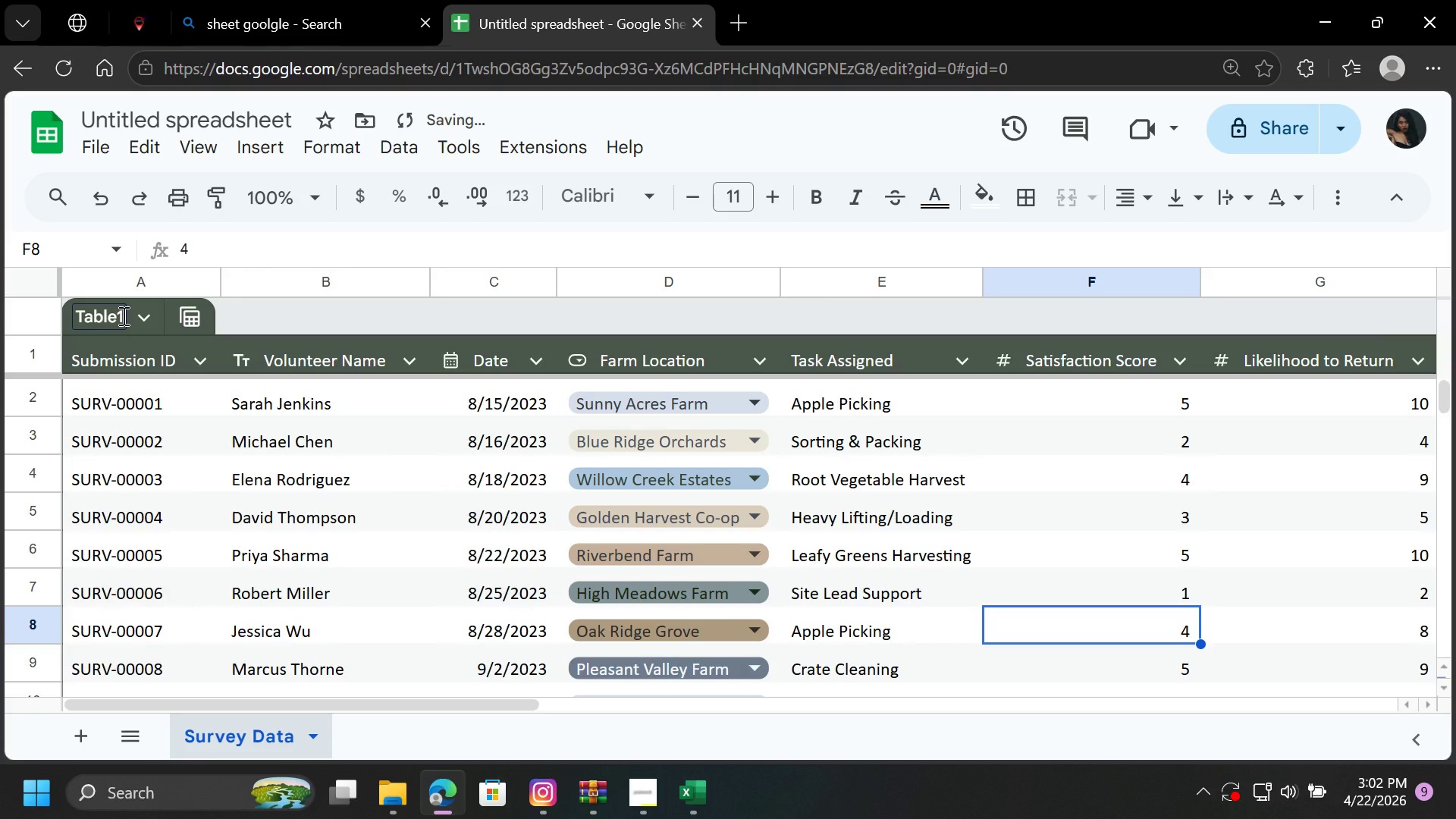 
left_click([122, 315])
 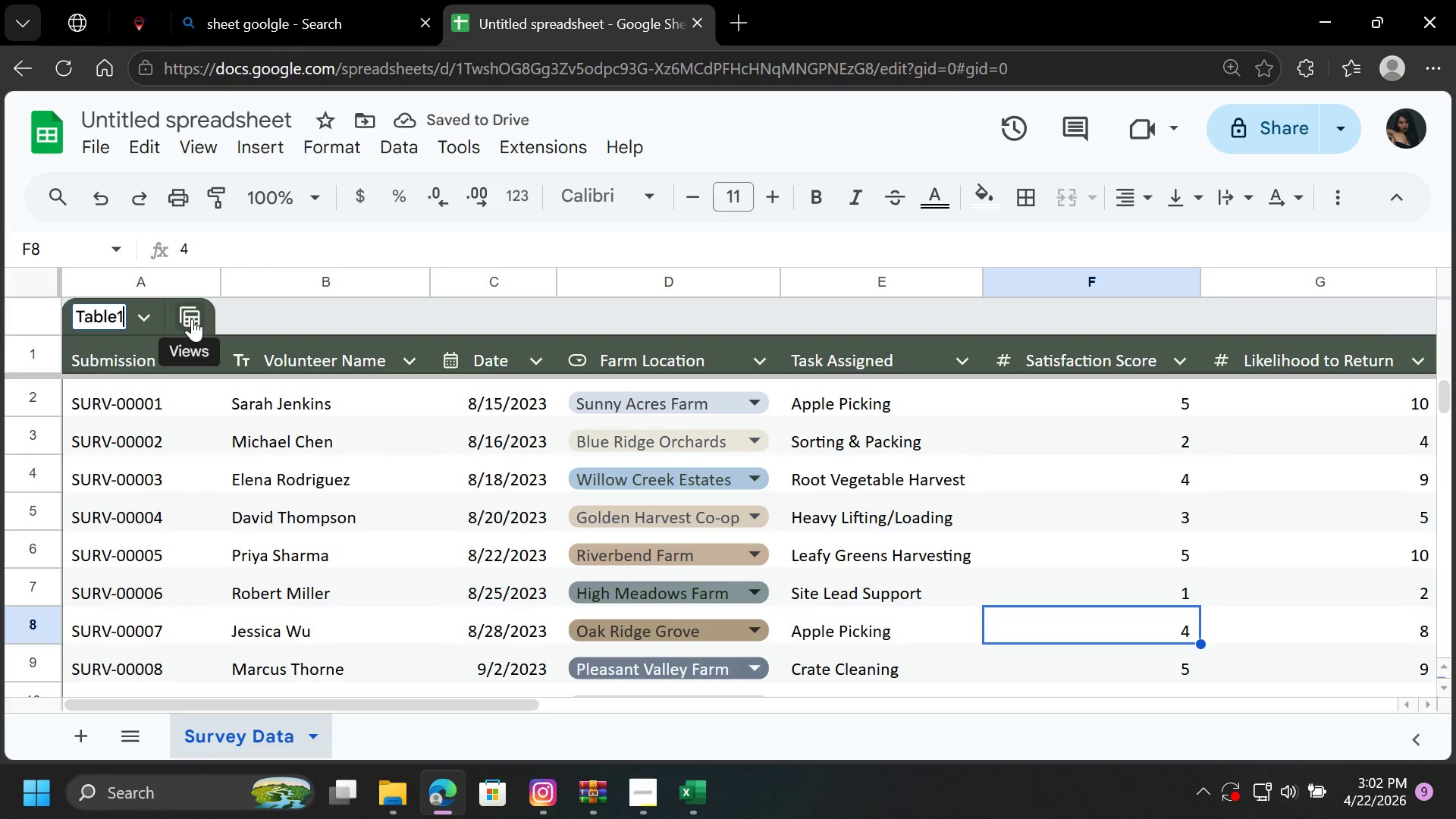 
type(data)
 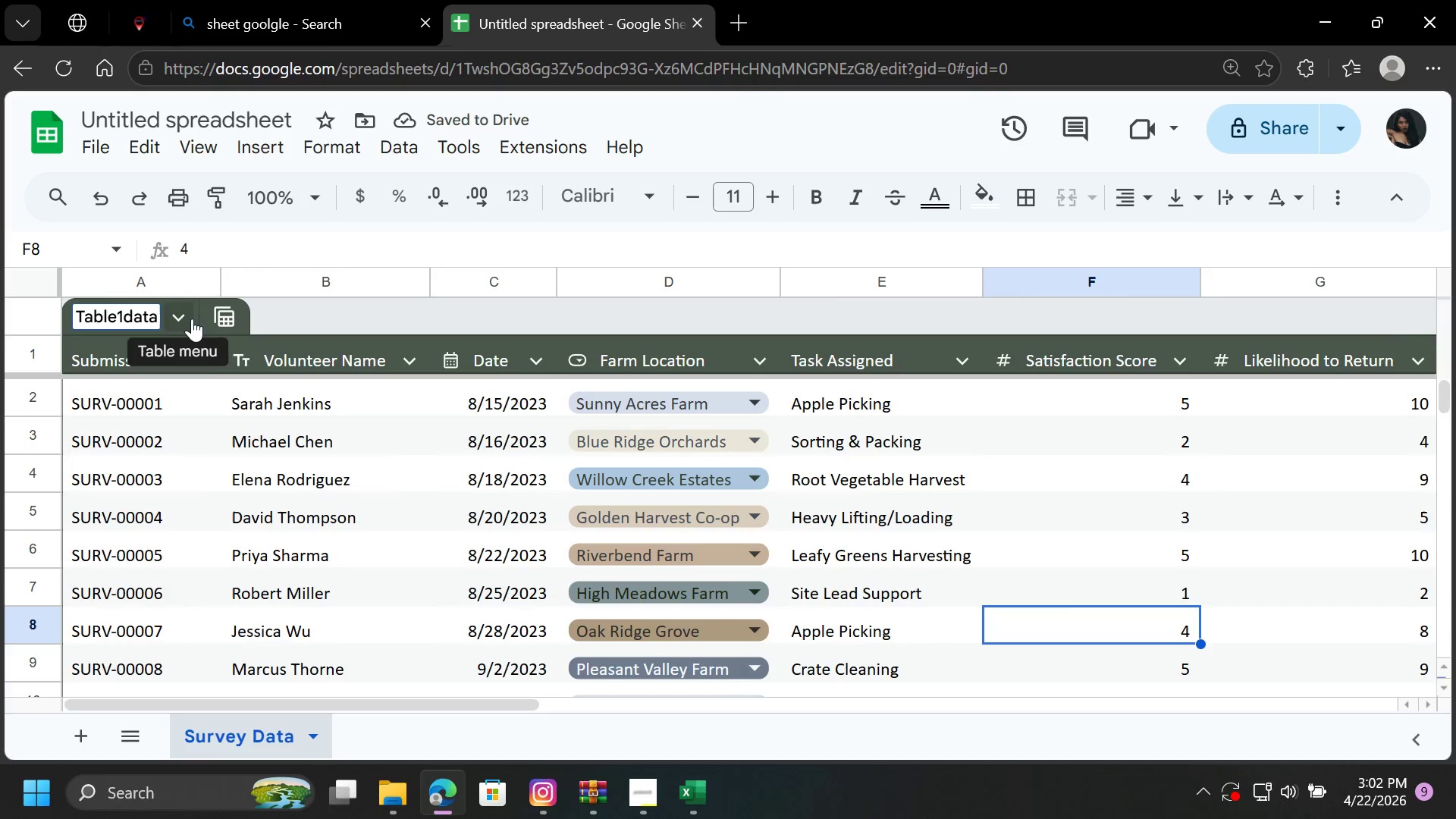 
hold_key(key=Backspace, duration=0.83)
 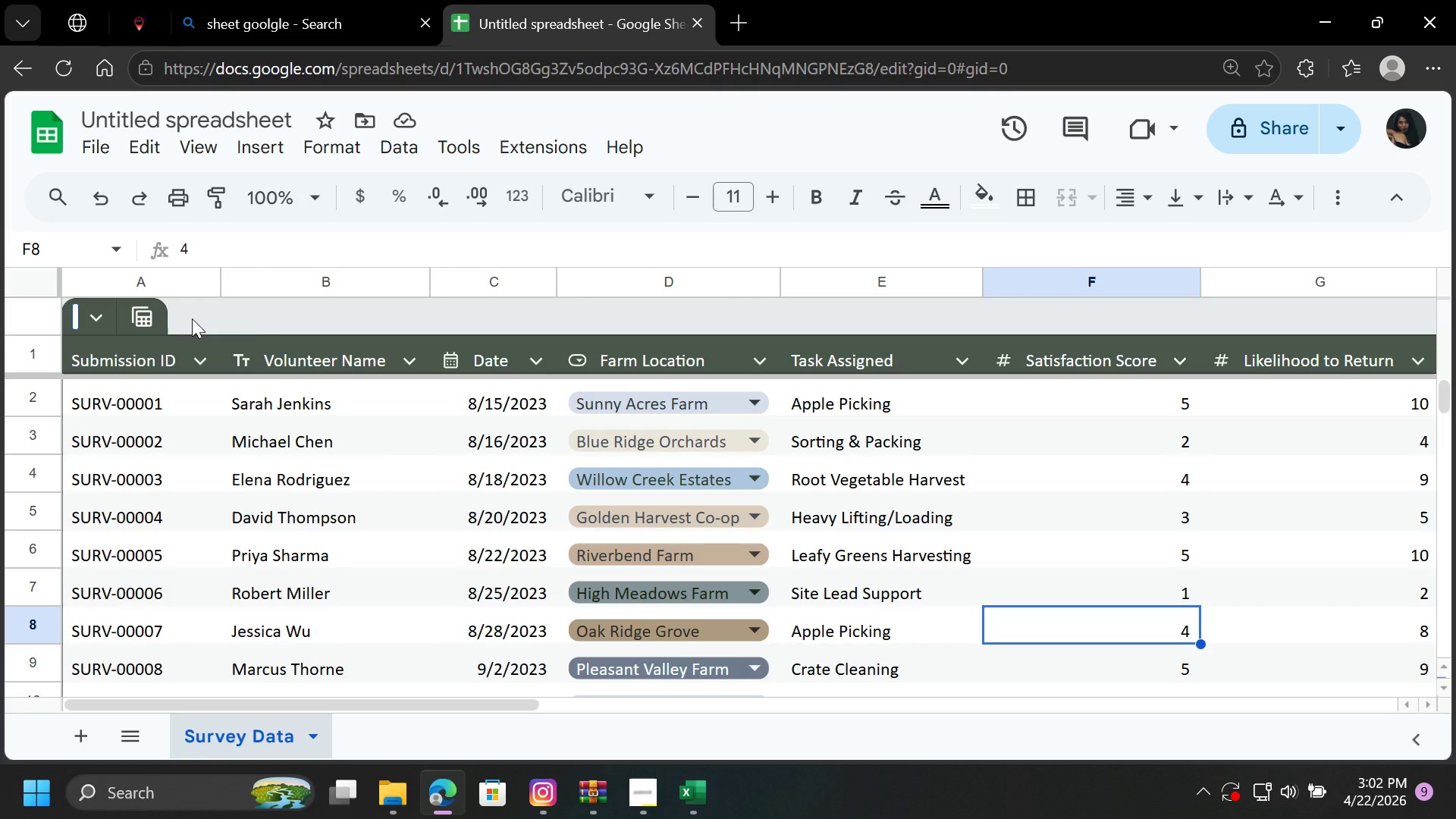 
hold_key(key=Backspace, duration=1.08)
 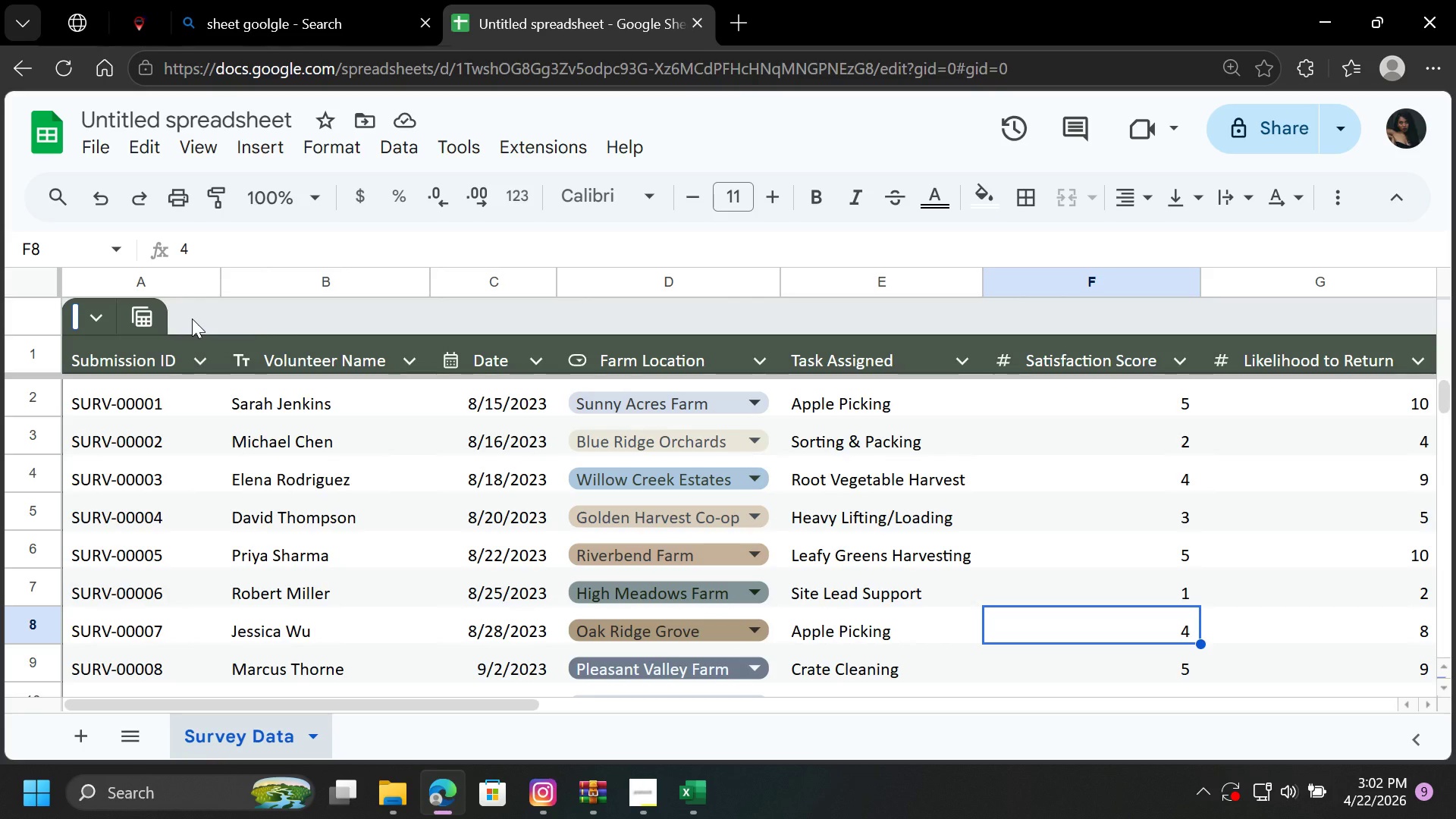 
type(d)
key(Backspace)
type(Data)
 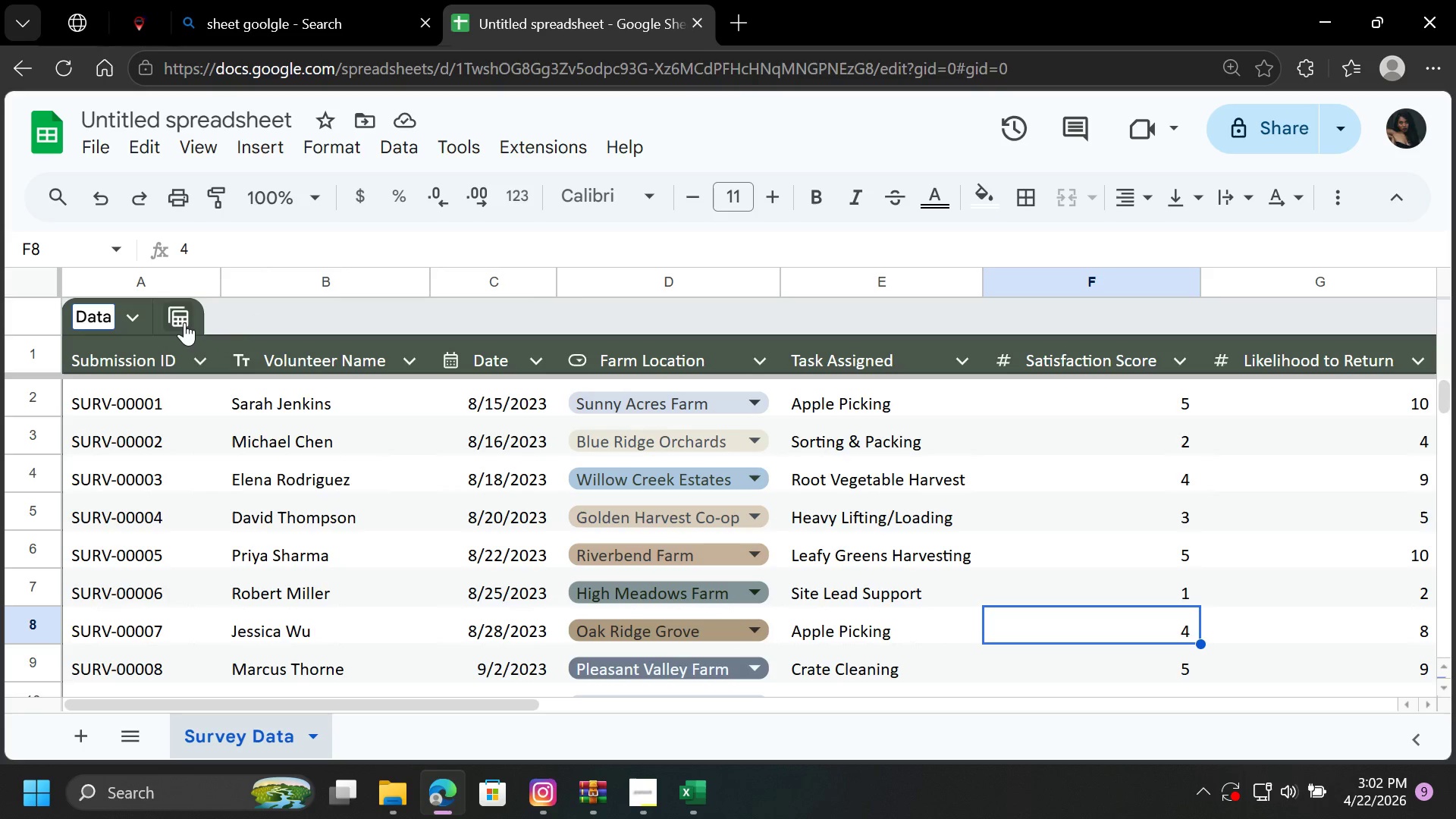 
left_click([136, 319])
 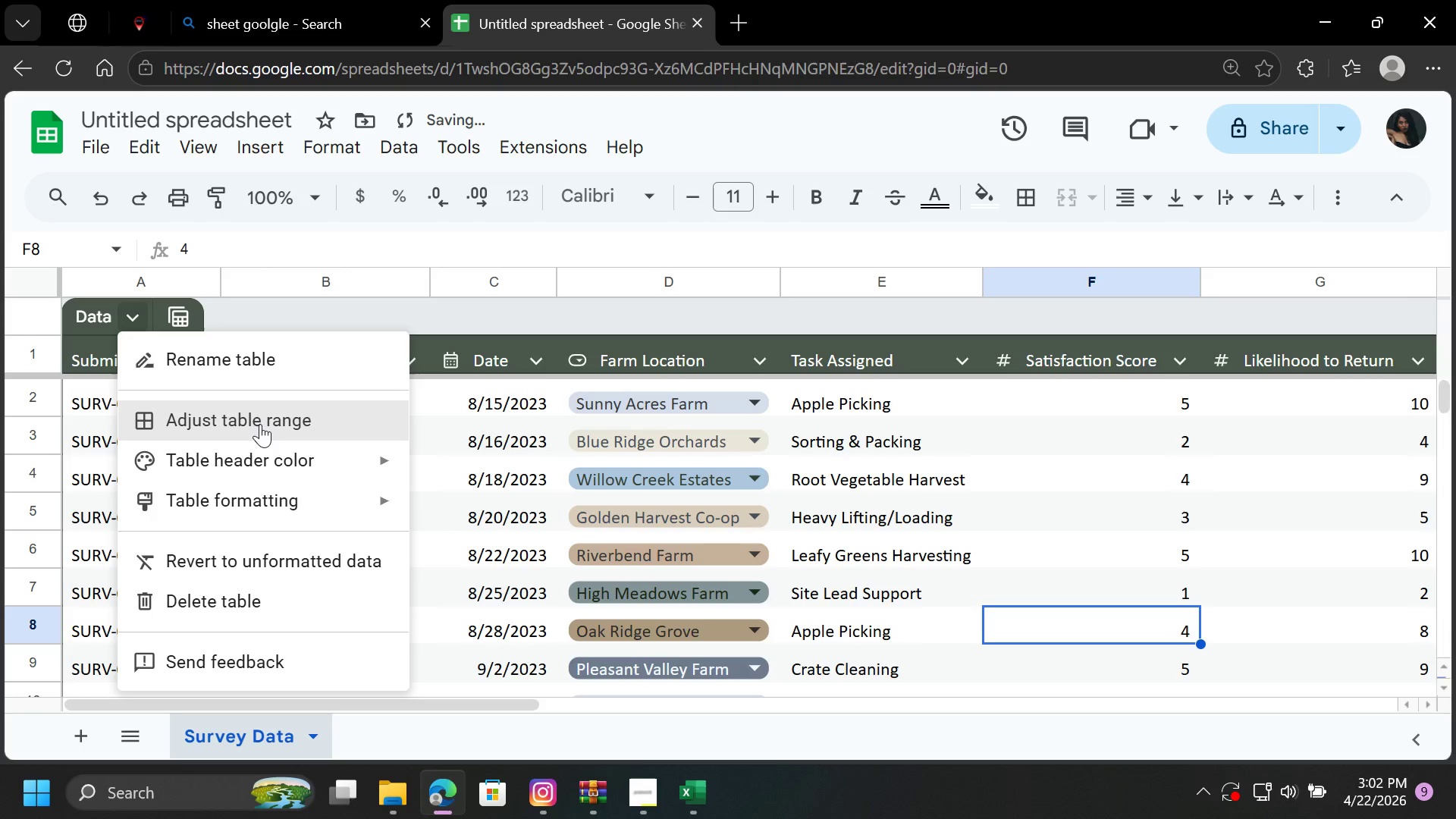 
left_click([274, 423])
 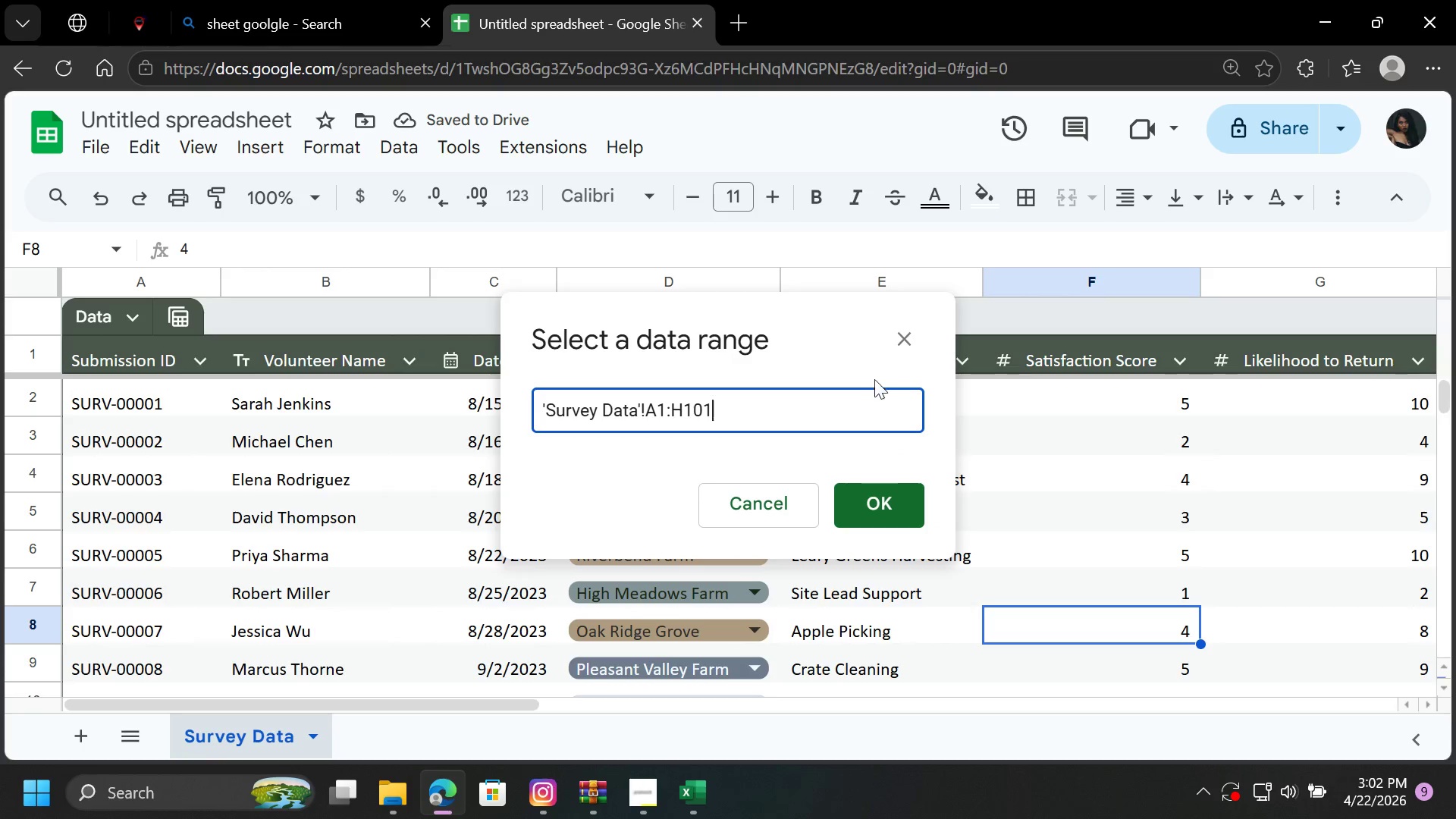 
left_click([905, 344])
 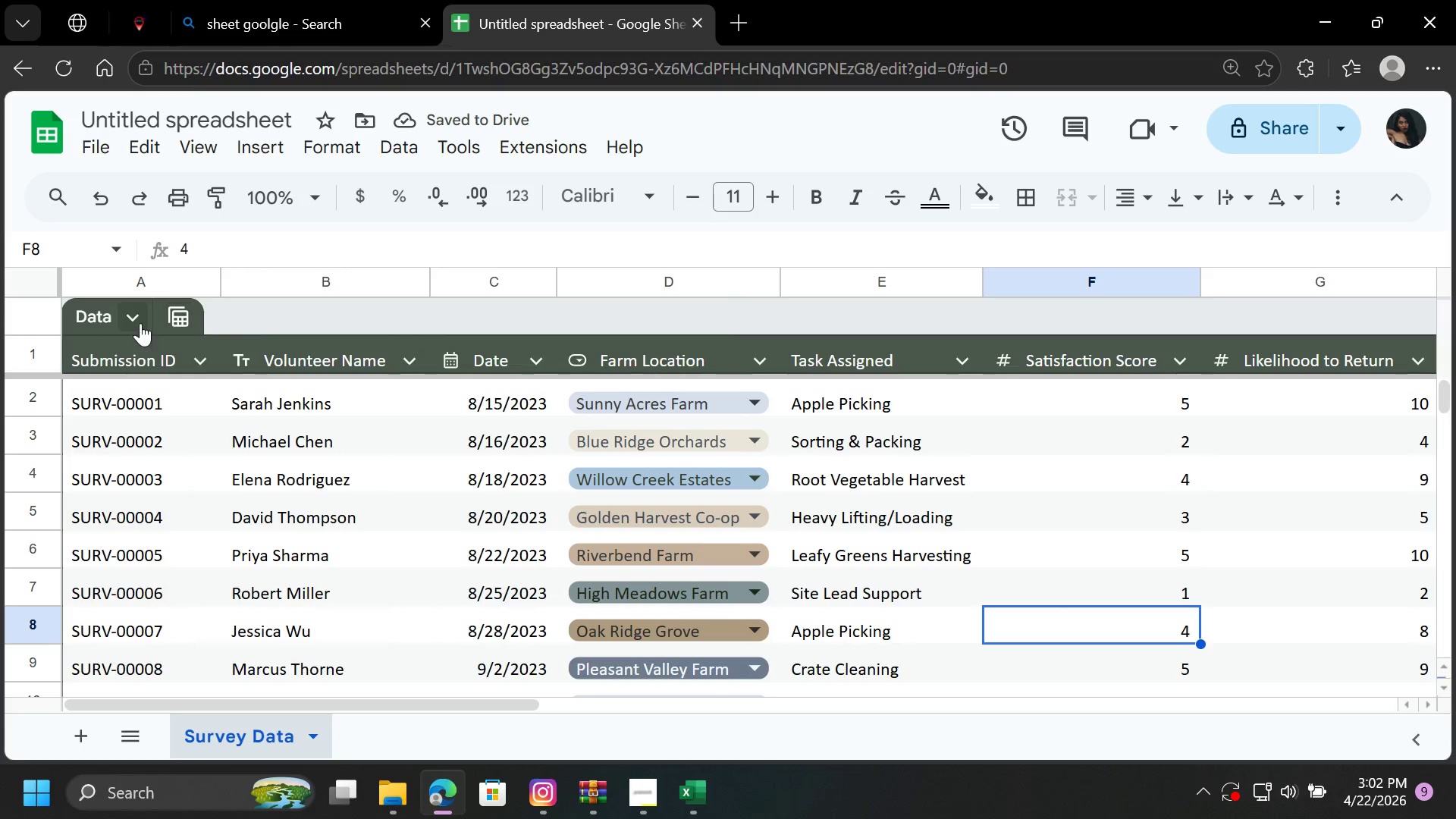 
left_click([138, 318])
 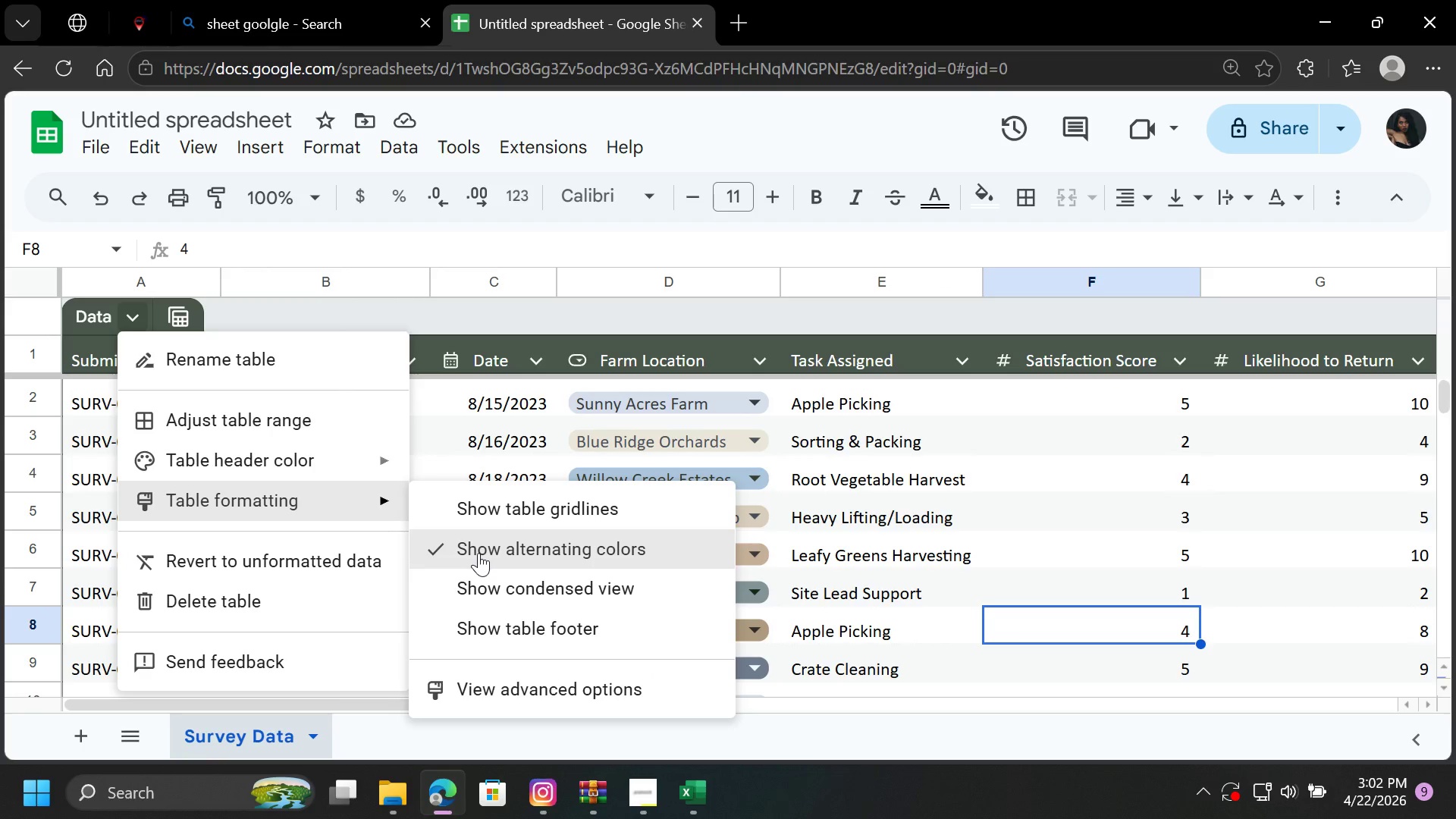 
left_click([511, 509])
 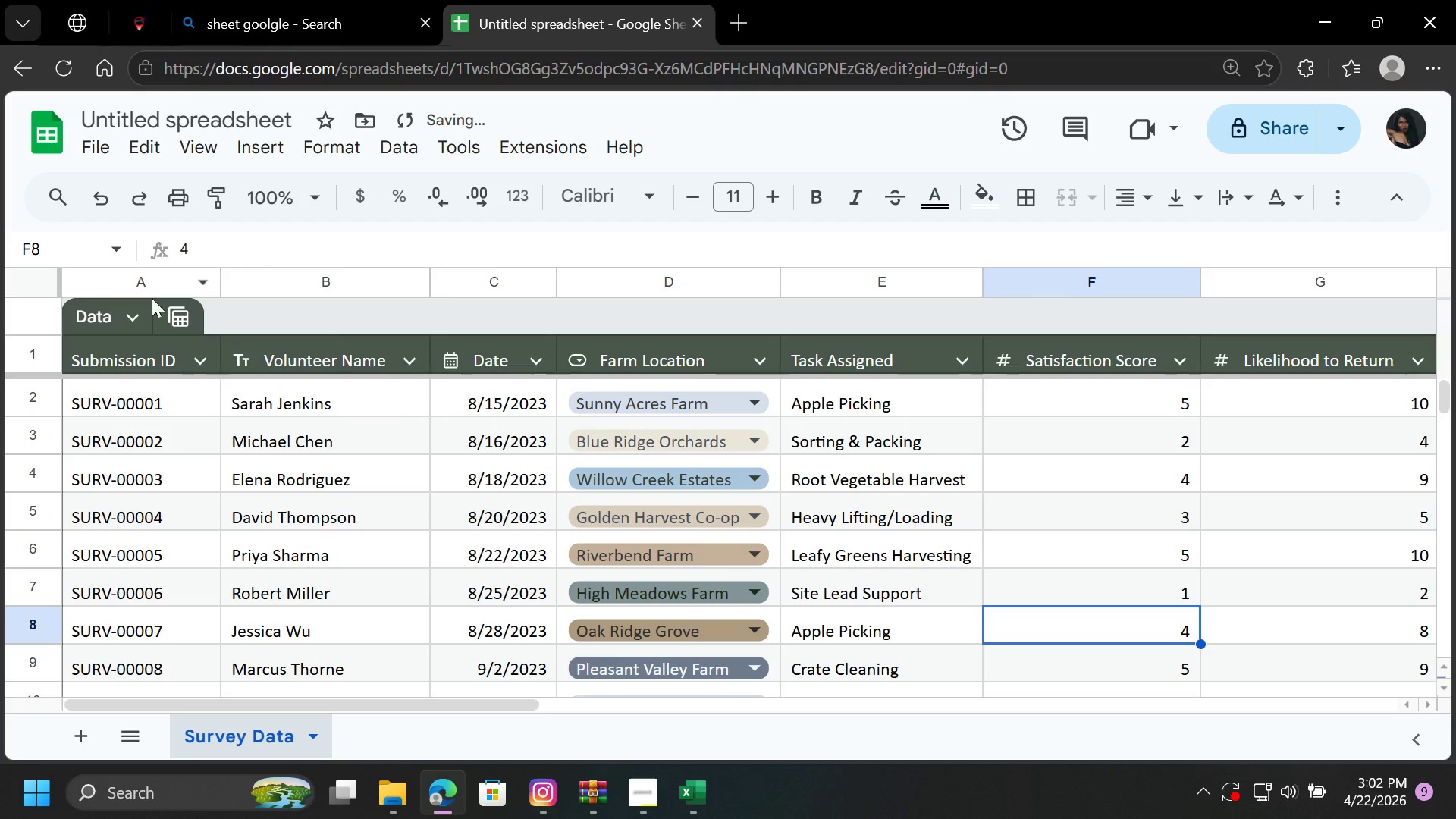 
left_click([137, 316])
 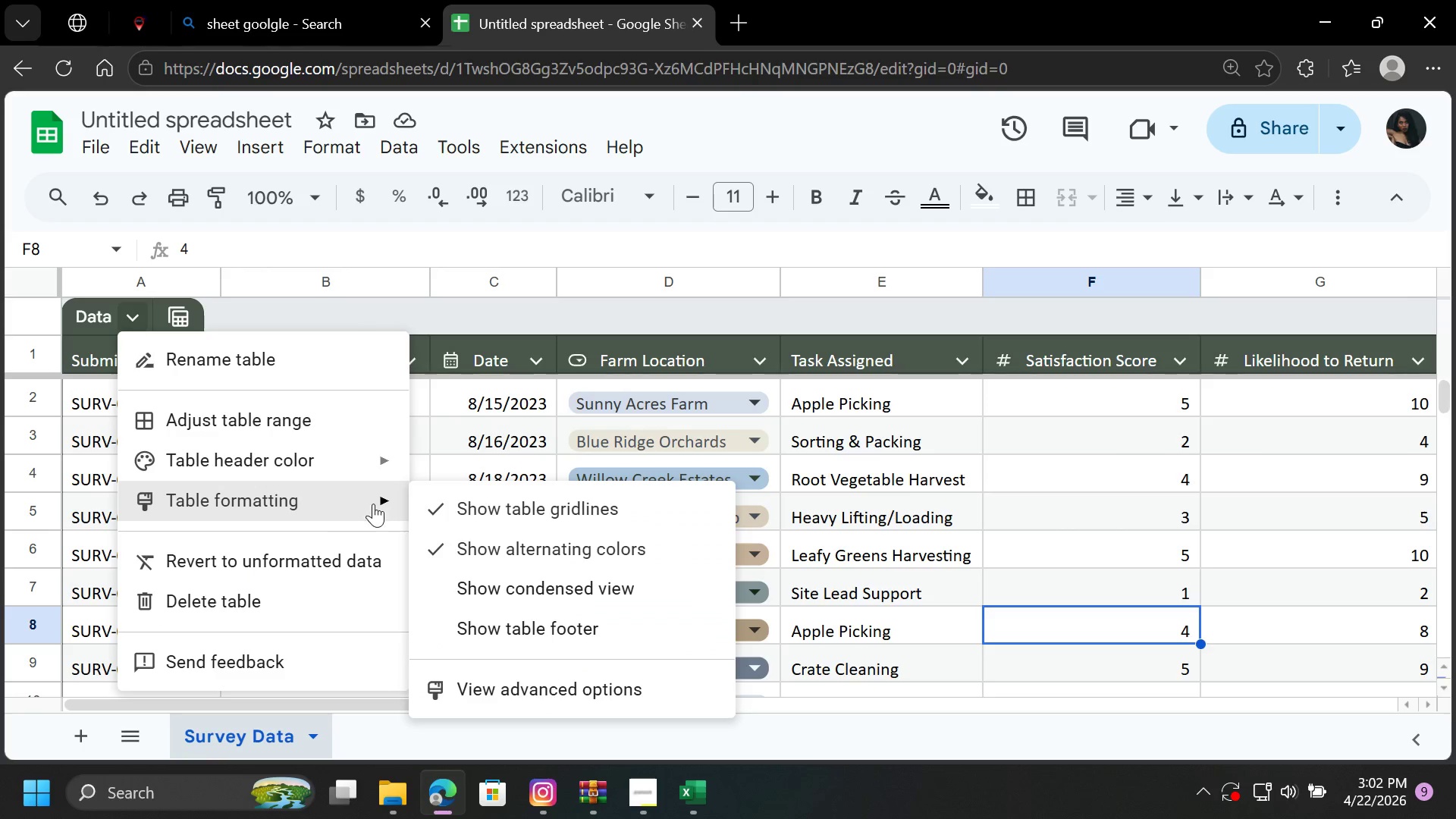 
left_click([436, 507])
 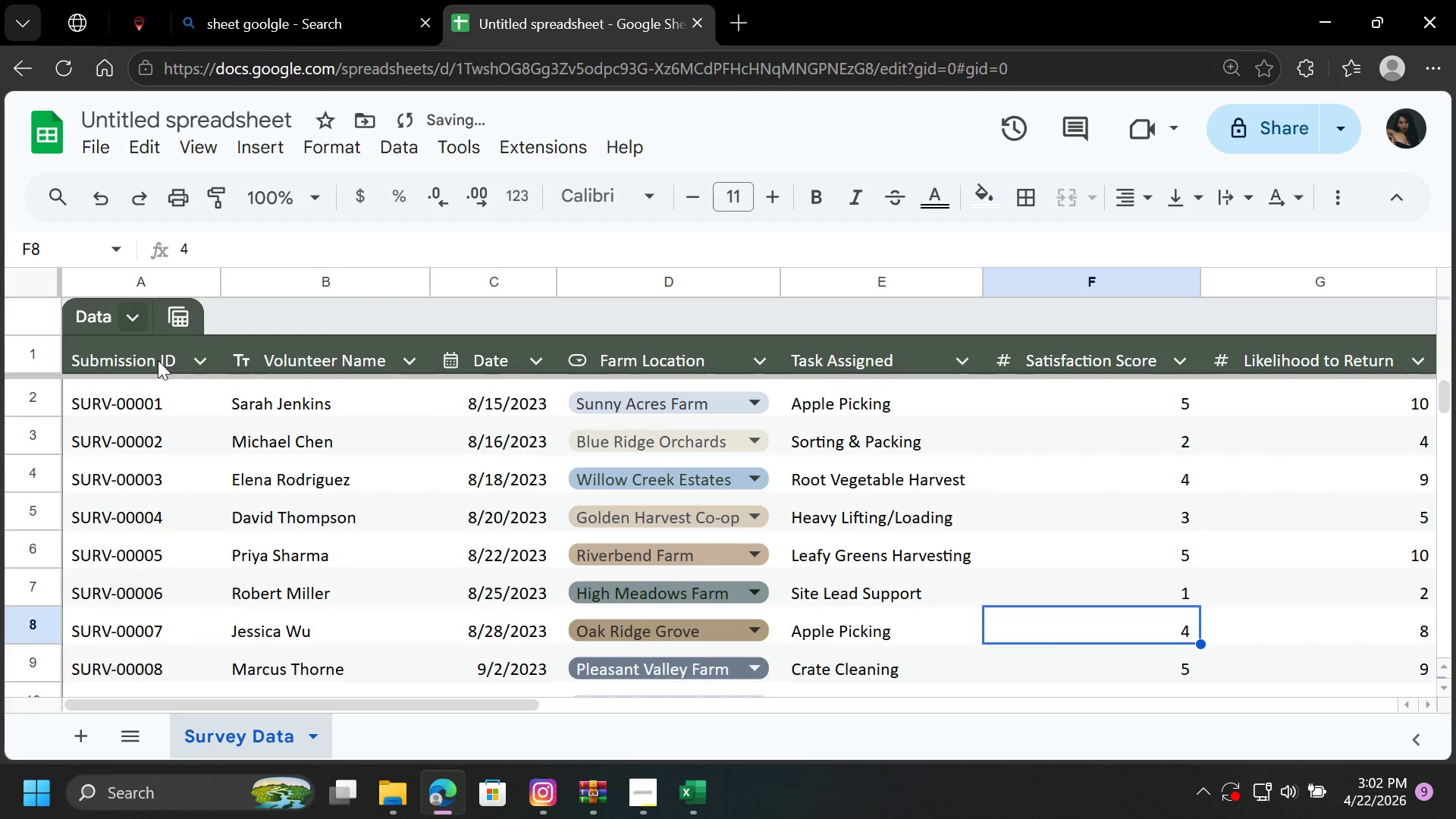 
left_click([130, 315])
 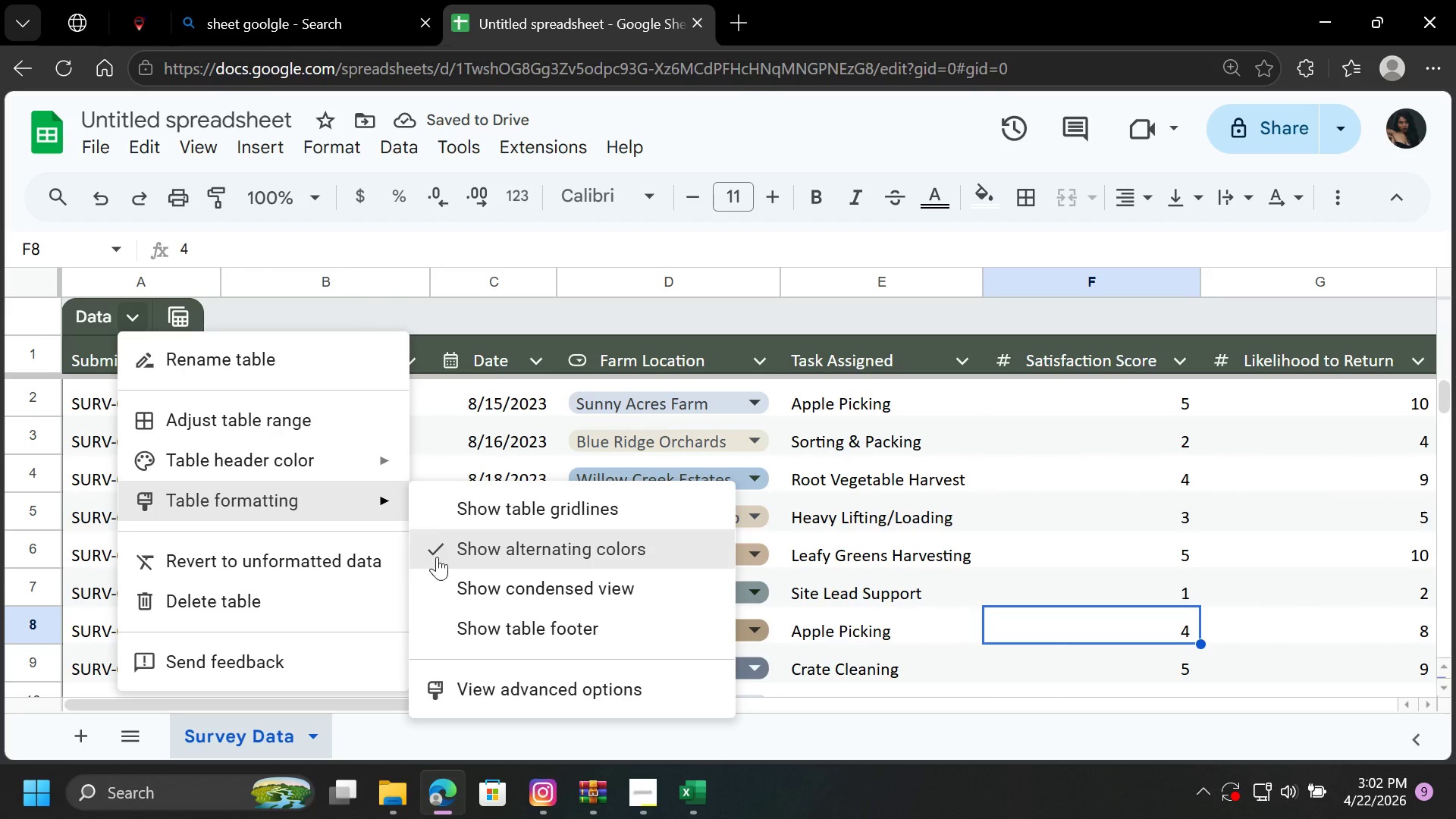 
left_click([447, 579])
 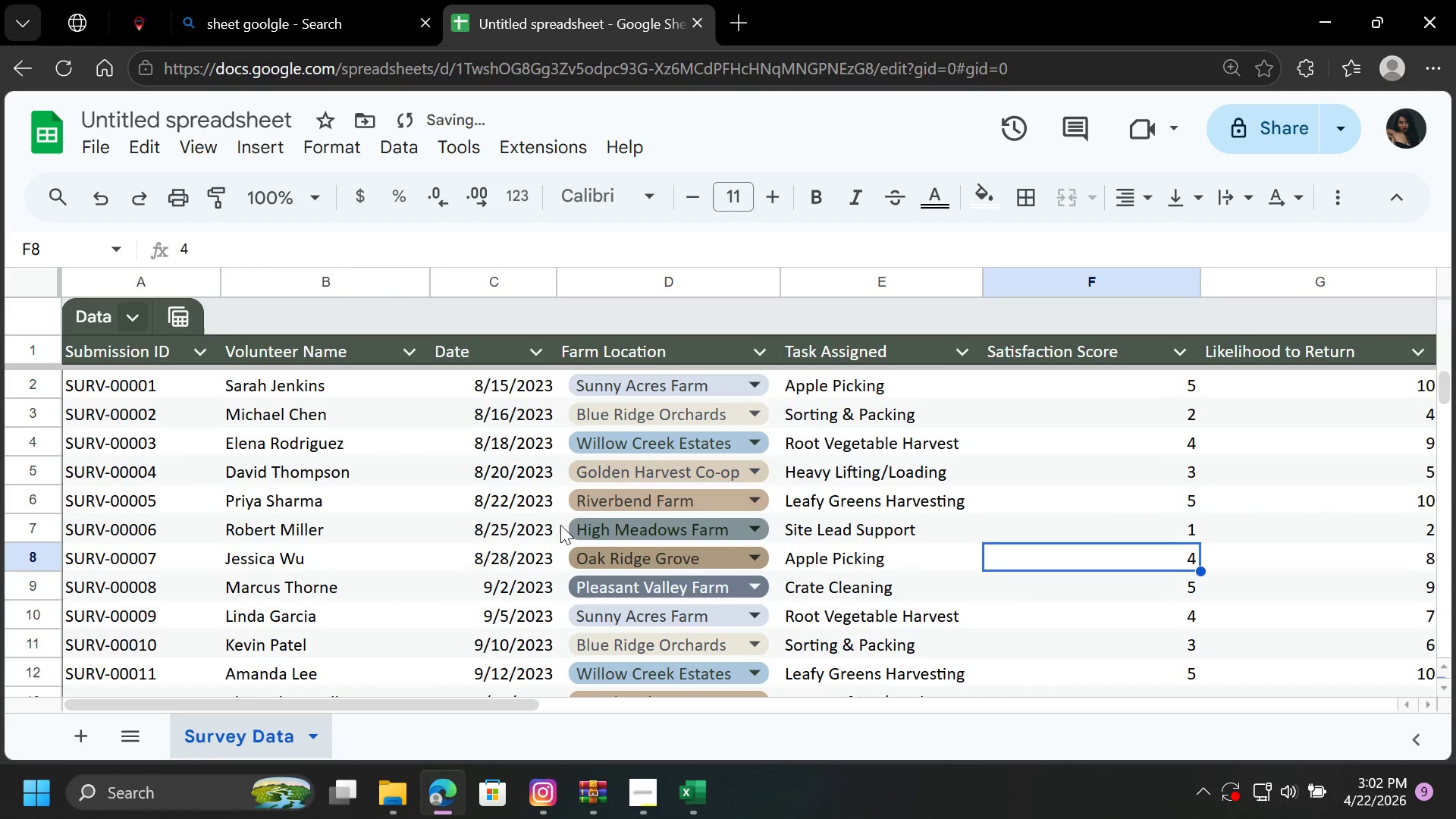 
scroll: coordinate [596, 469], scroll_direction: up, amount: 12.0
 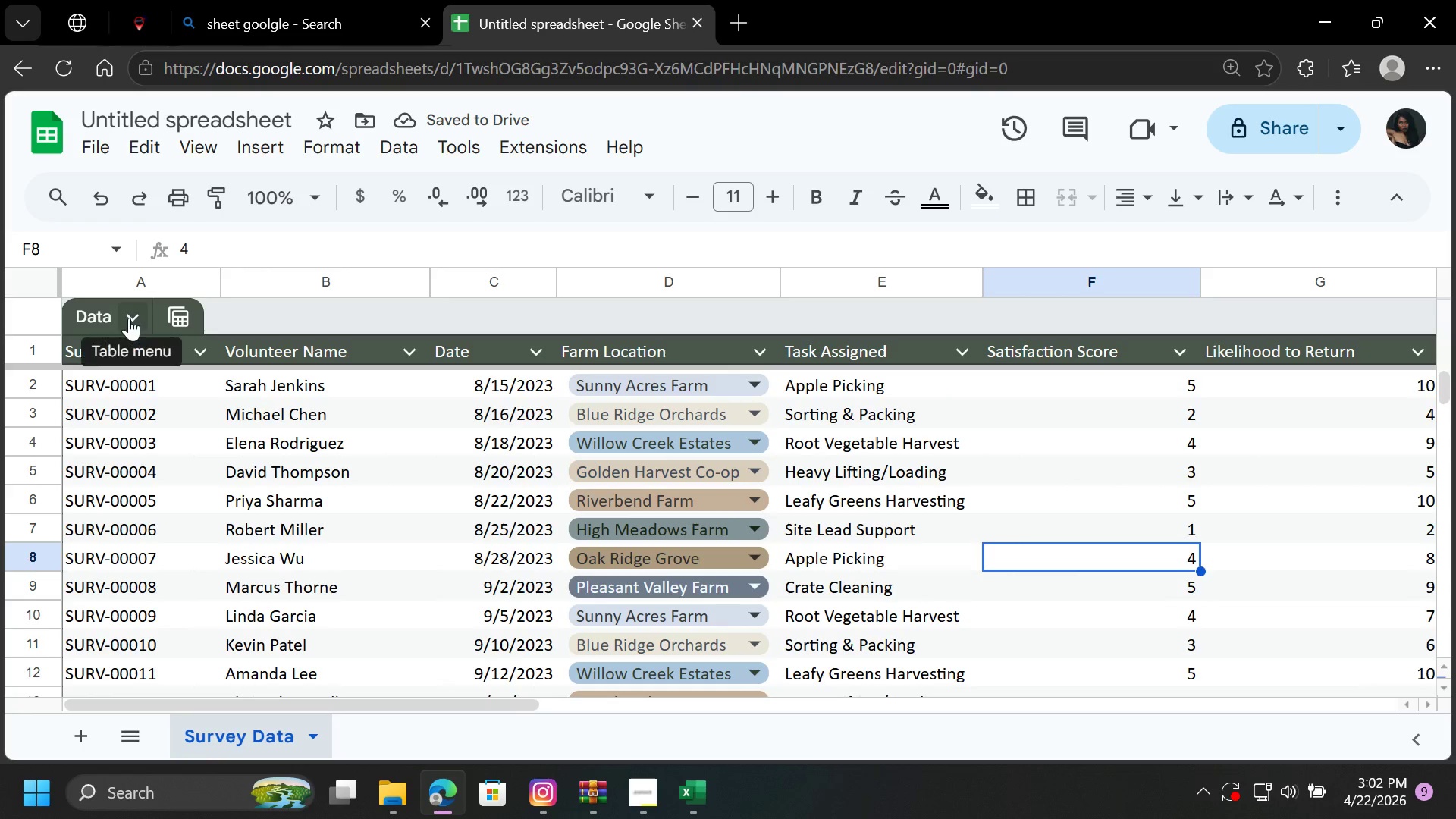 
left_click([129, 318])
 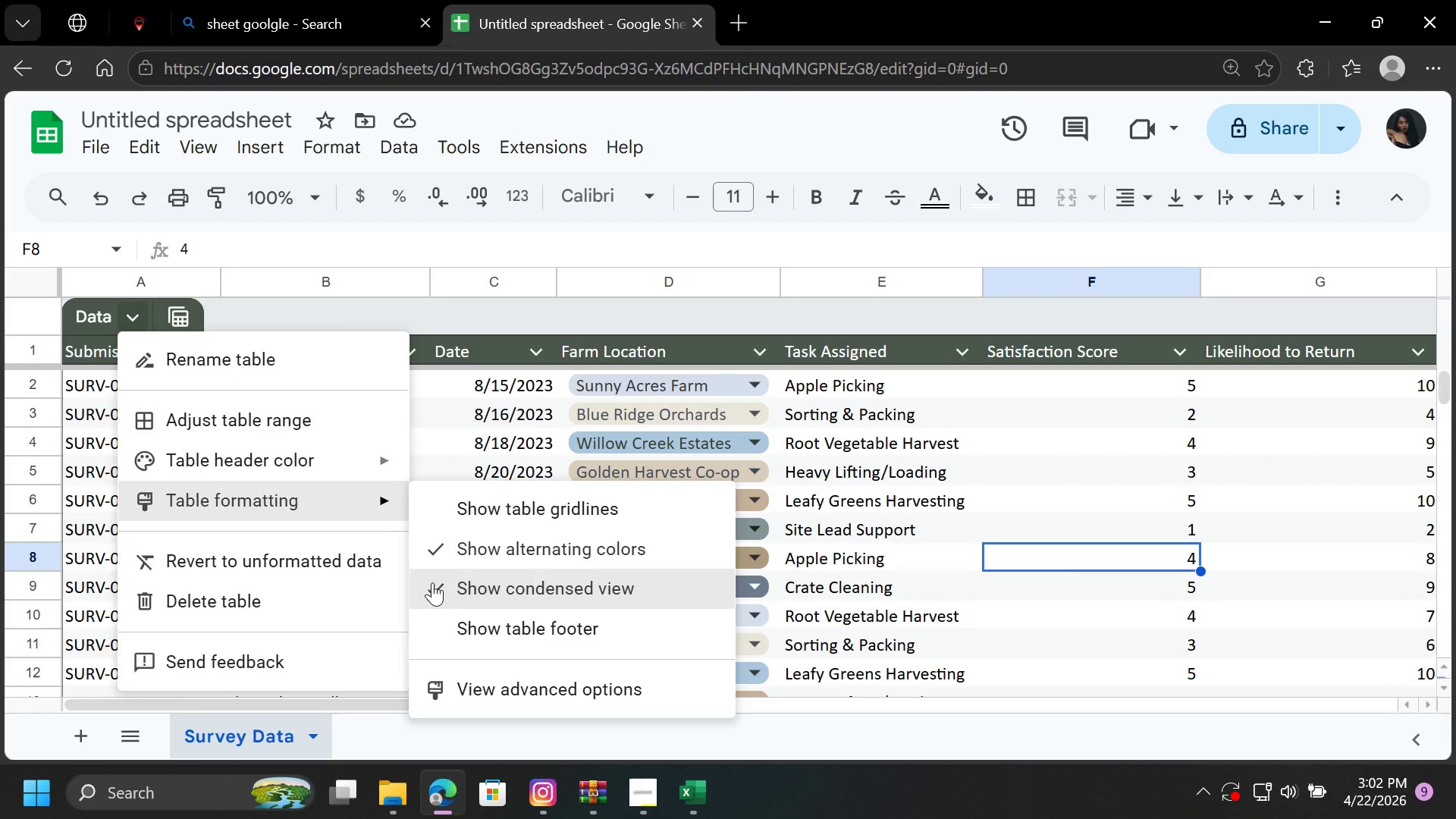 
left_click([432, 582])
 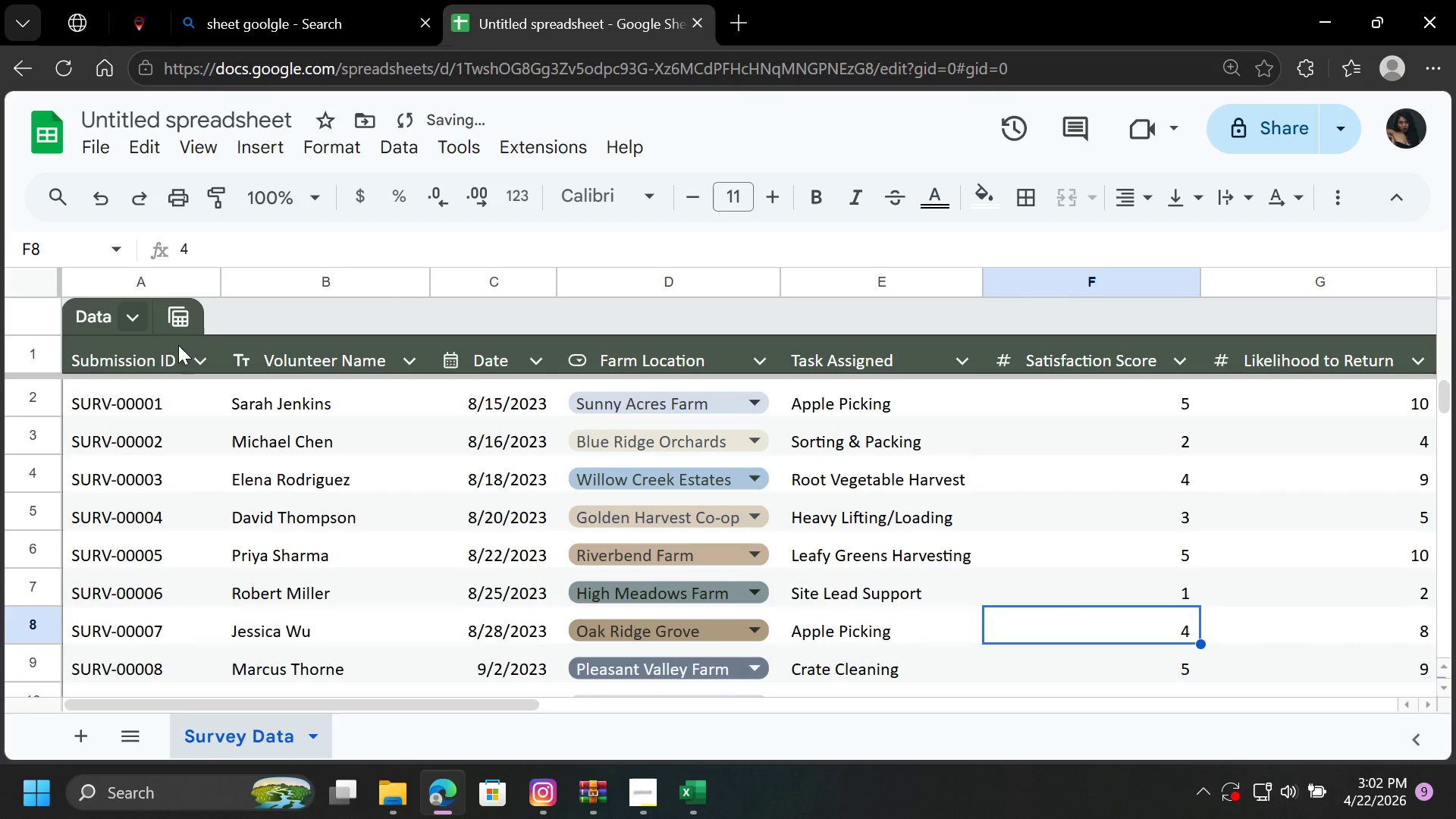 
left_click([130, 323])
 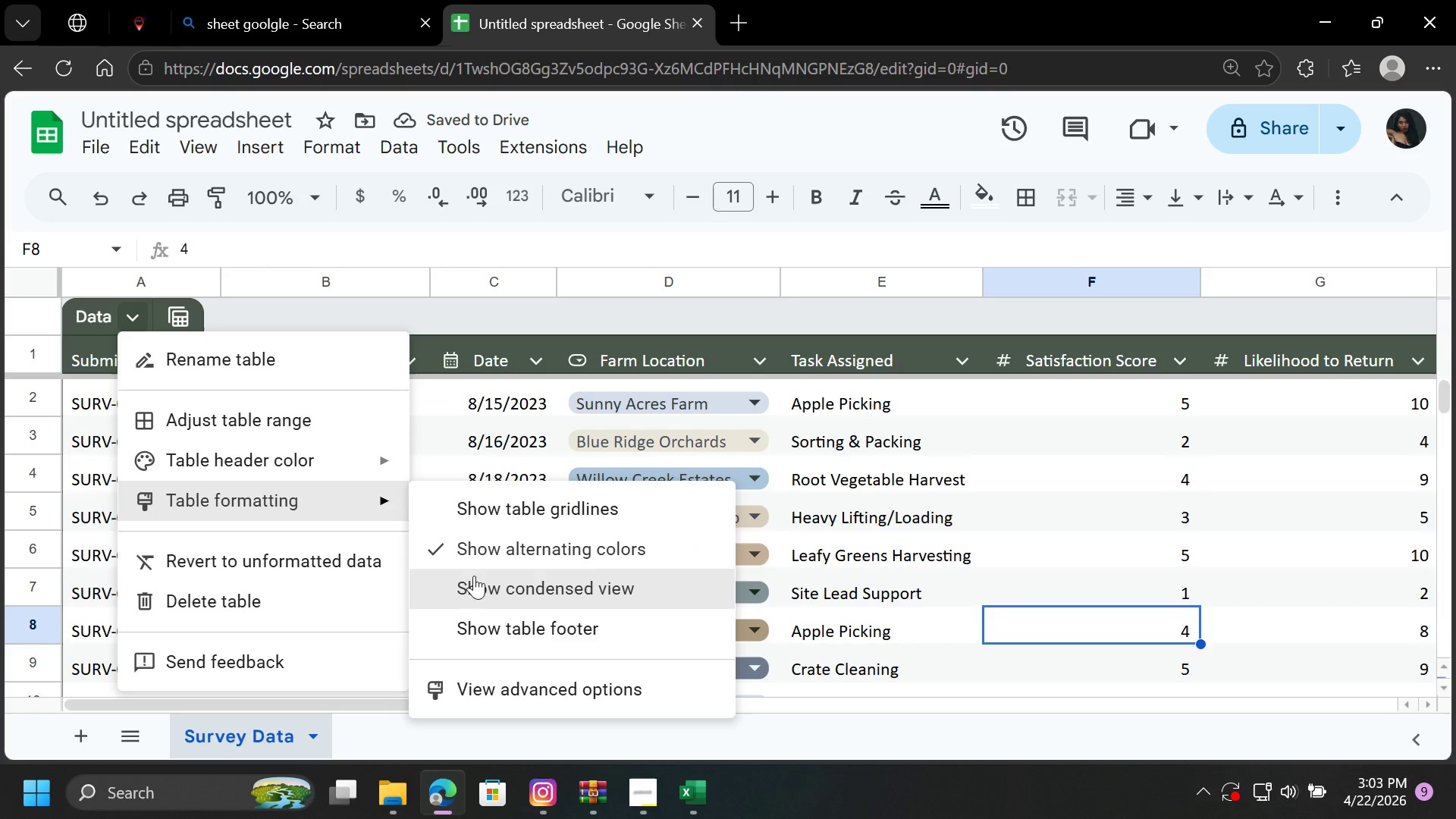 
left_click([498, 628])
 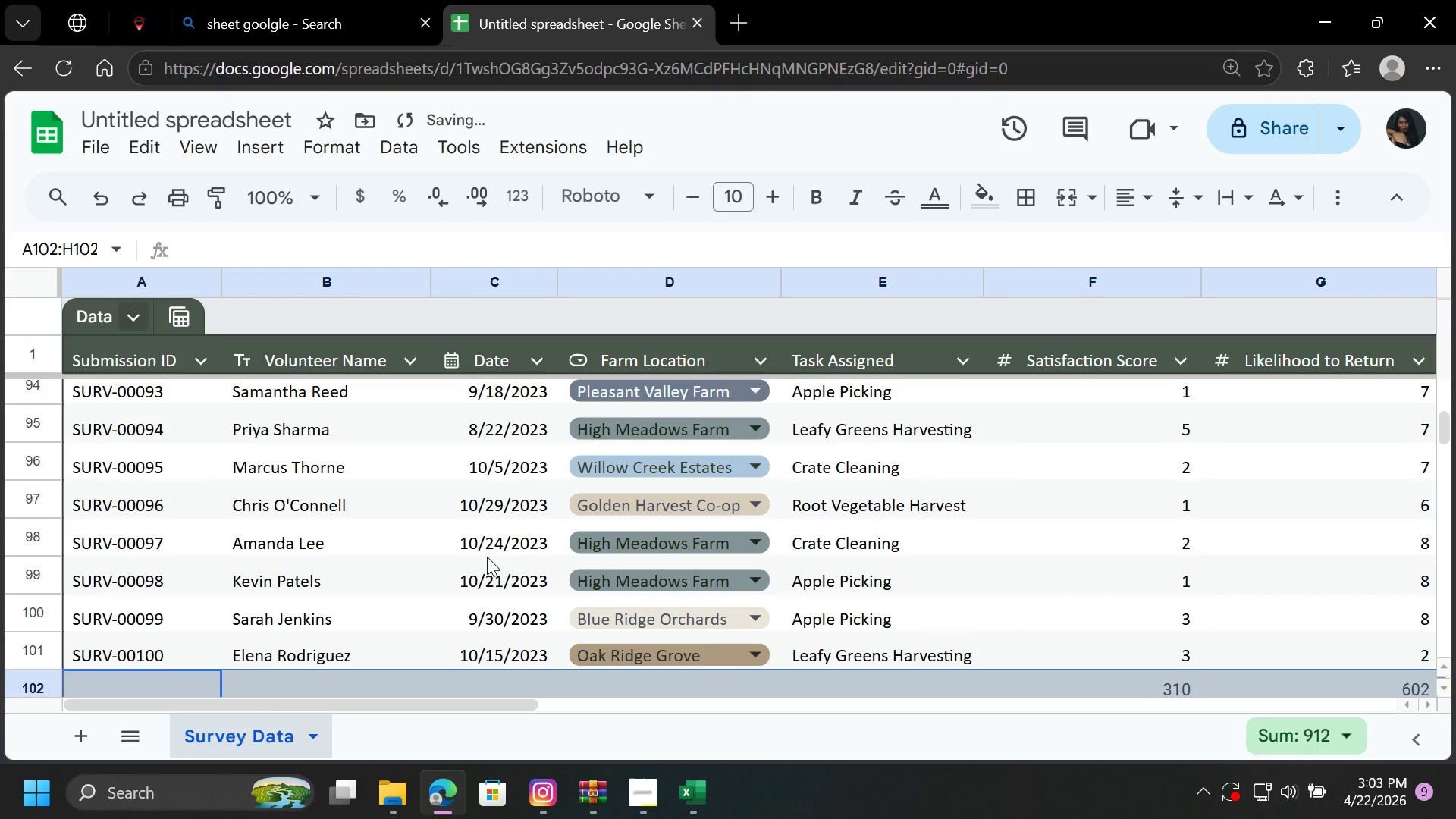 
scroll: coordinate [443, 479], scroll_direction: up, amount: 1.0
 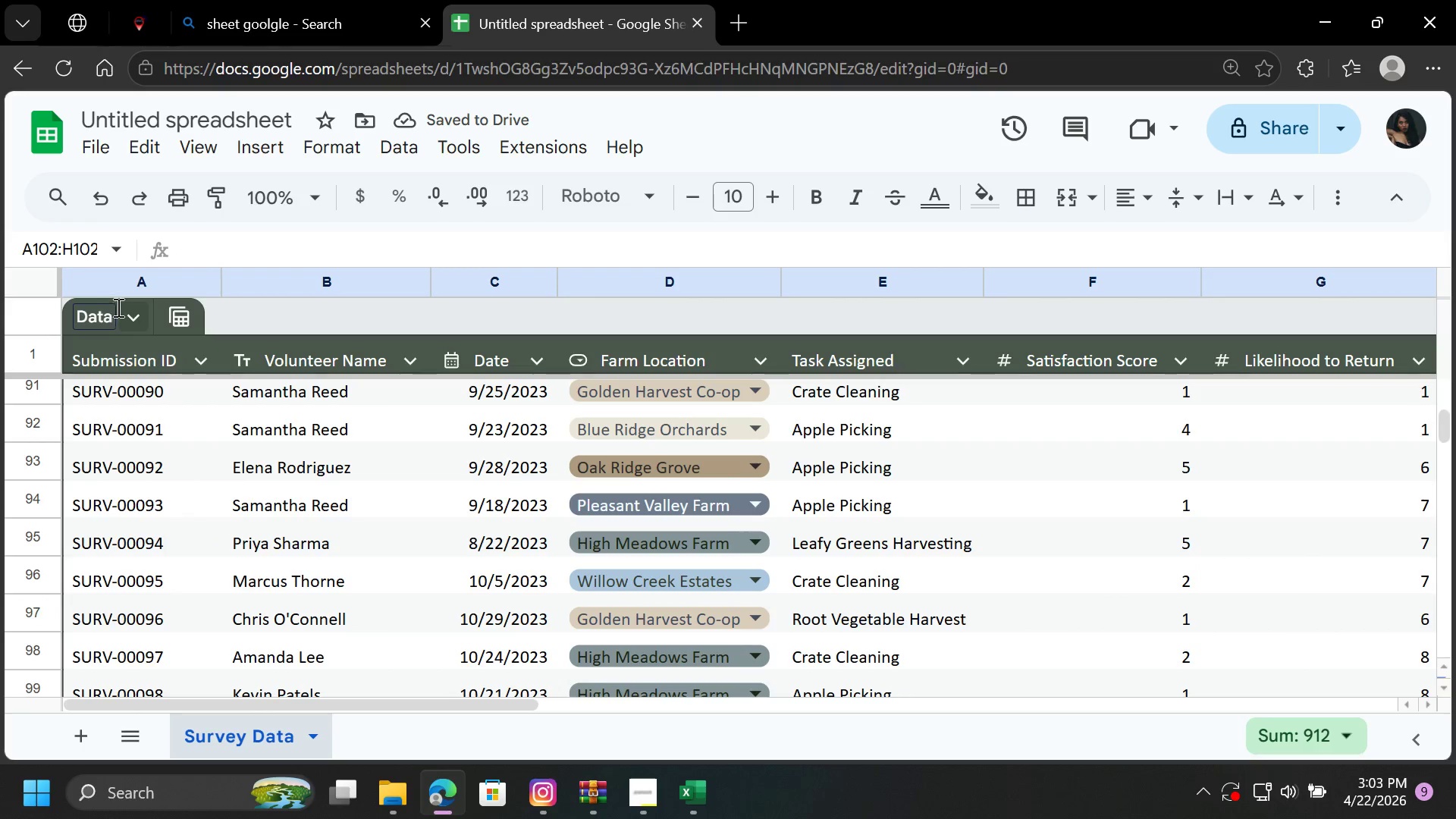 
left_click([137, 317])
 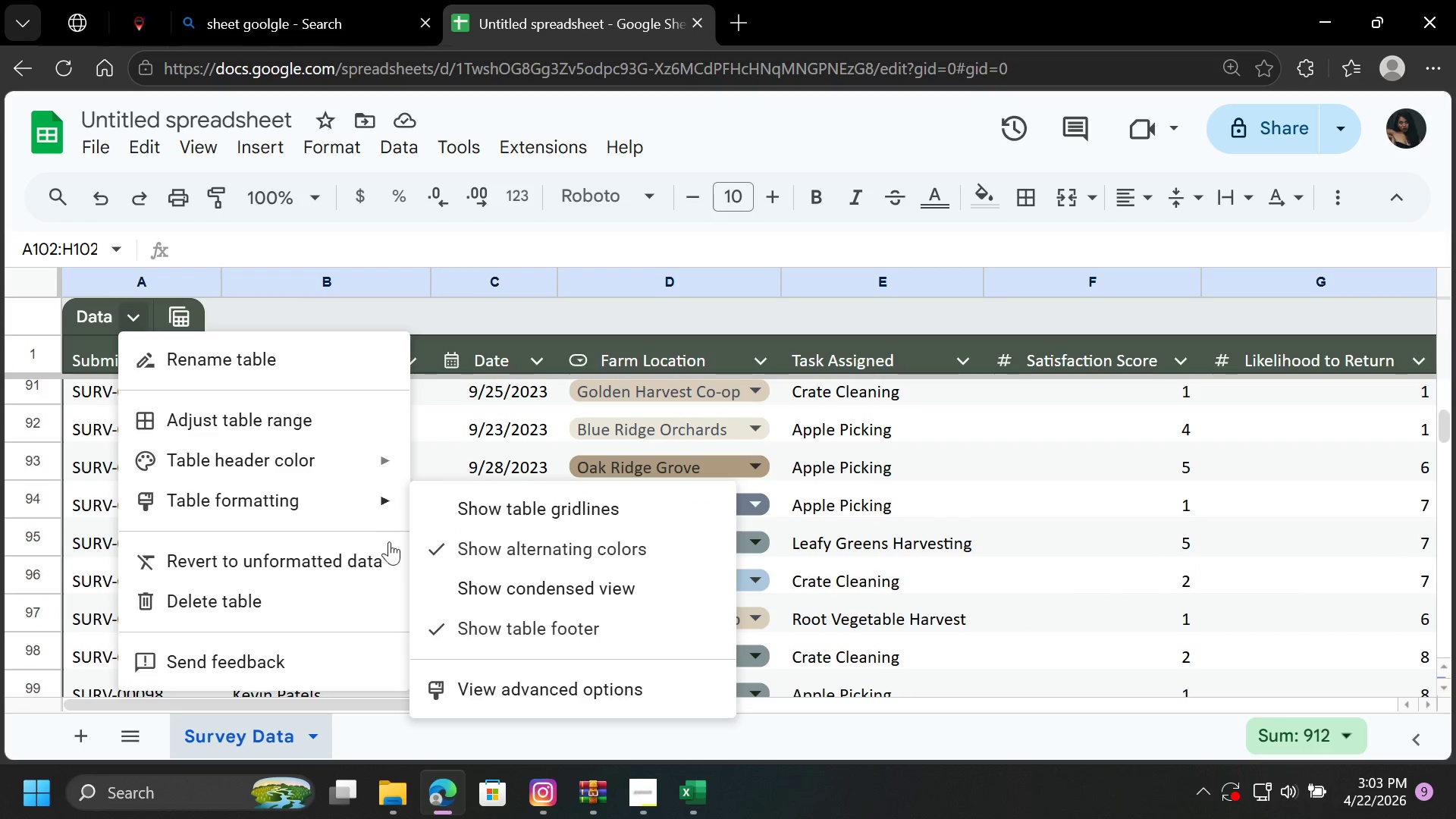 
left_click([444, 628])
 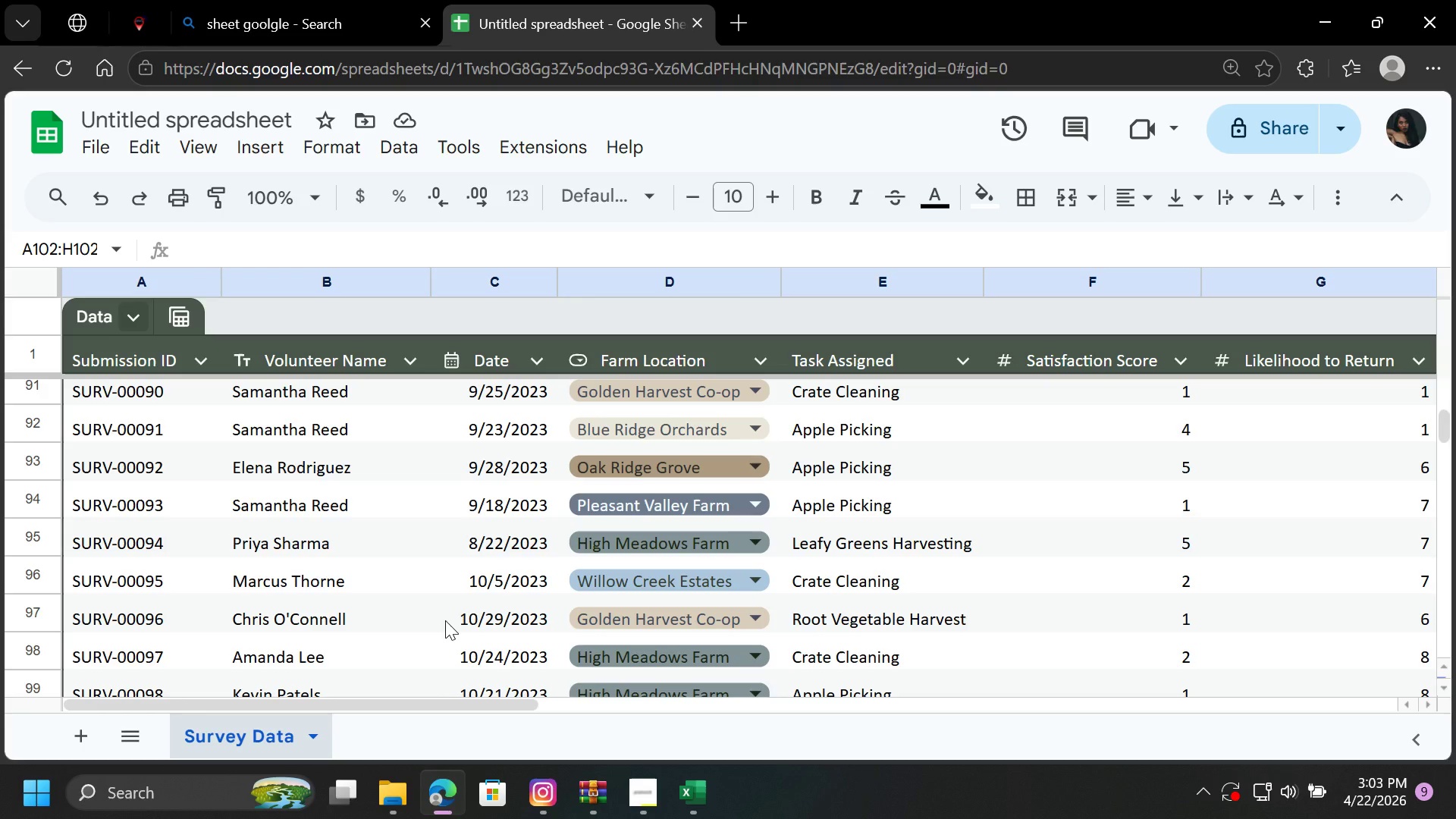 
wait(20.67)
 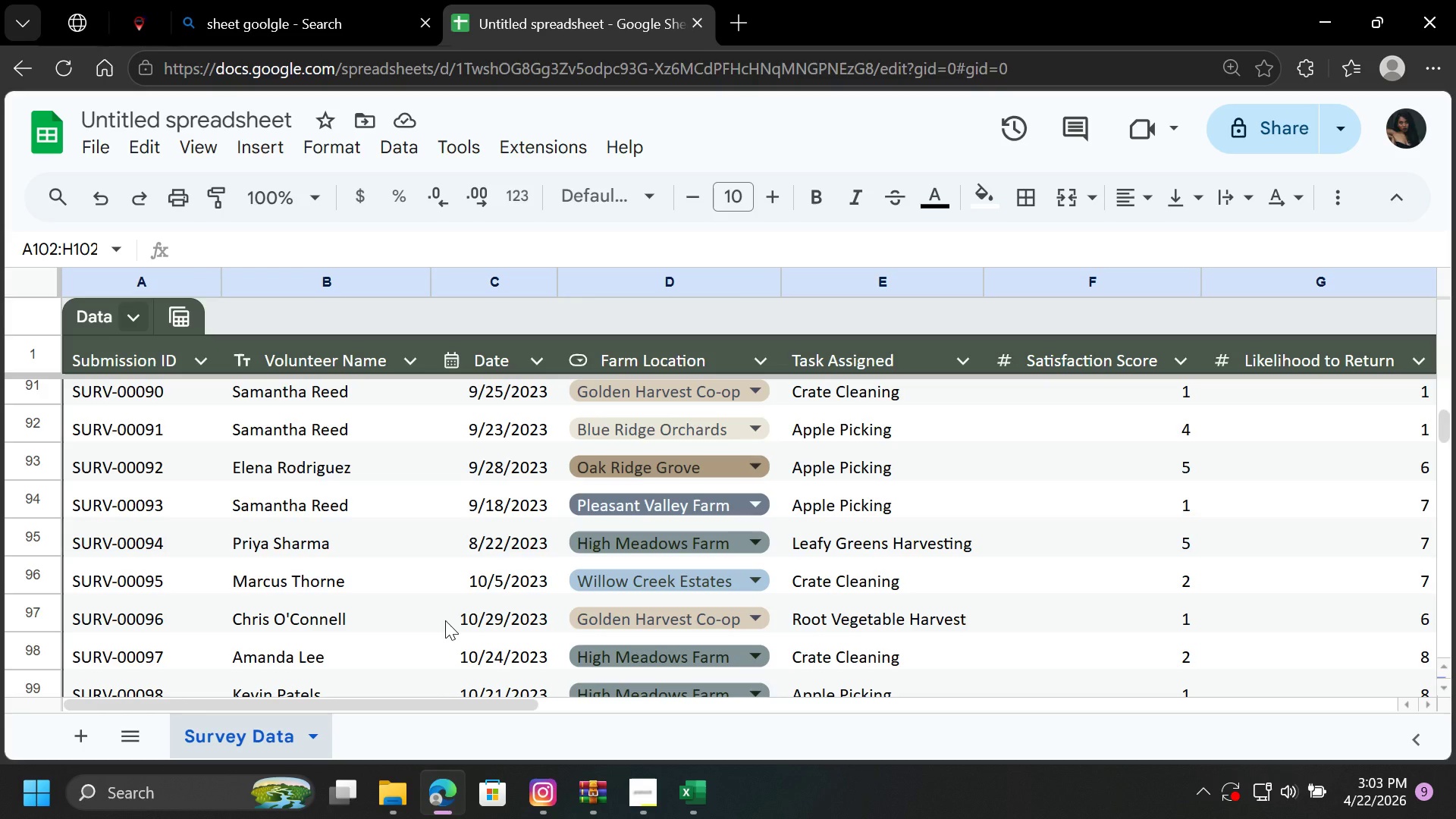 
left_click([174, 322])
 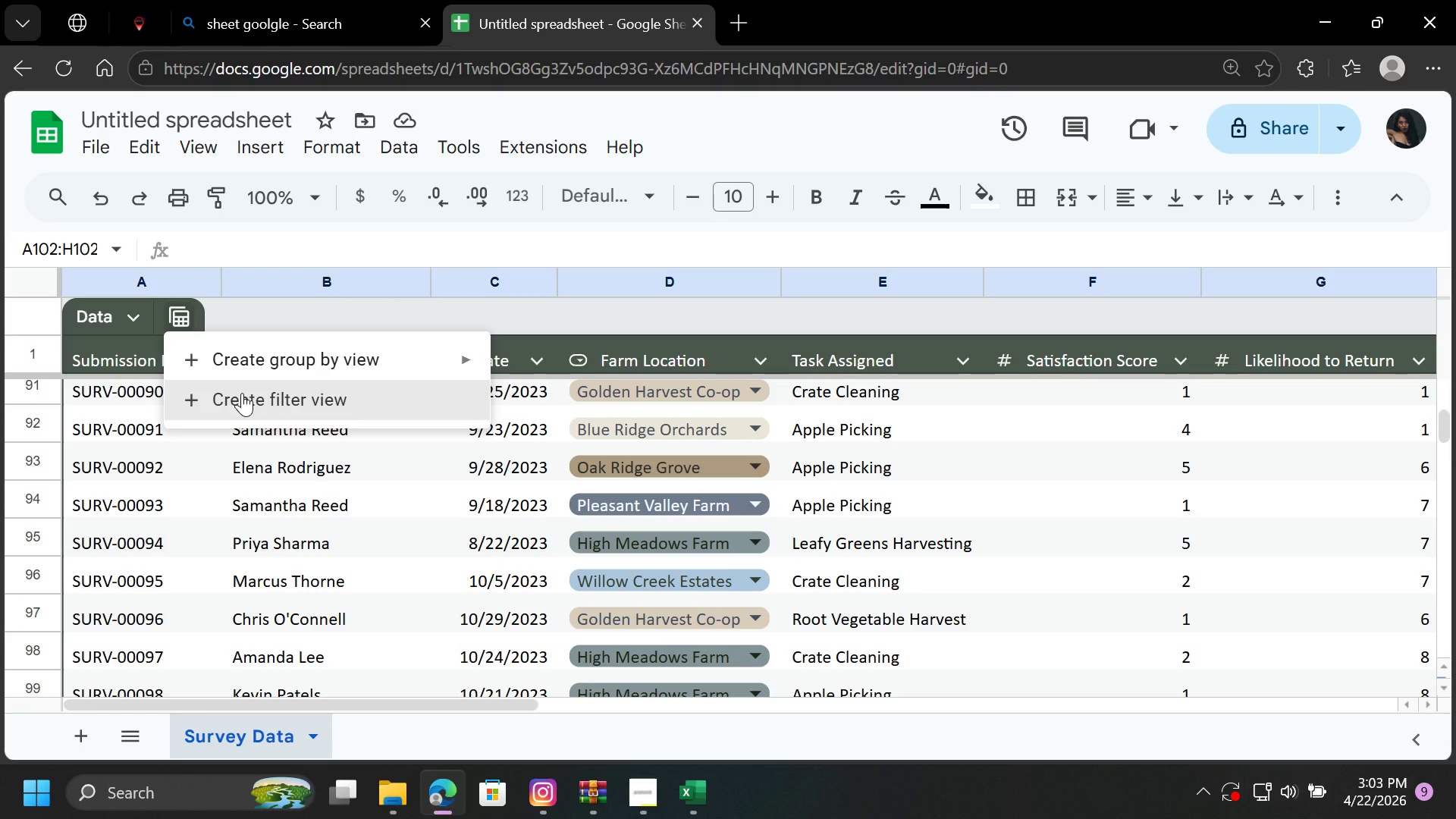 
wait(5.01)
 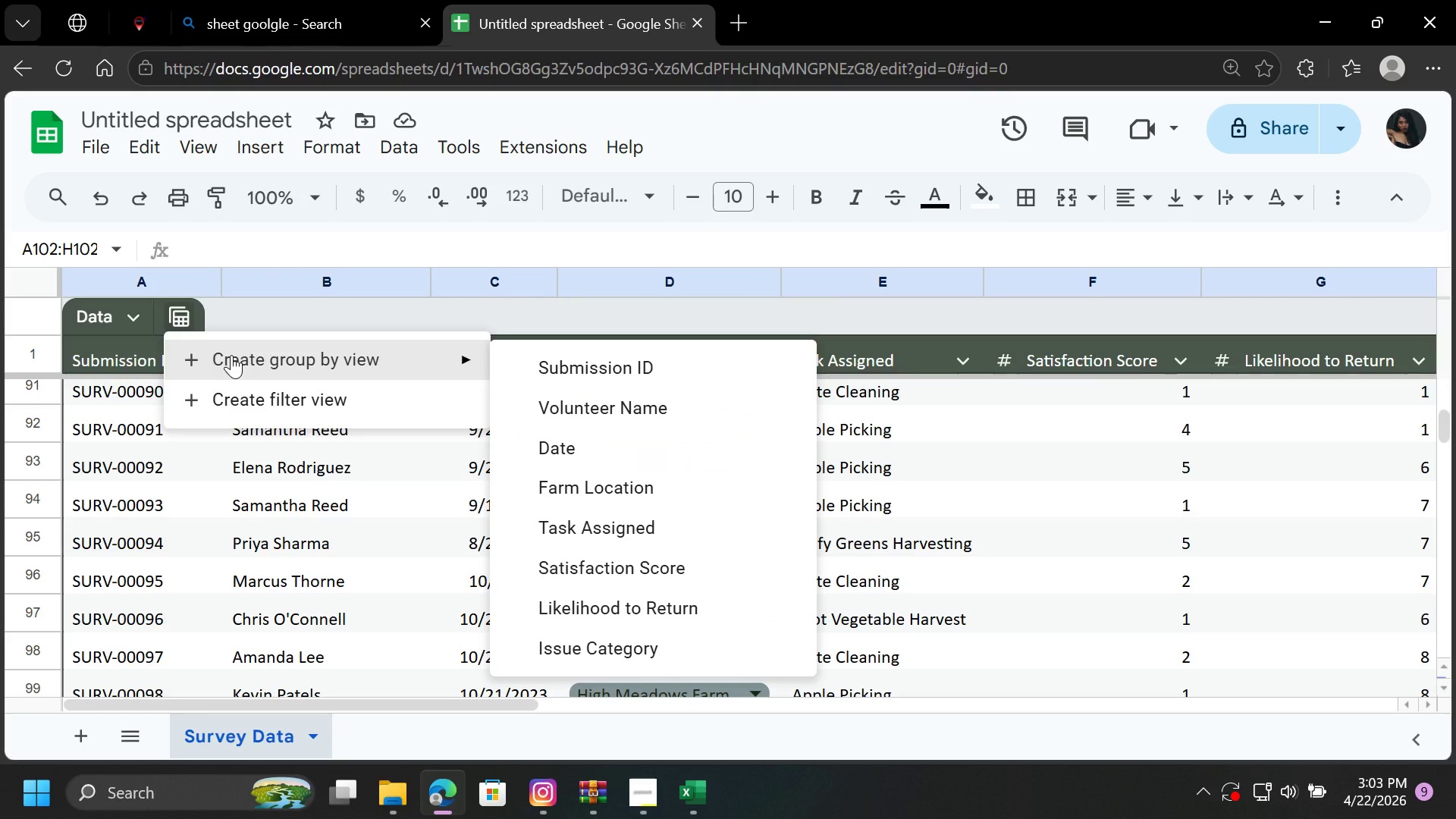 
left_click([293, 323])
 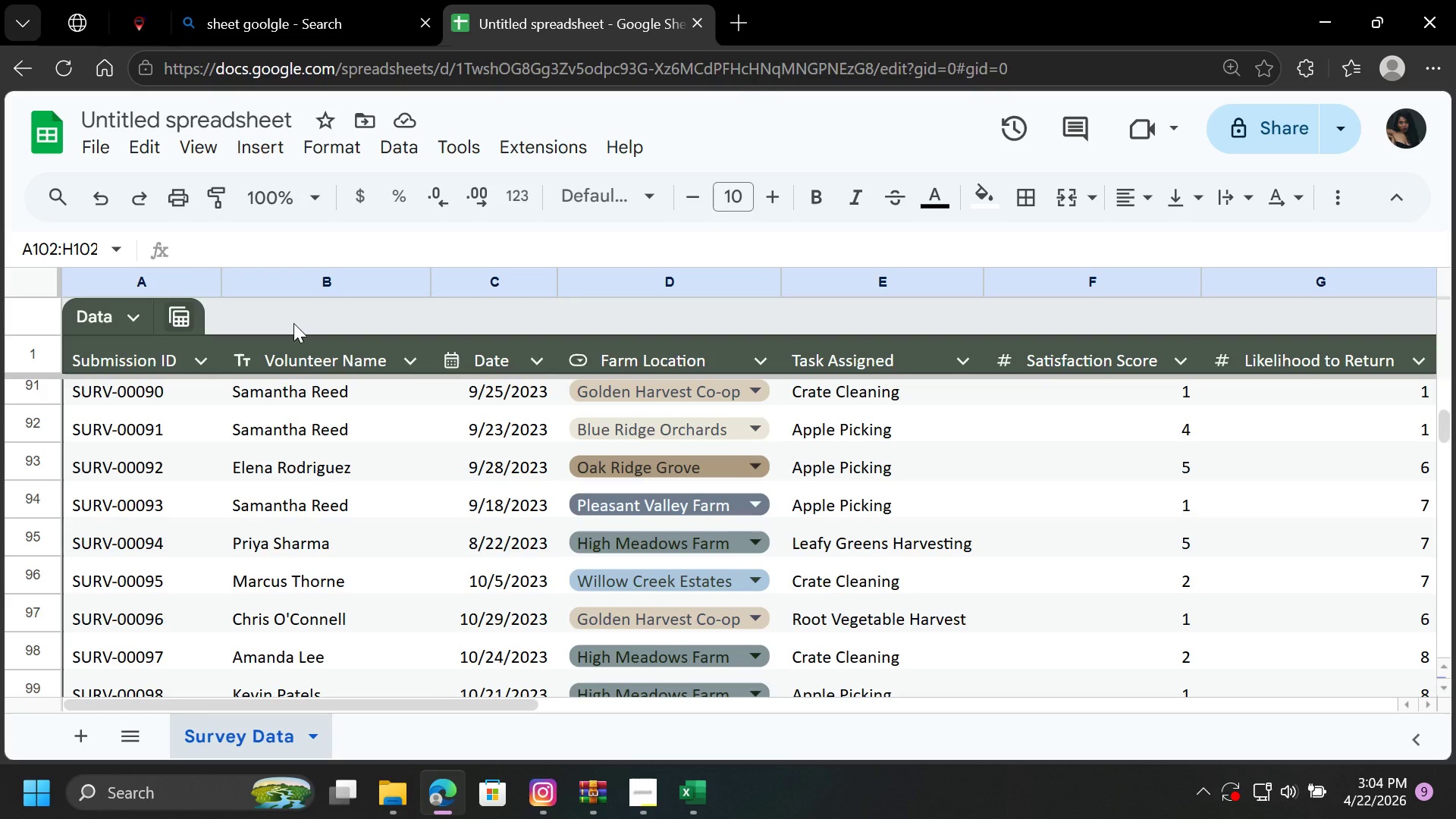 
wait(71.81)
 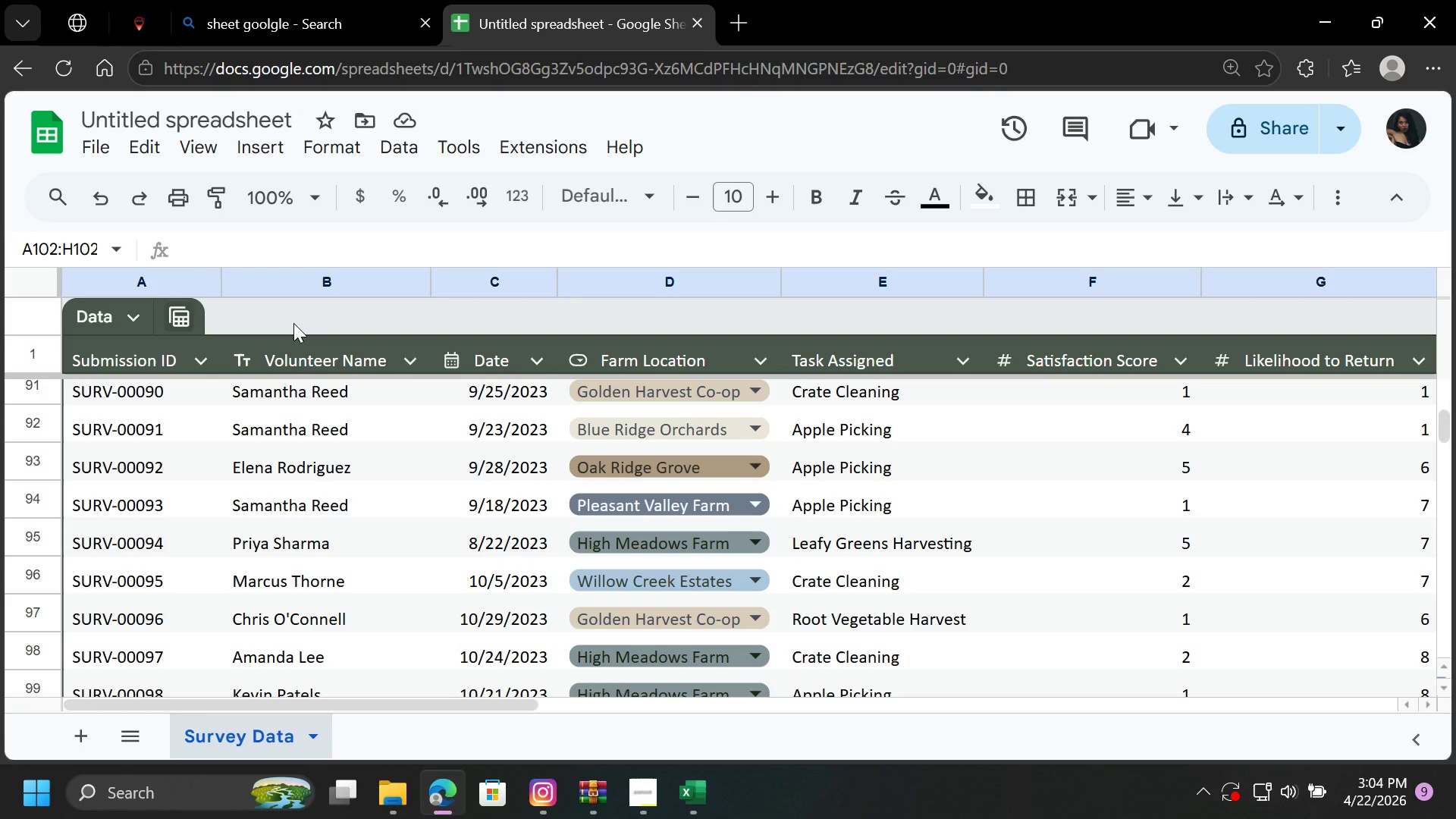 
left_click([720, 321])
 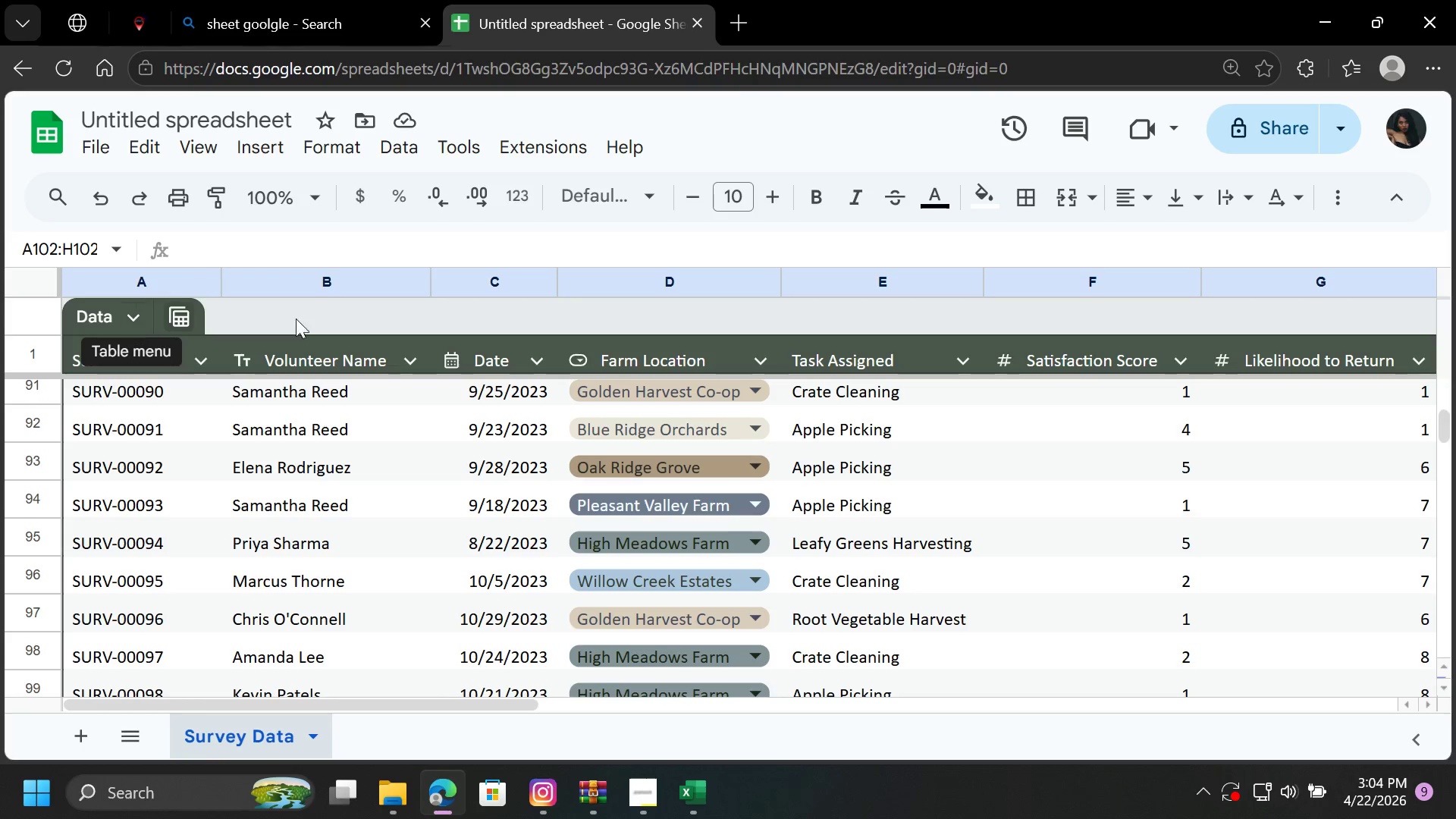 
wait(12.25)
 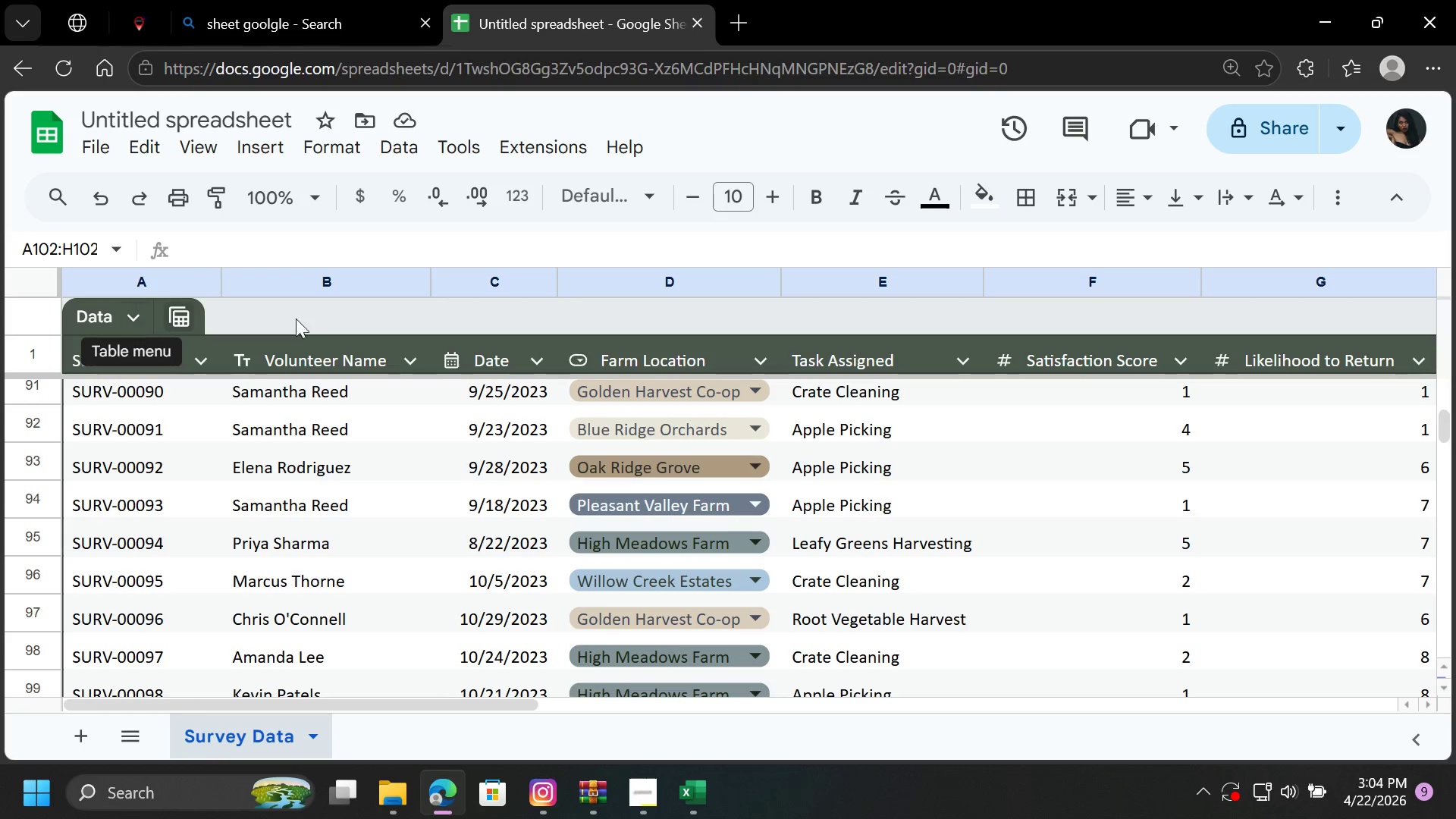 
right_click([132, 310])
 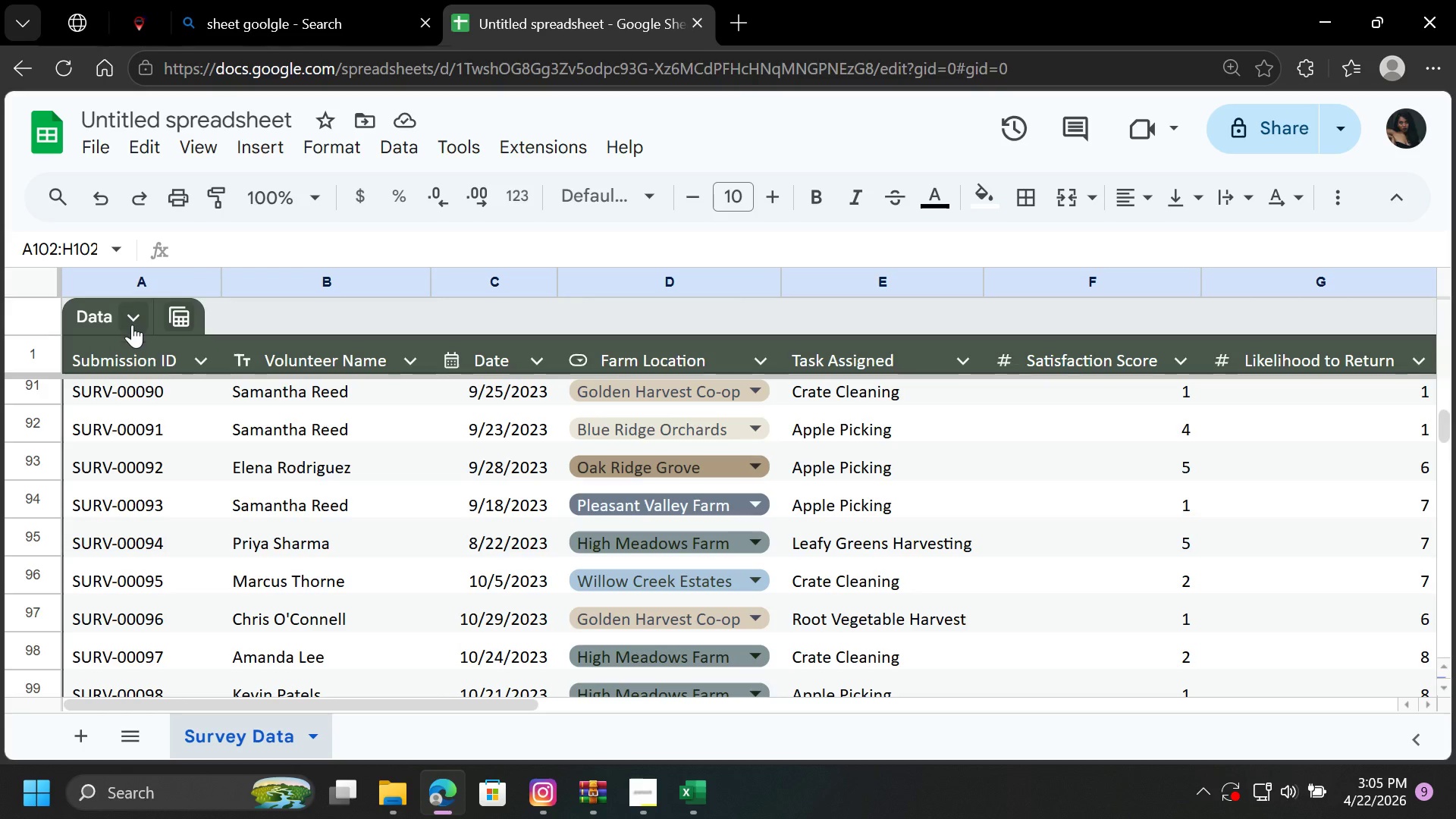 
right_click([132, 325])
 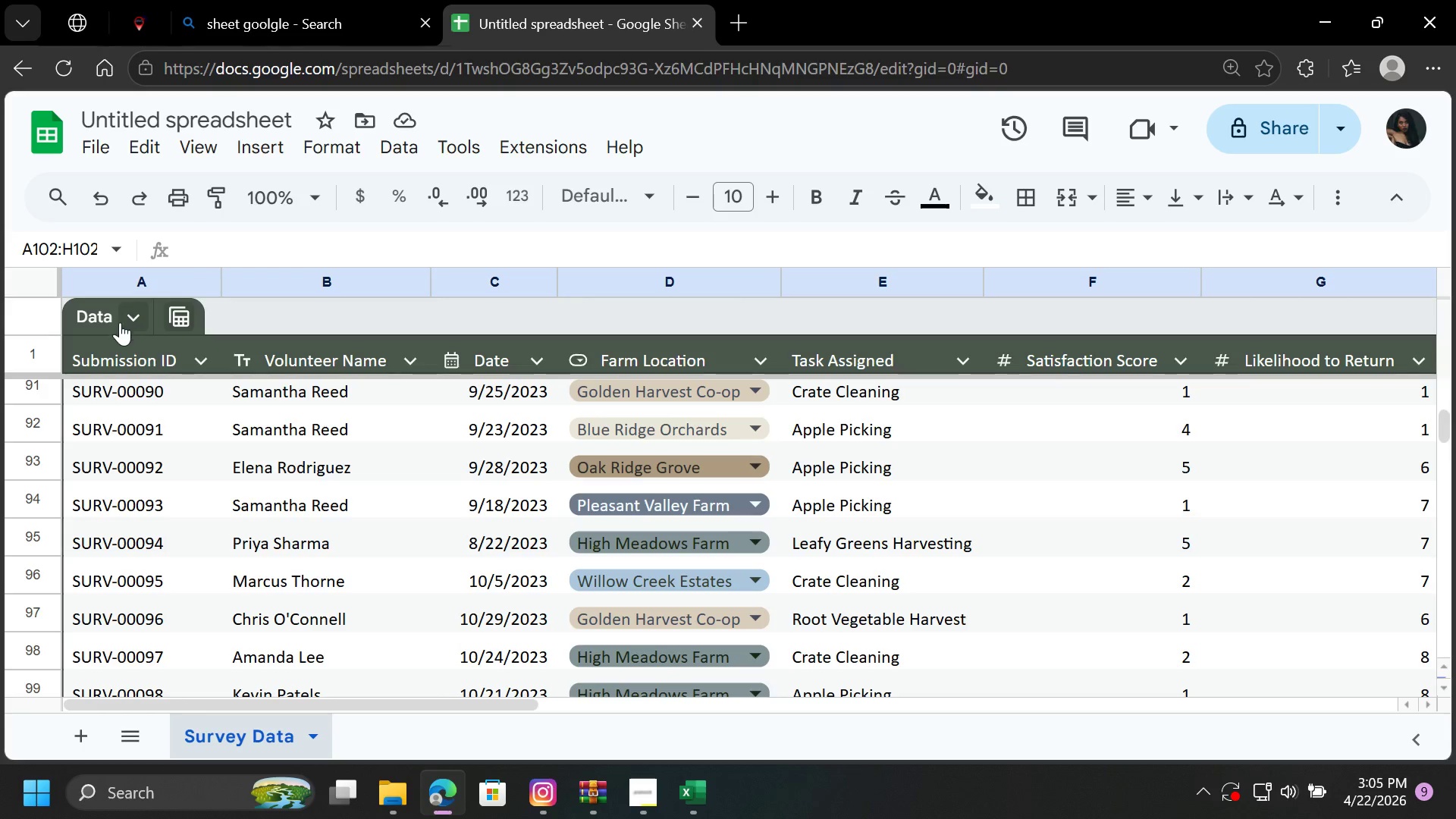 
left_click([132, 318])
 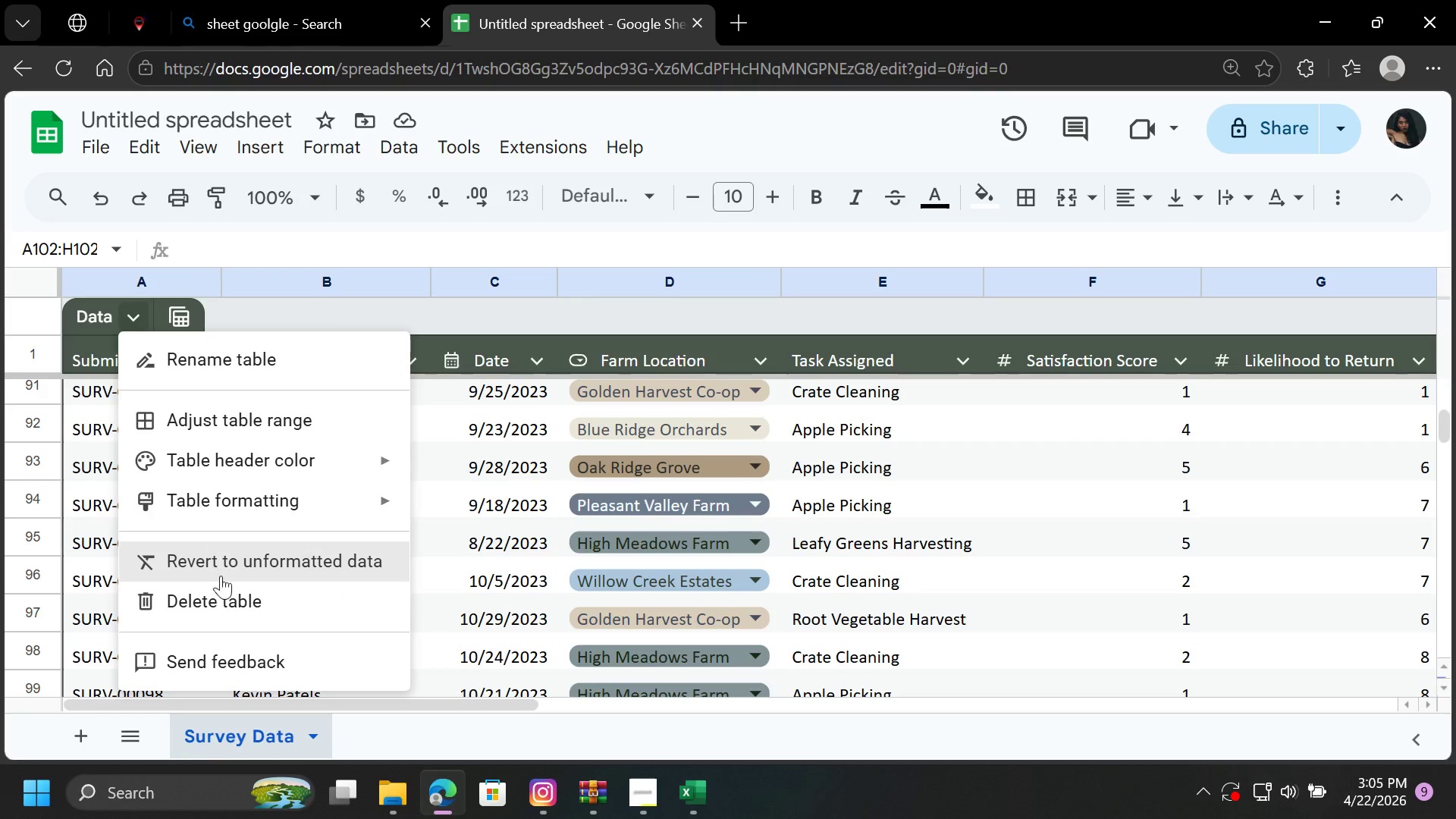 
left_click([227, 598])
 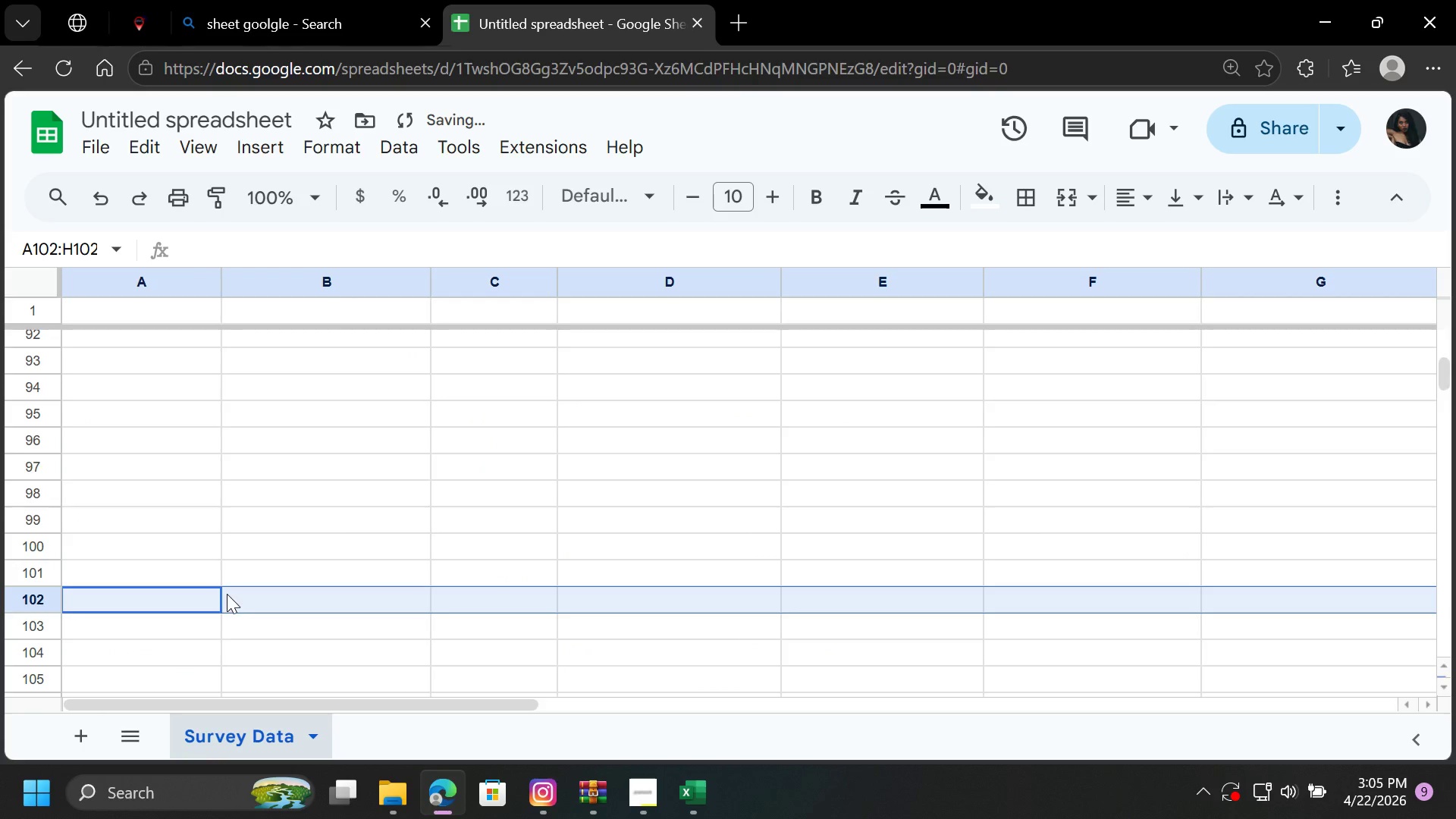 
left_click([338, 501])
 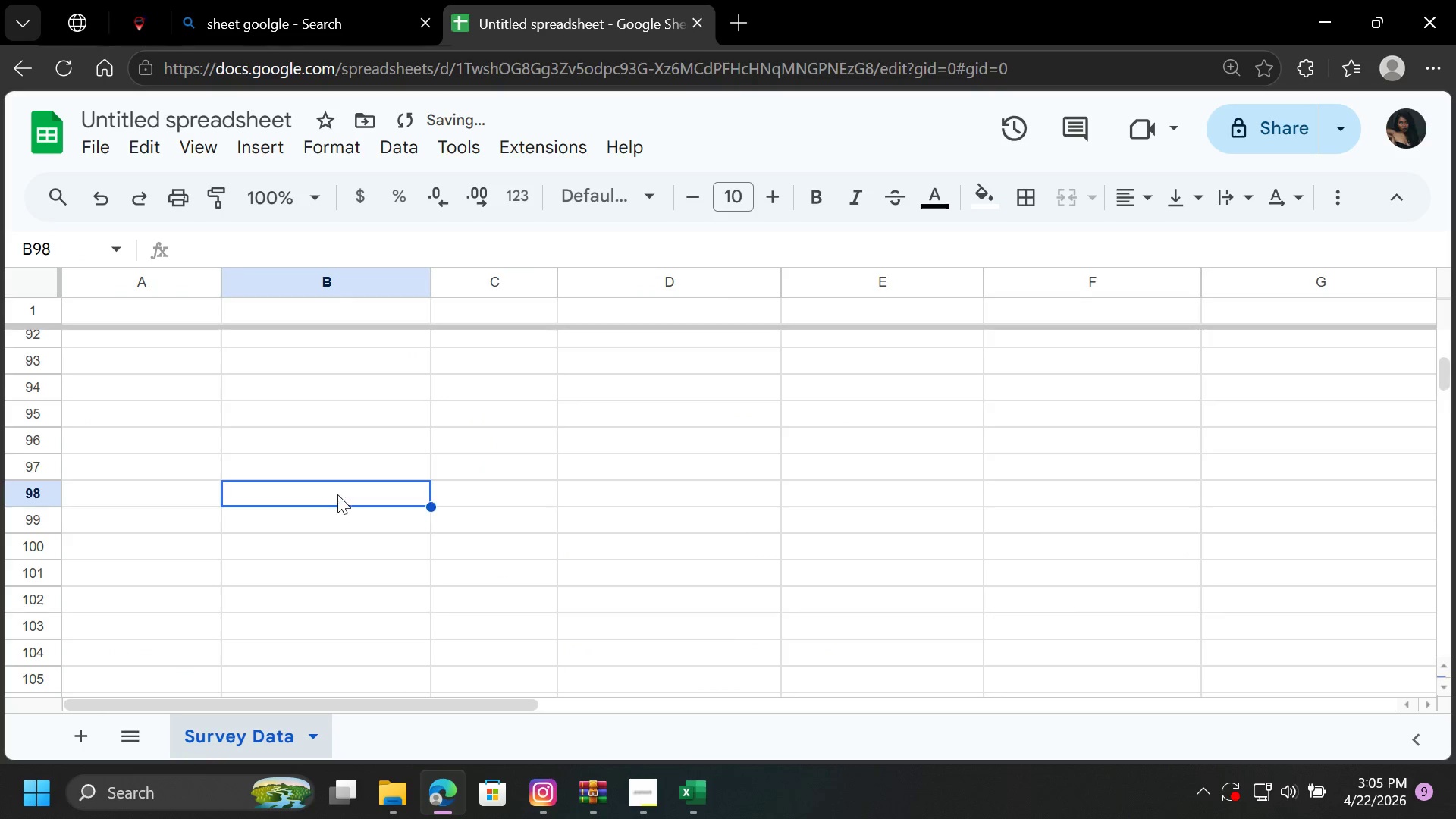 
scroll: coordinate [301, 399], scroll_direction: up, amount: 44.0
 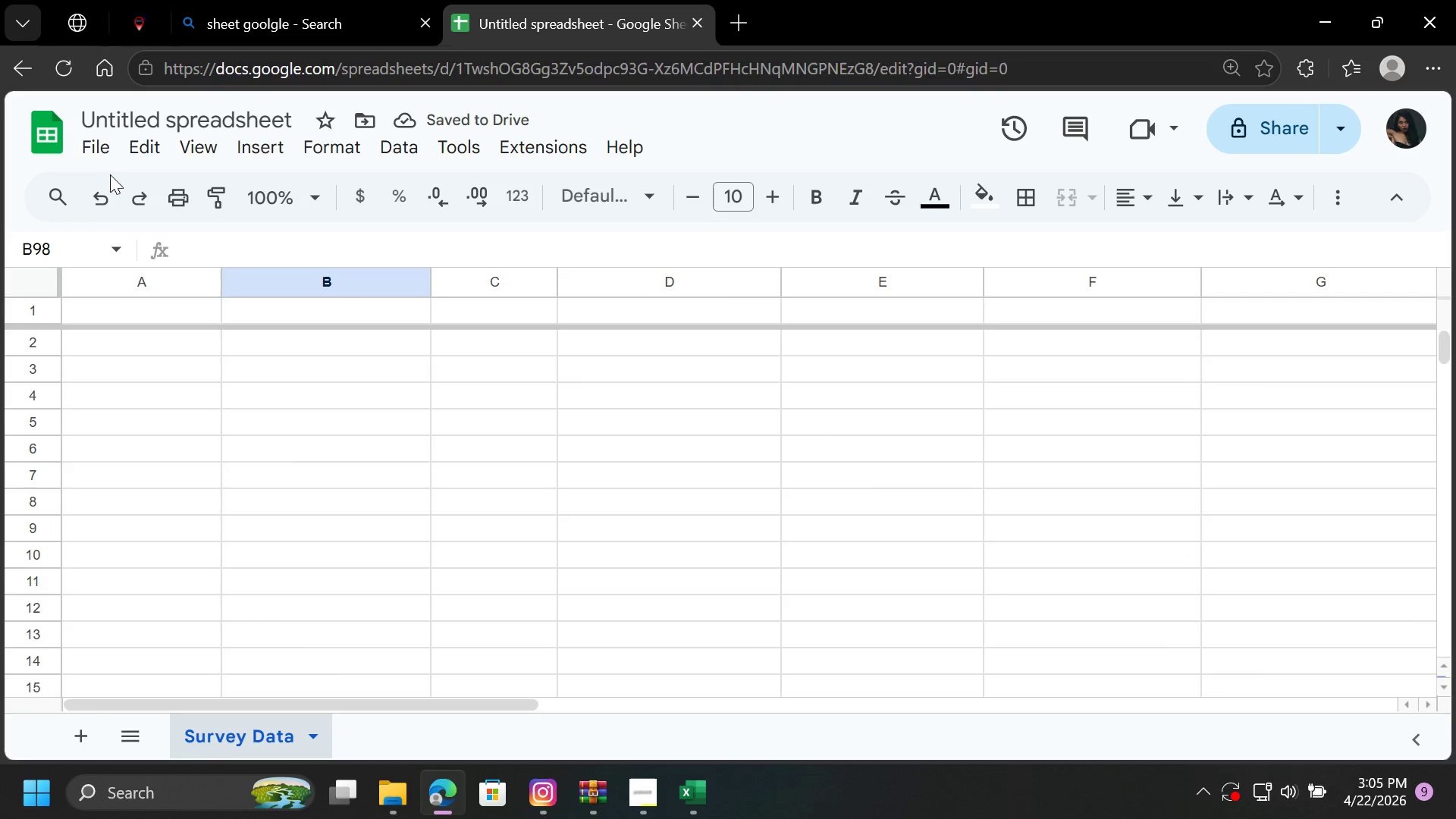 
left_click([96, 206])
 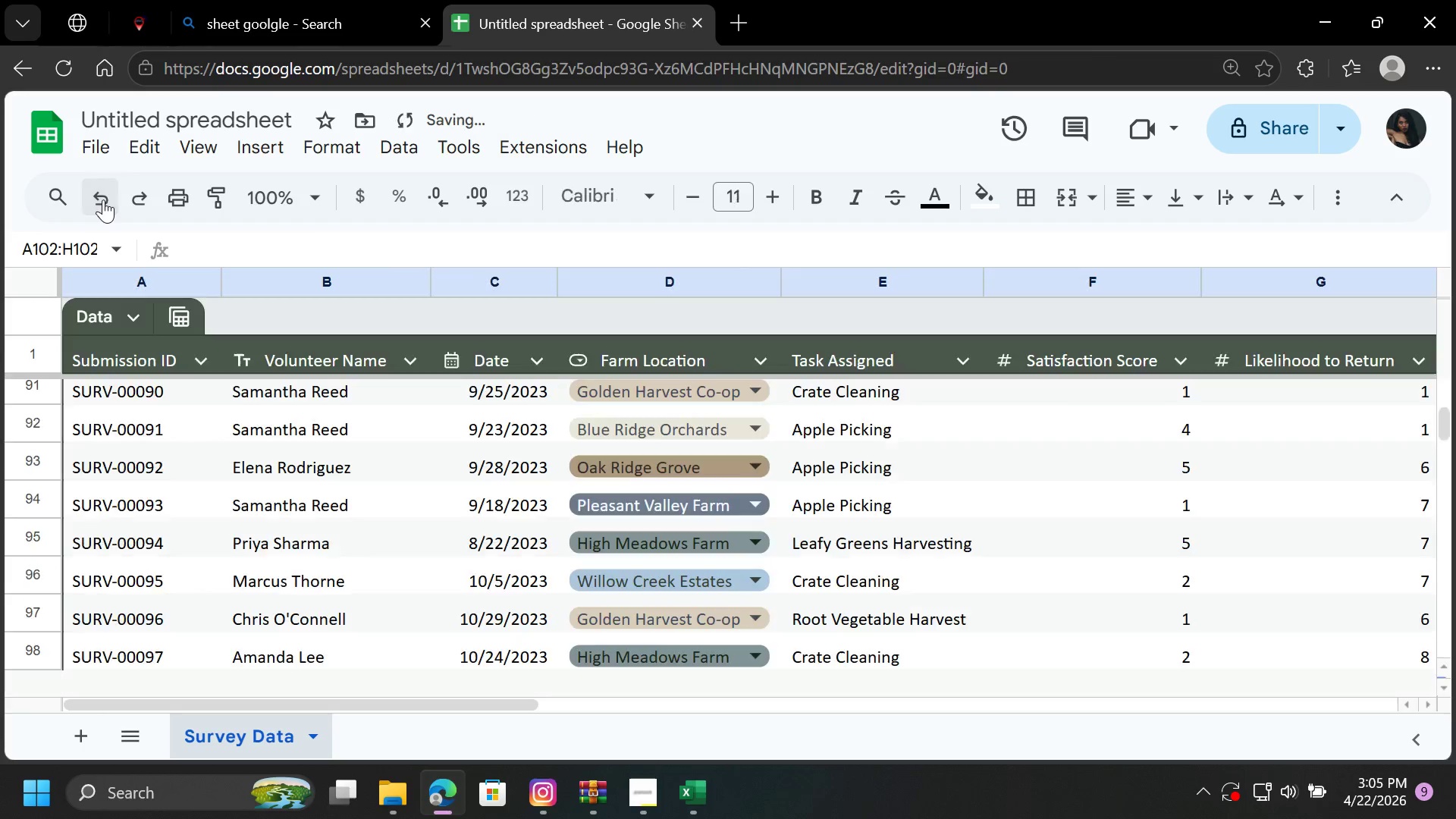 
left_click([103, 199])
 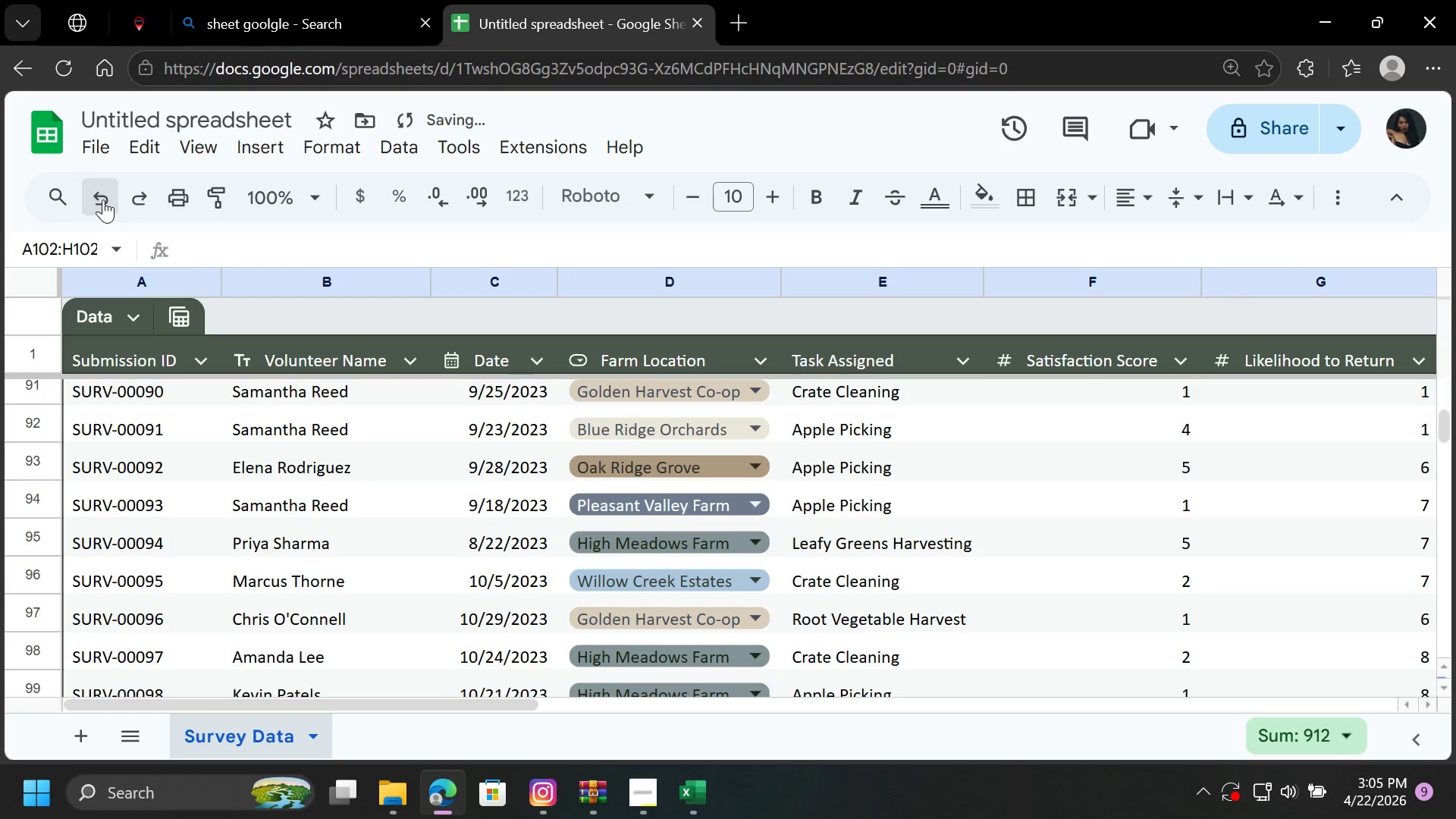 
double_click([103, 199])
 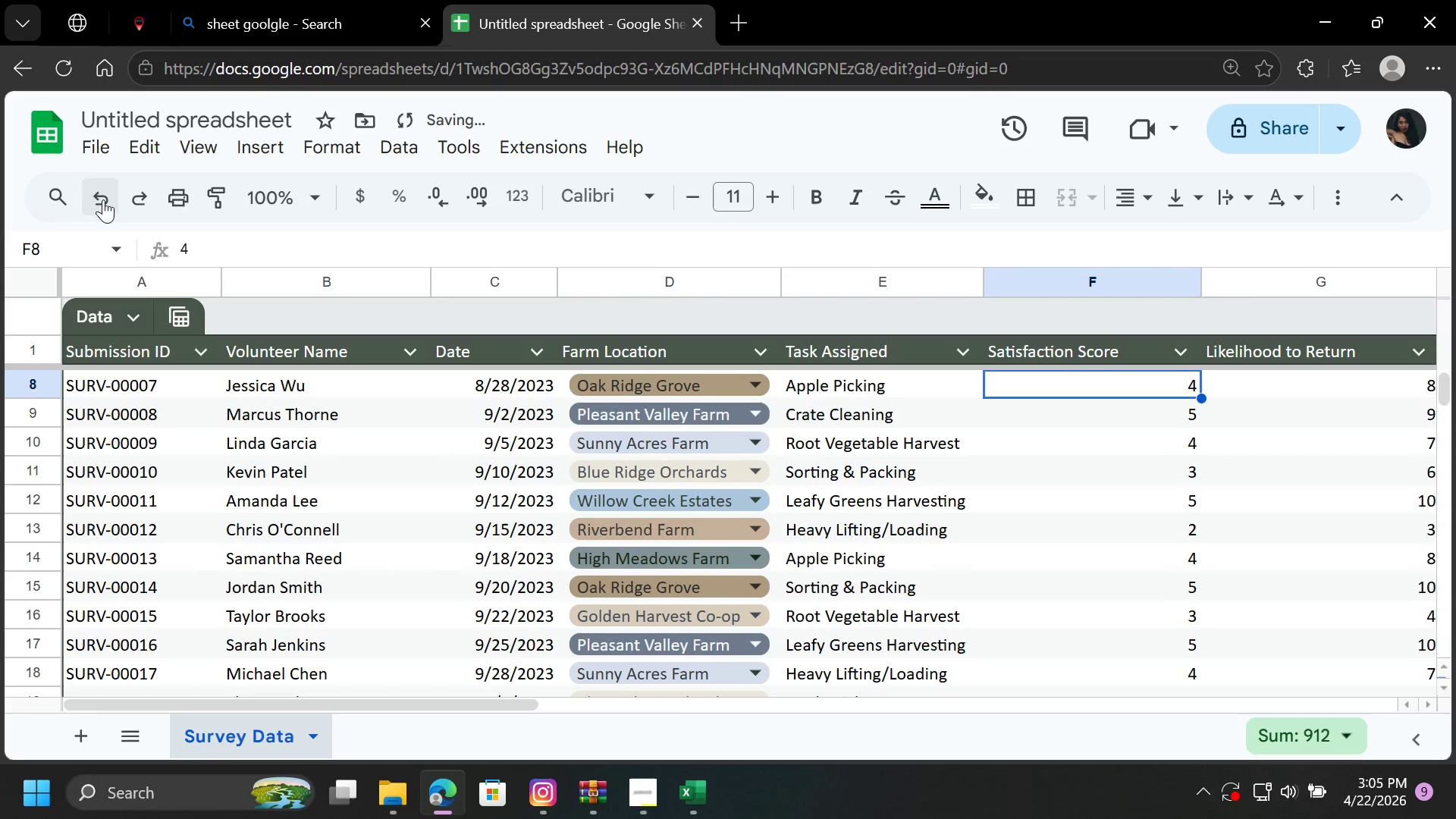 
triple_click([103, 199])
 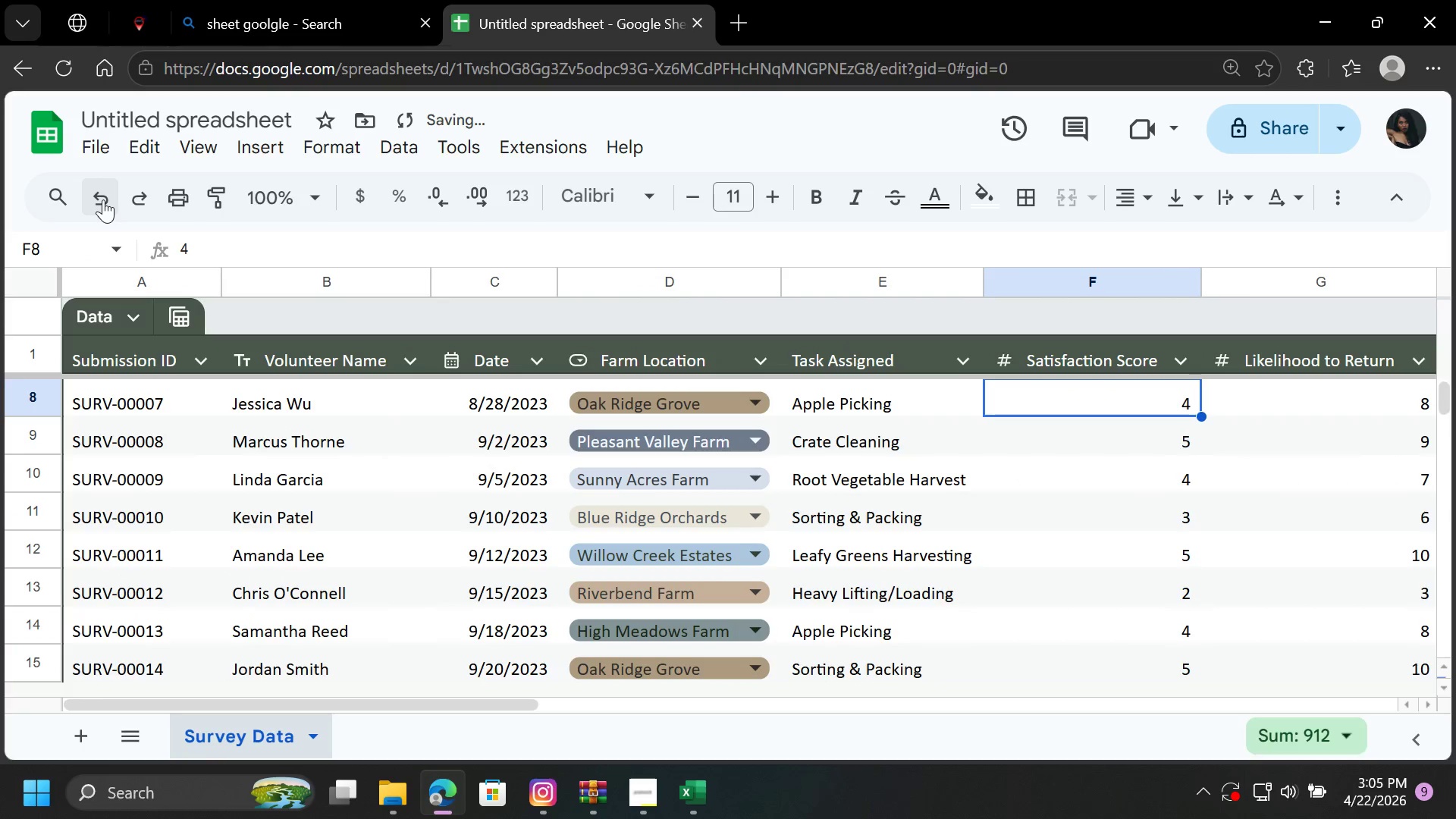 
triple_click([103, 199])
 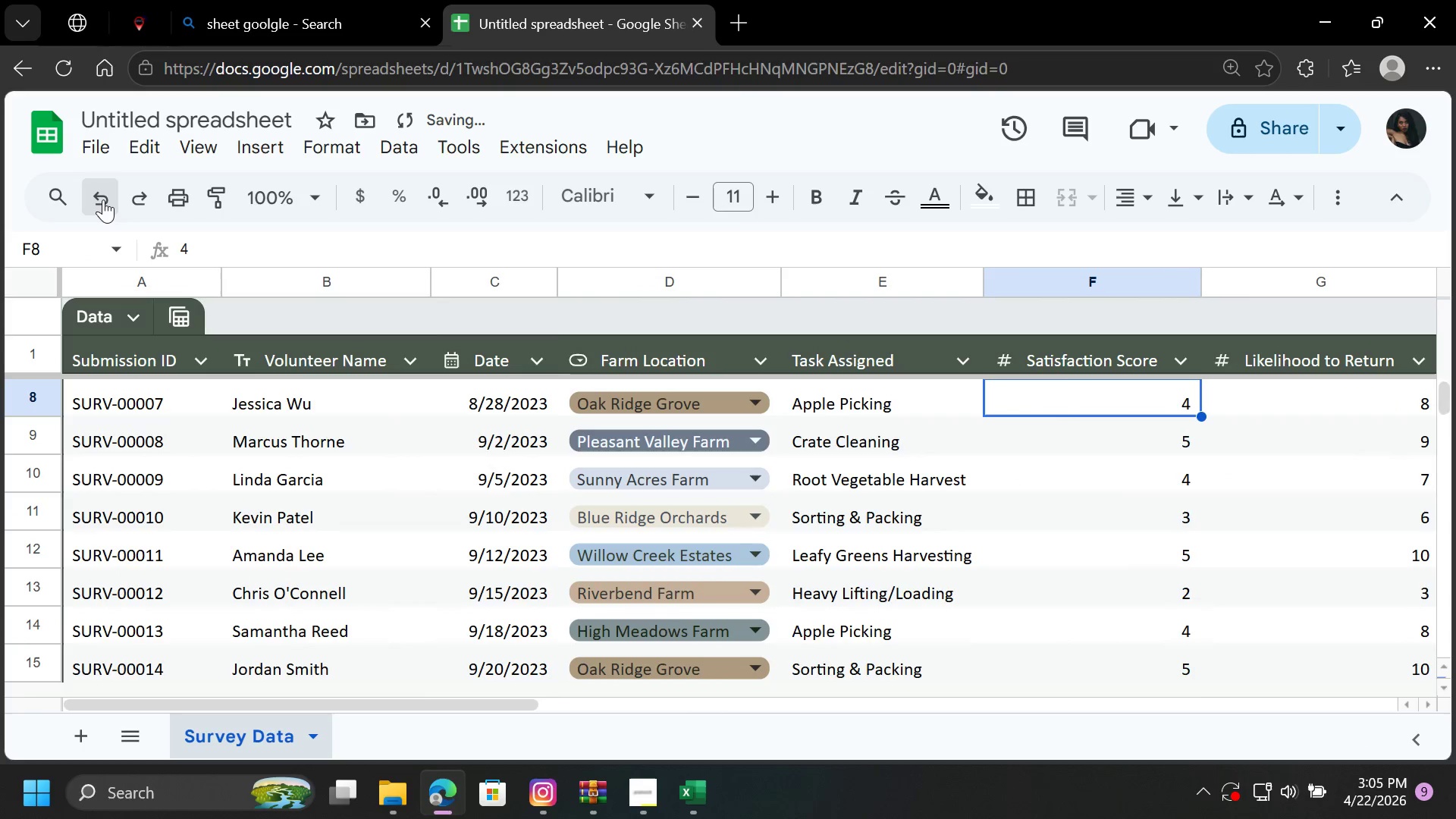 
triple_click([103, 199])
 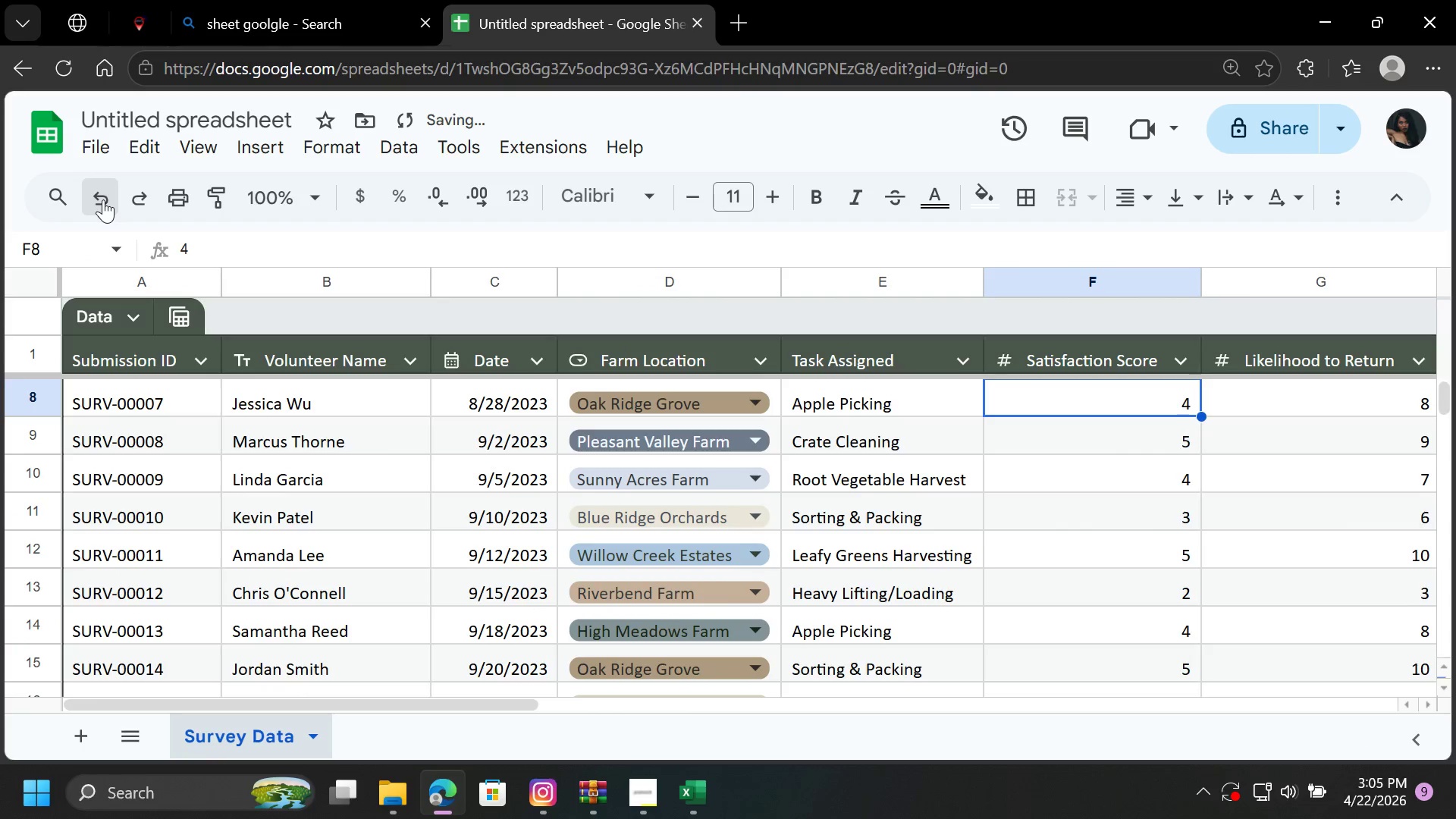 
triple_click([103, 199])
 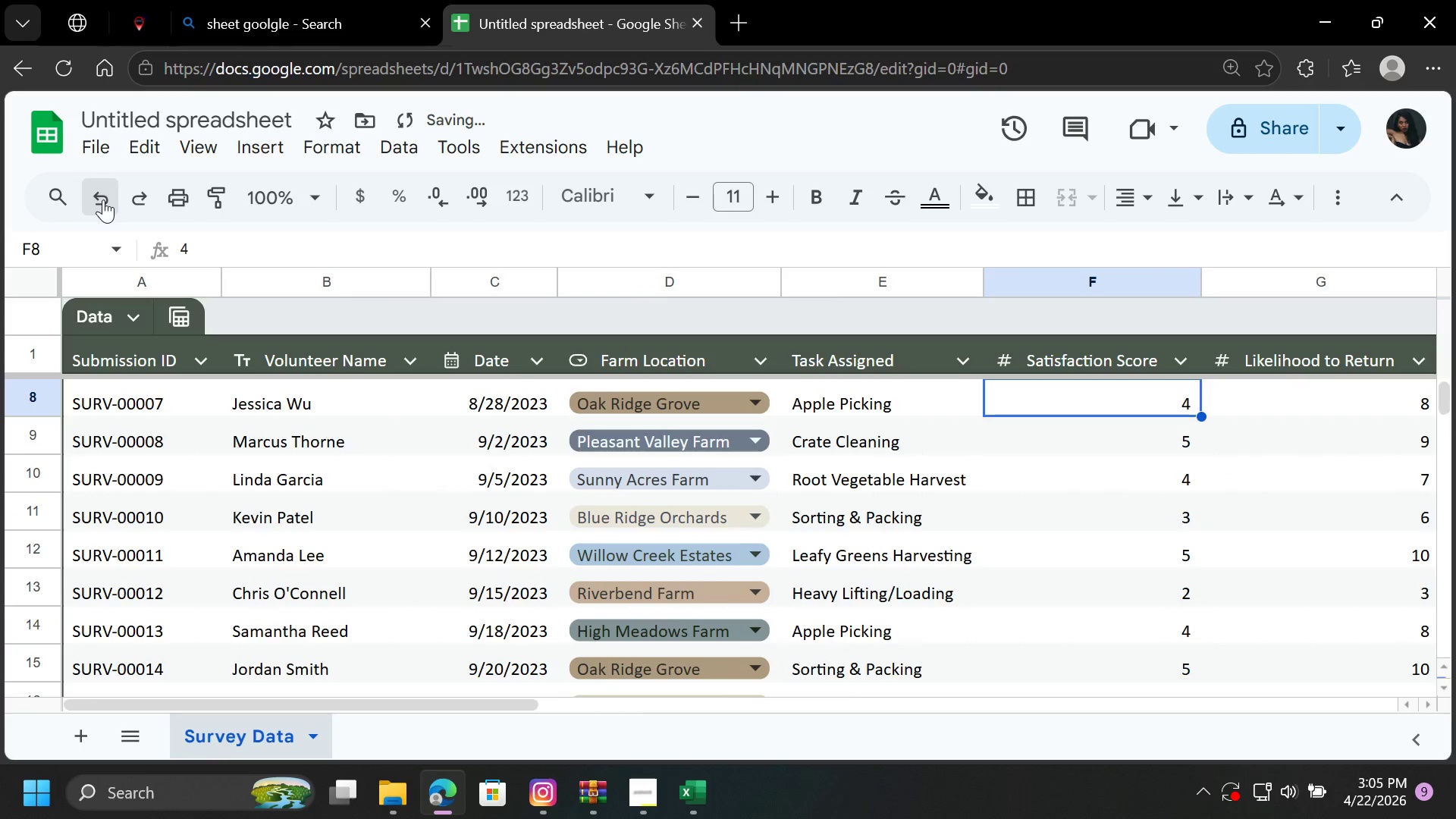 
triple_click([103, 199])
 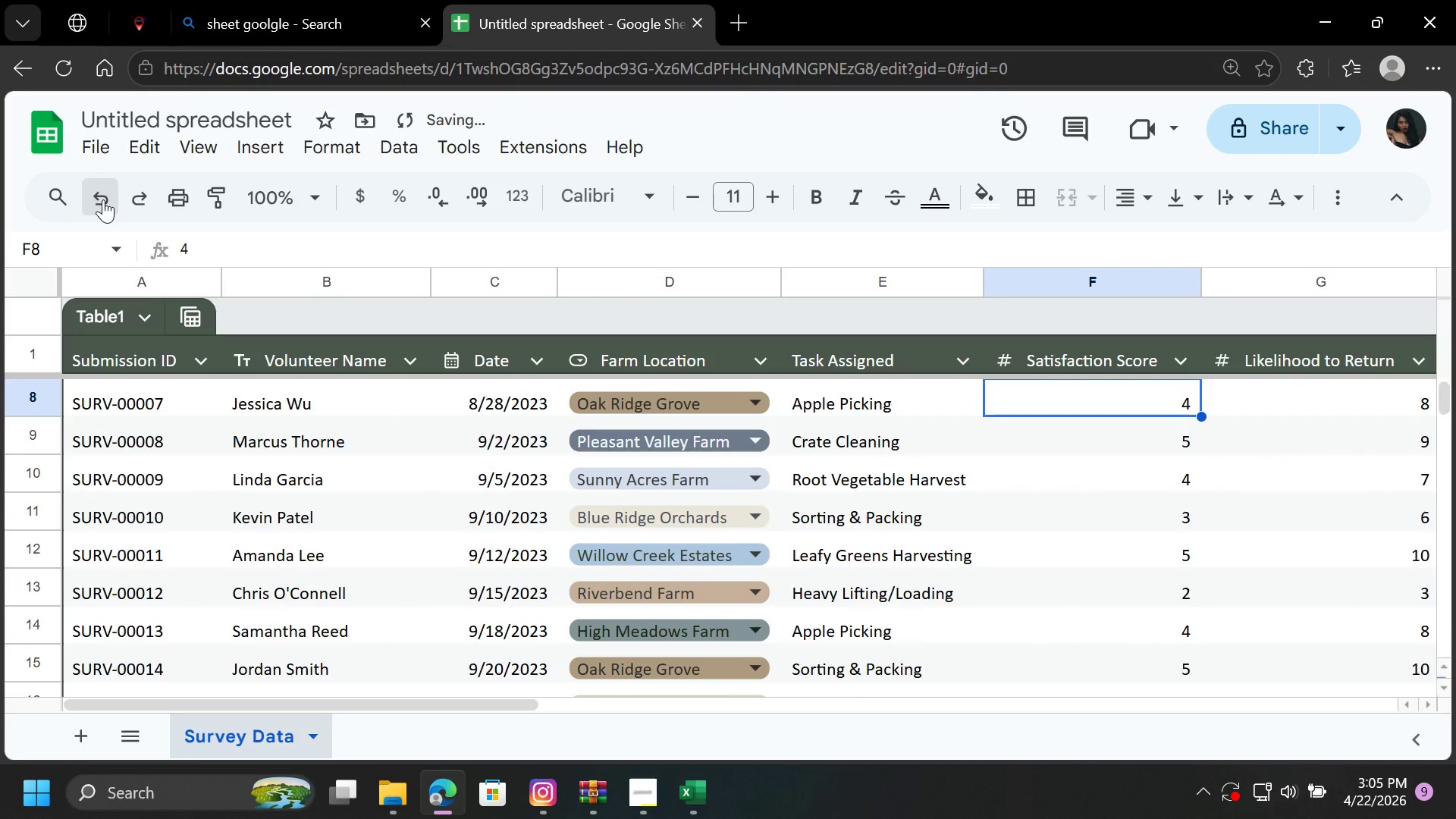 
triple_click([103, 199])
 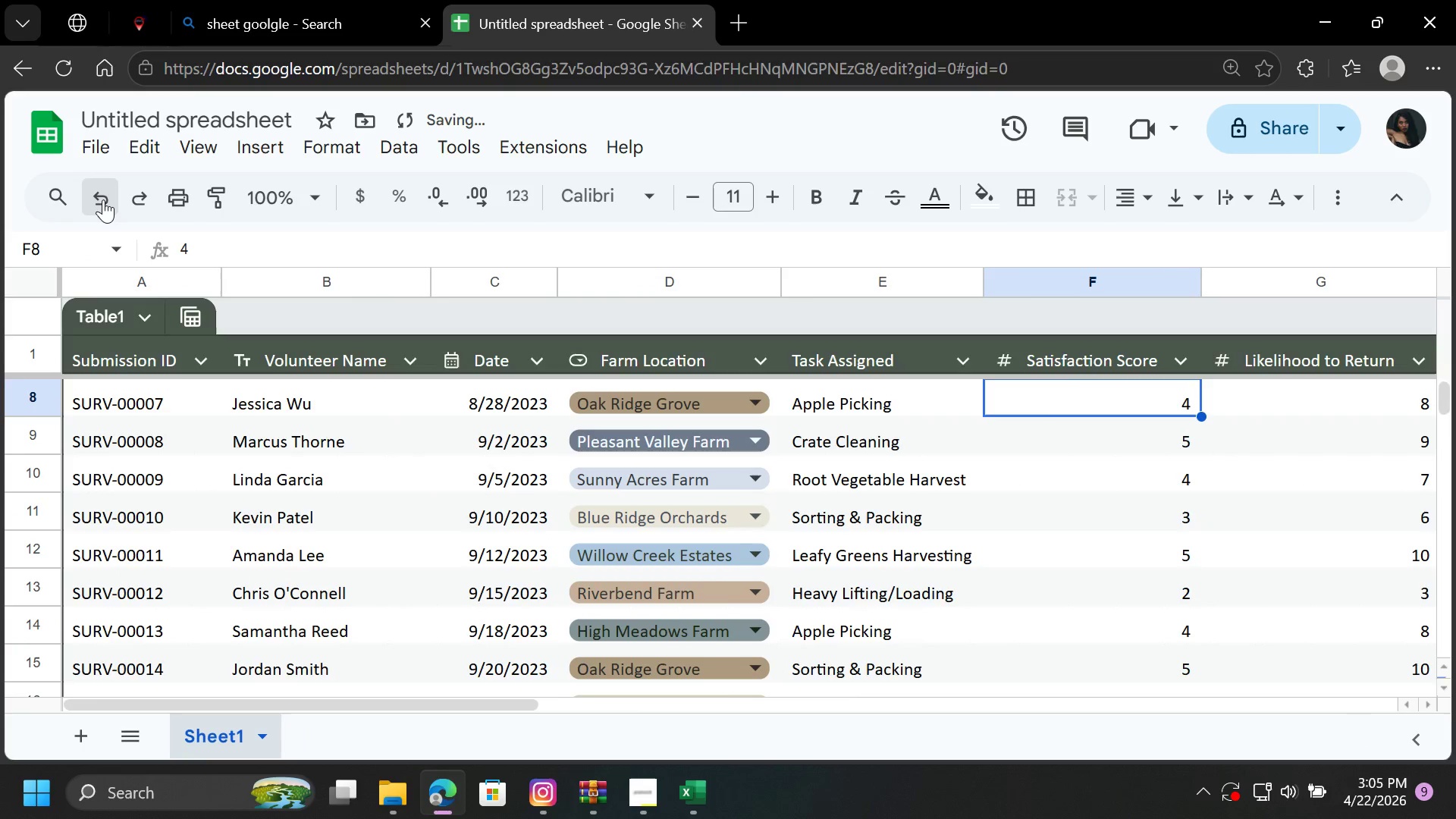 
triple_click([103, 199])
 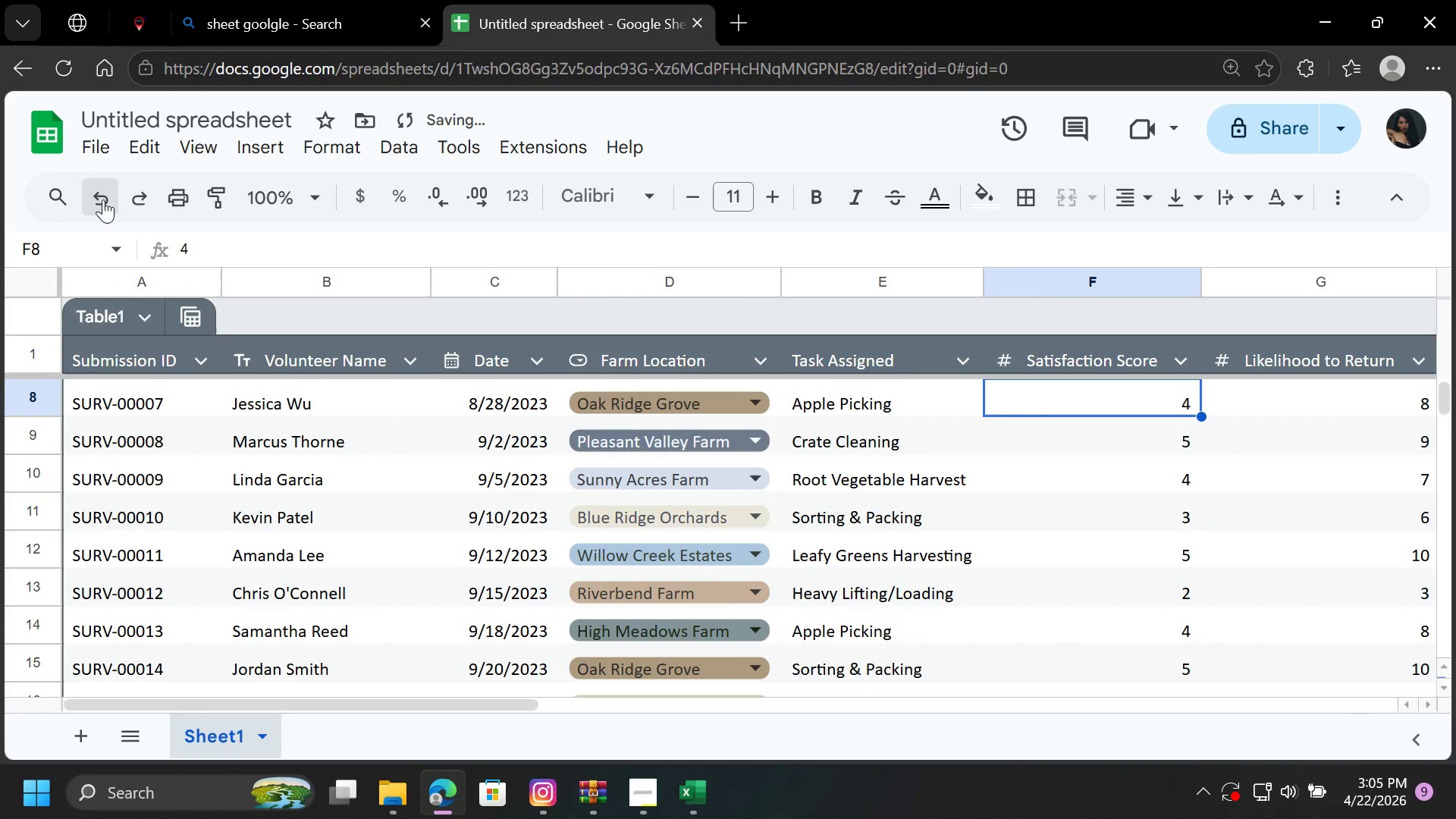 
triple_click([103, 199])
 